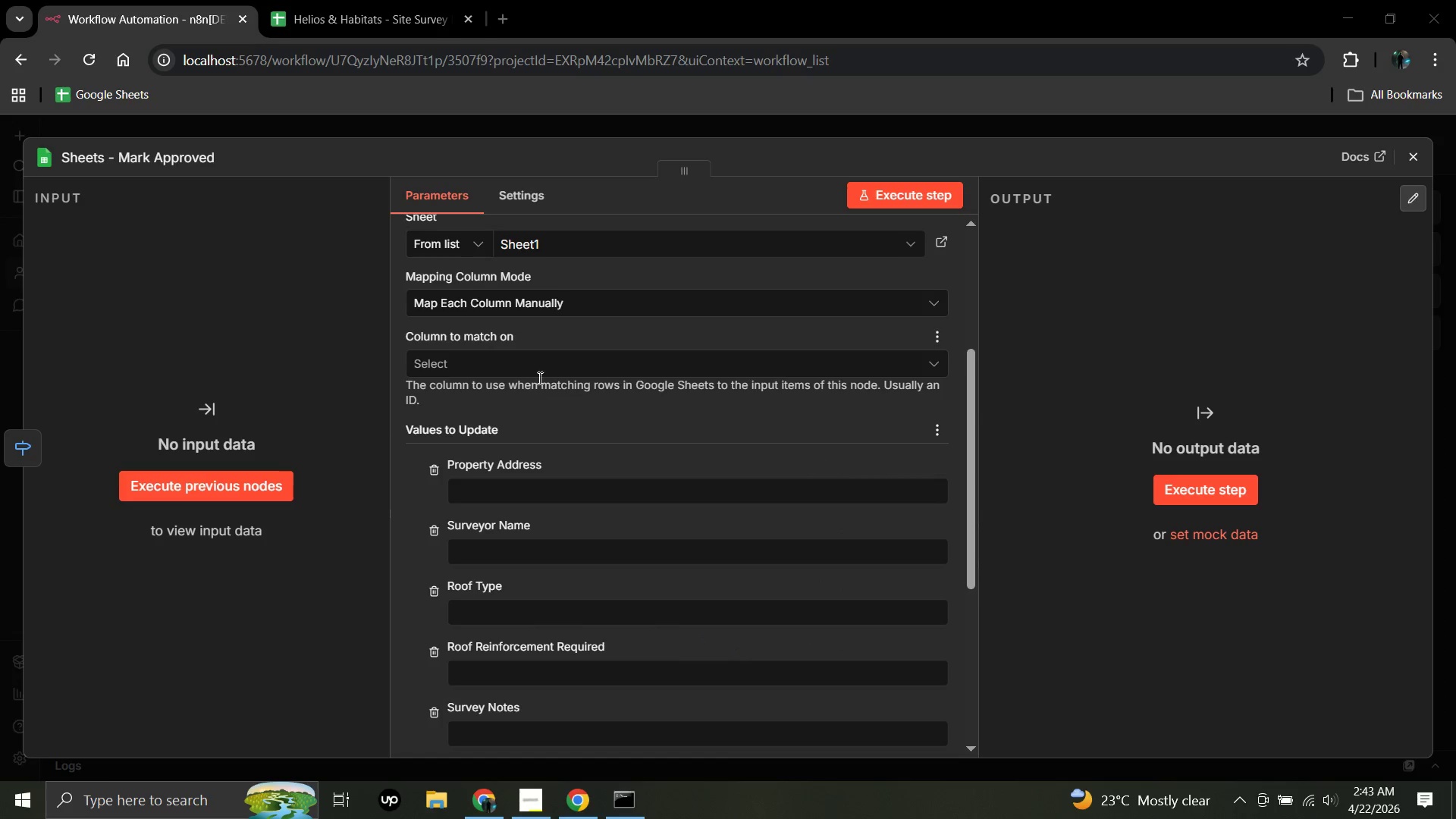 
left_click([538, 377])
 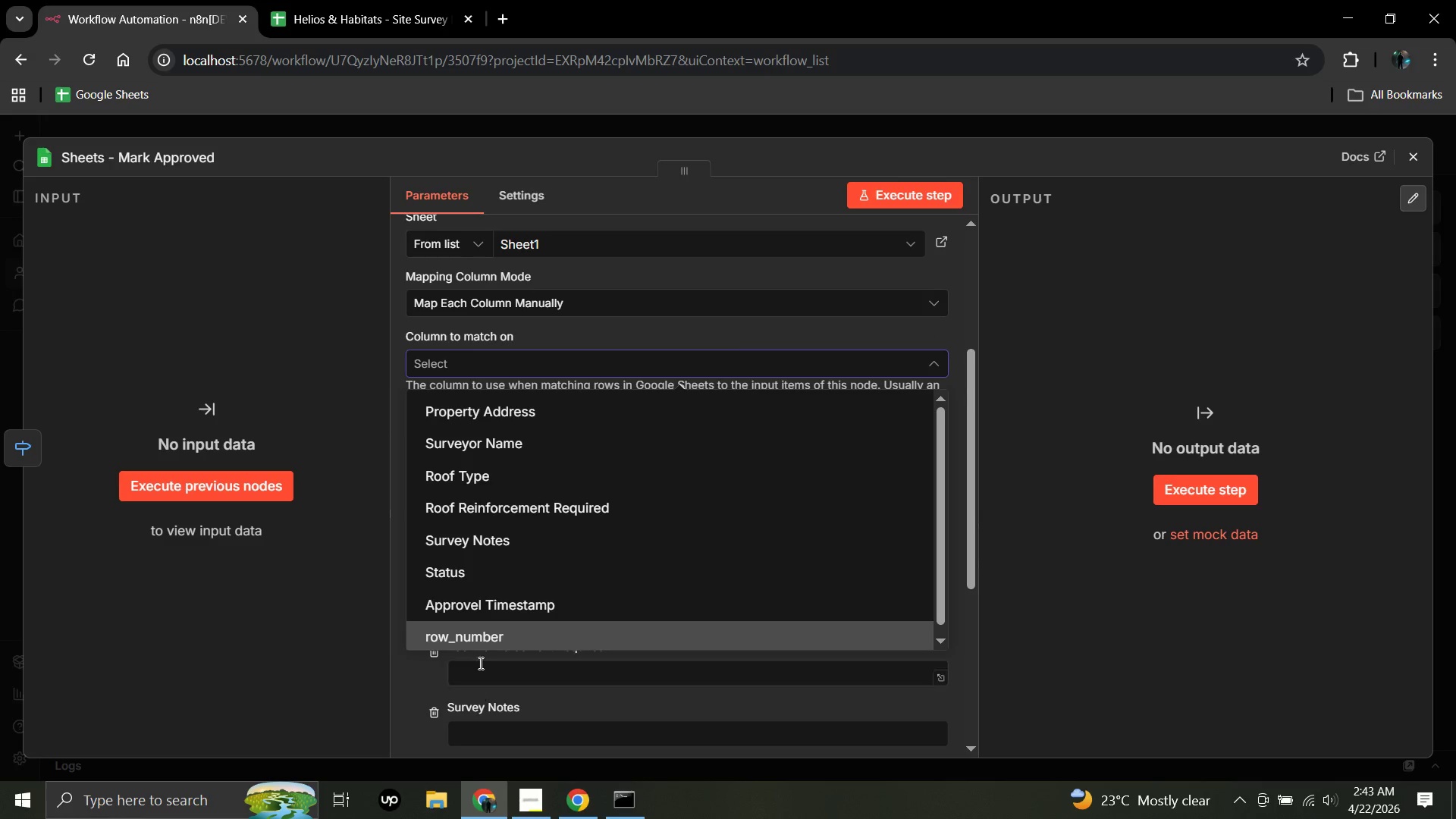 
left_click([486, 632])
 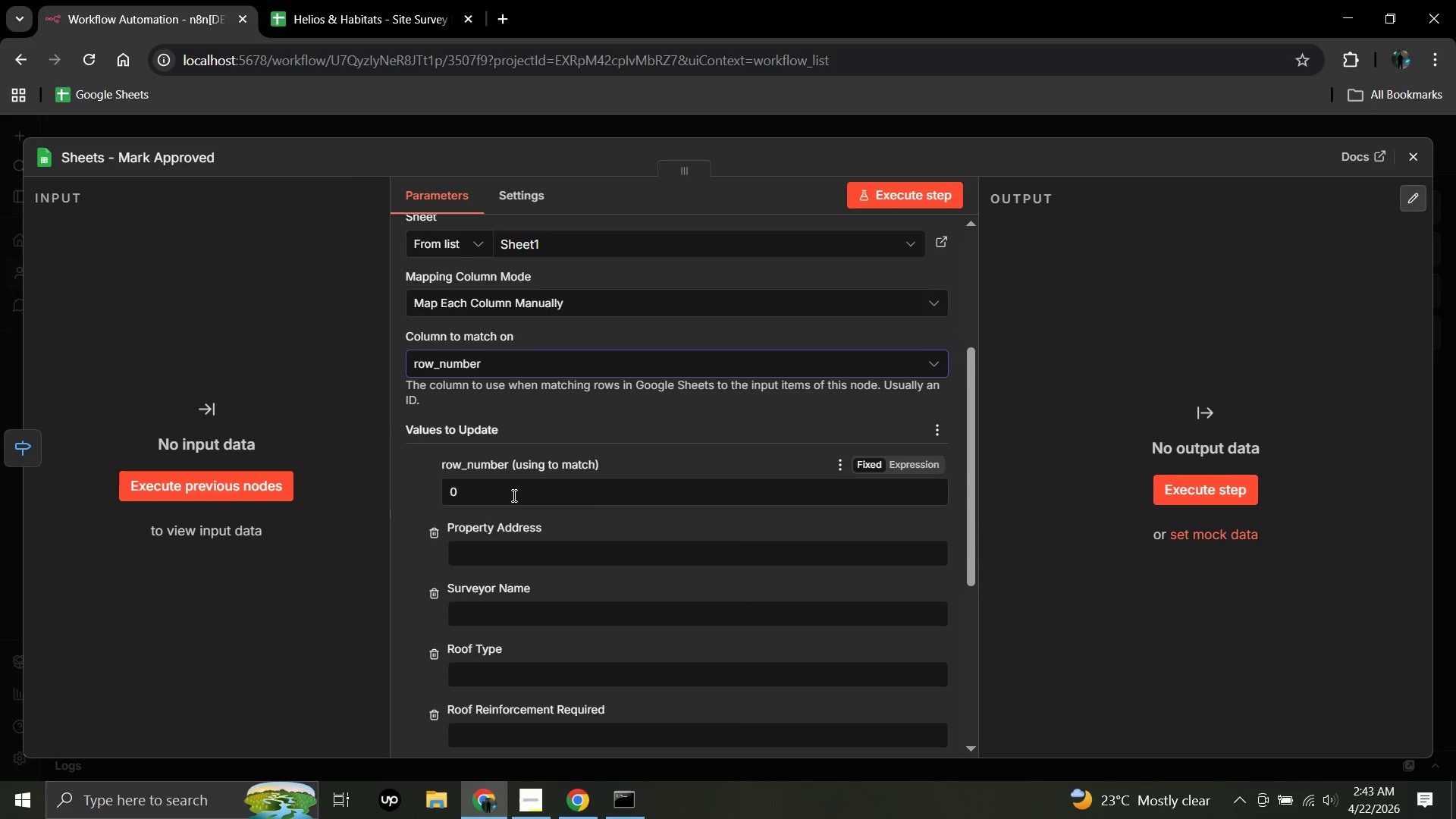 
wait(7.72)
 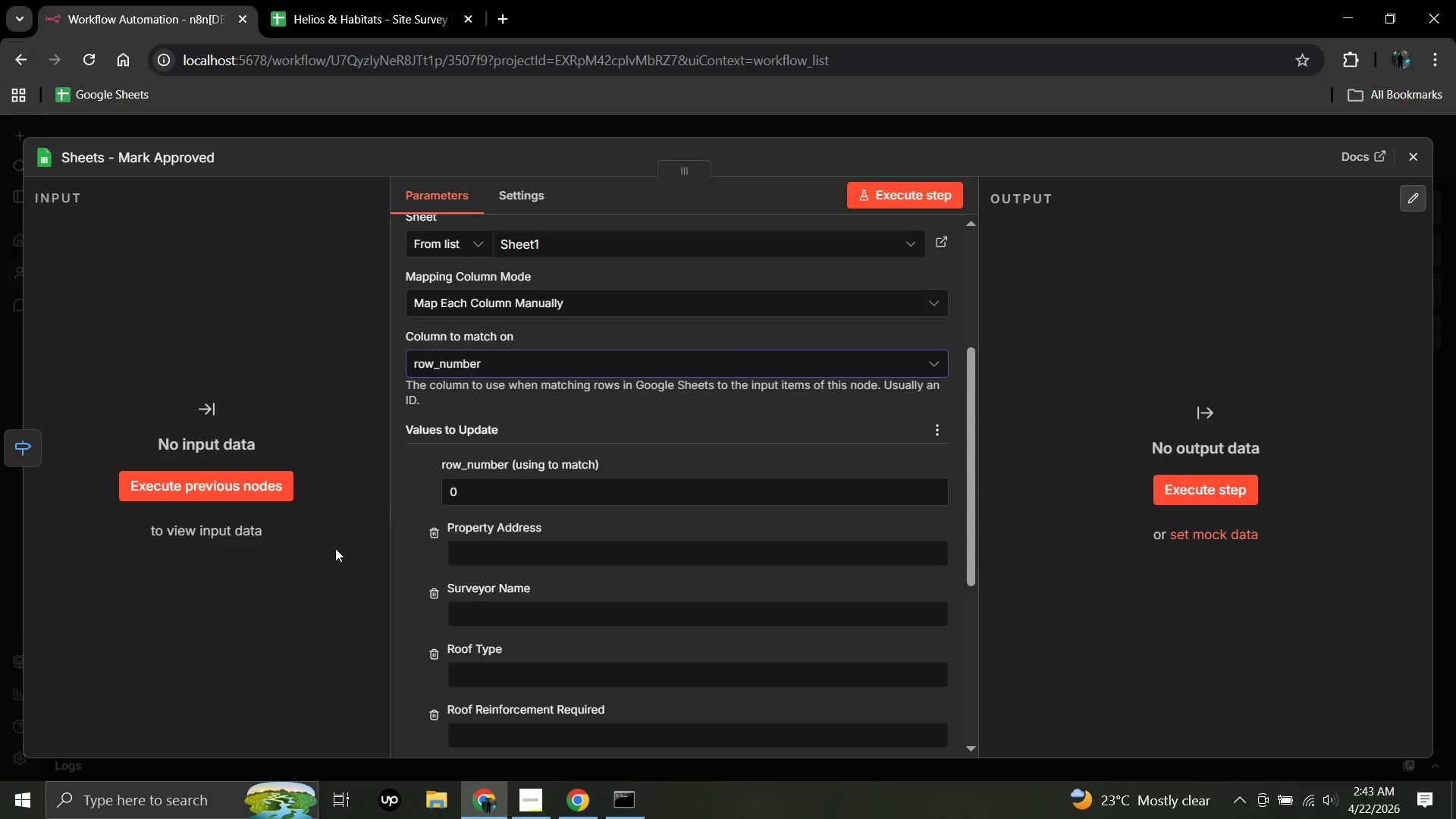 
left_click([909, 460])
 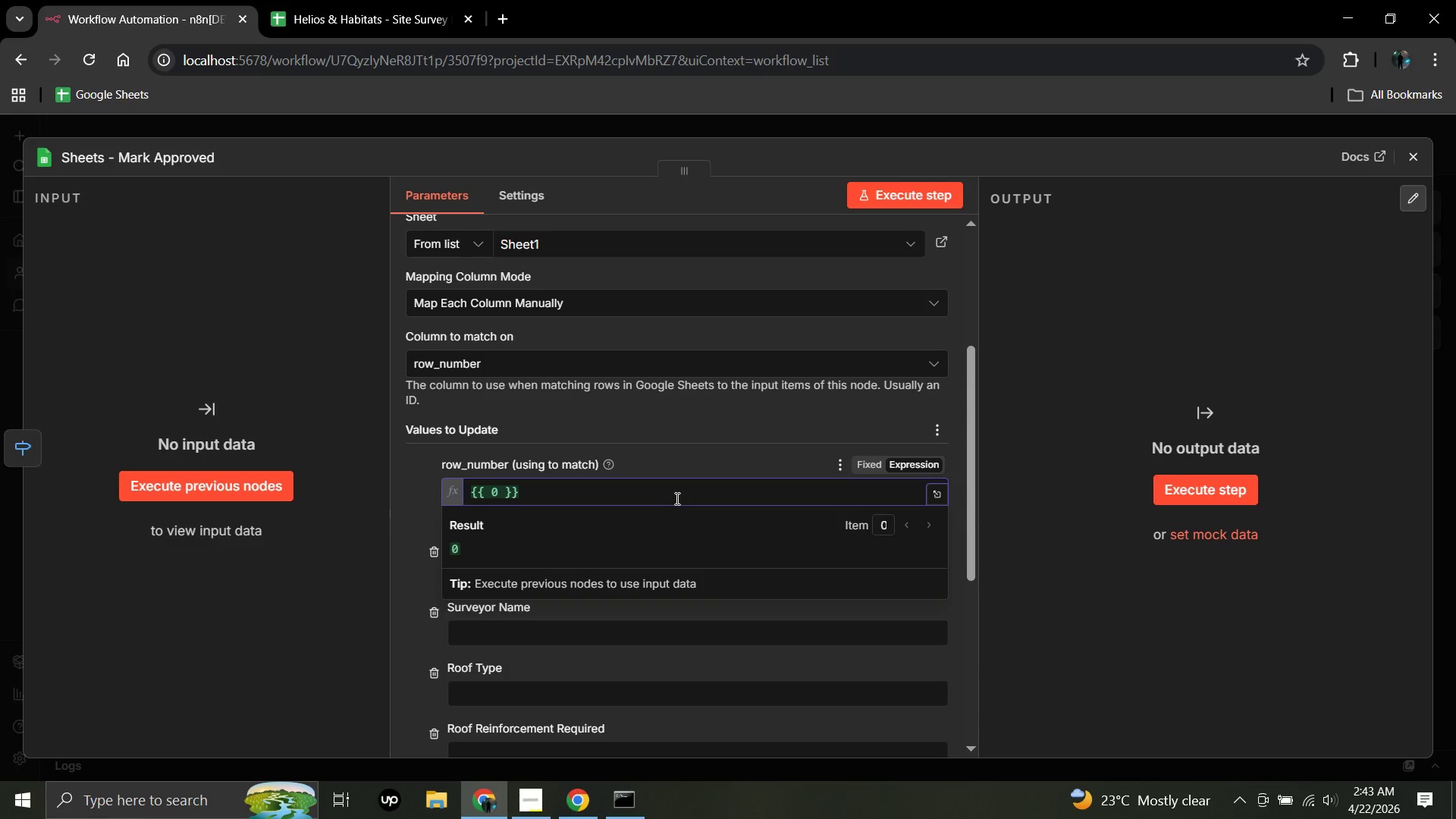 
wait(10.17)
 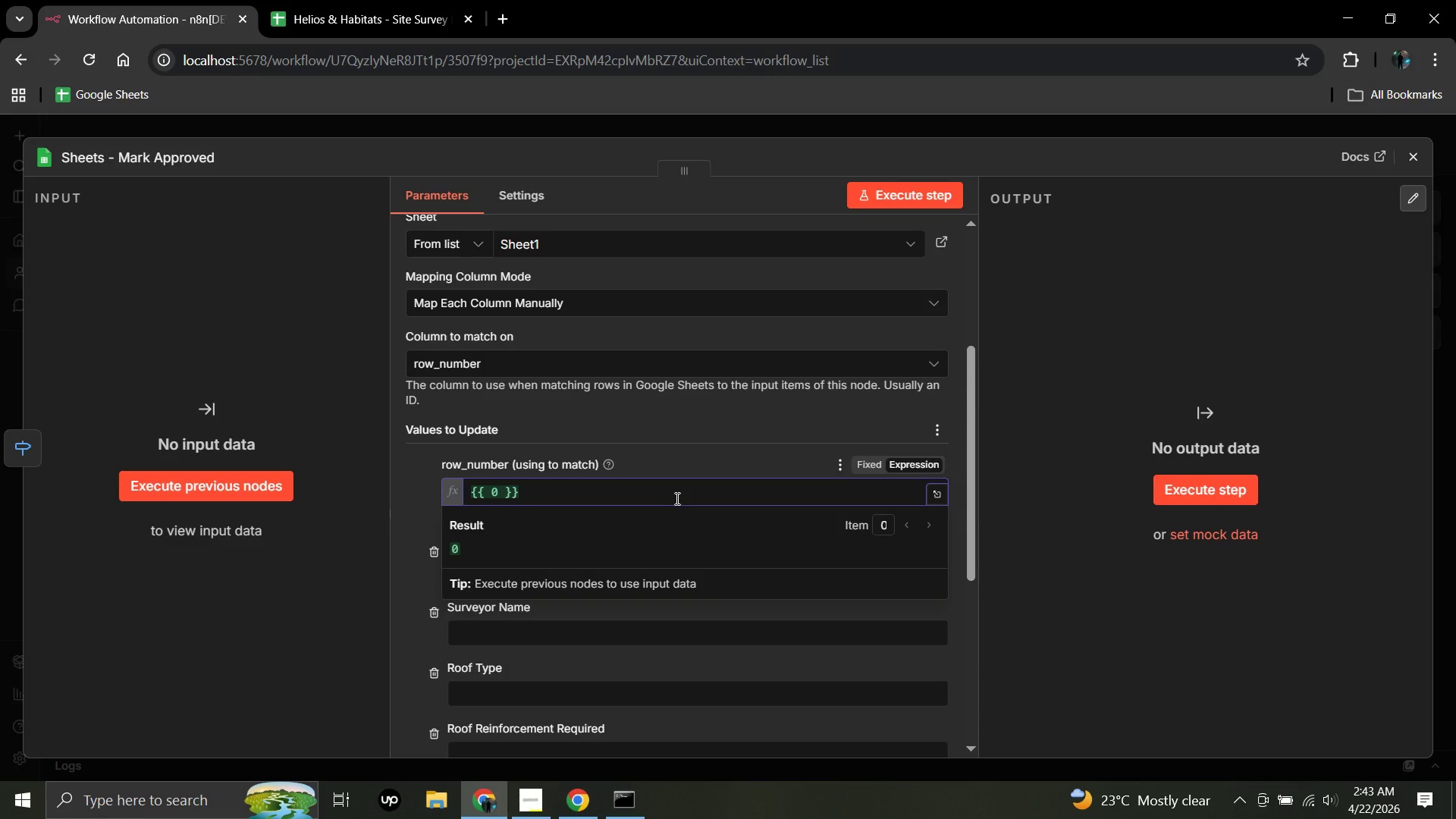 
left_click([523, 488])
 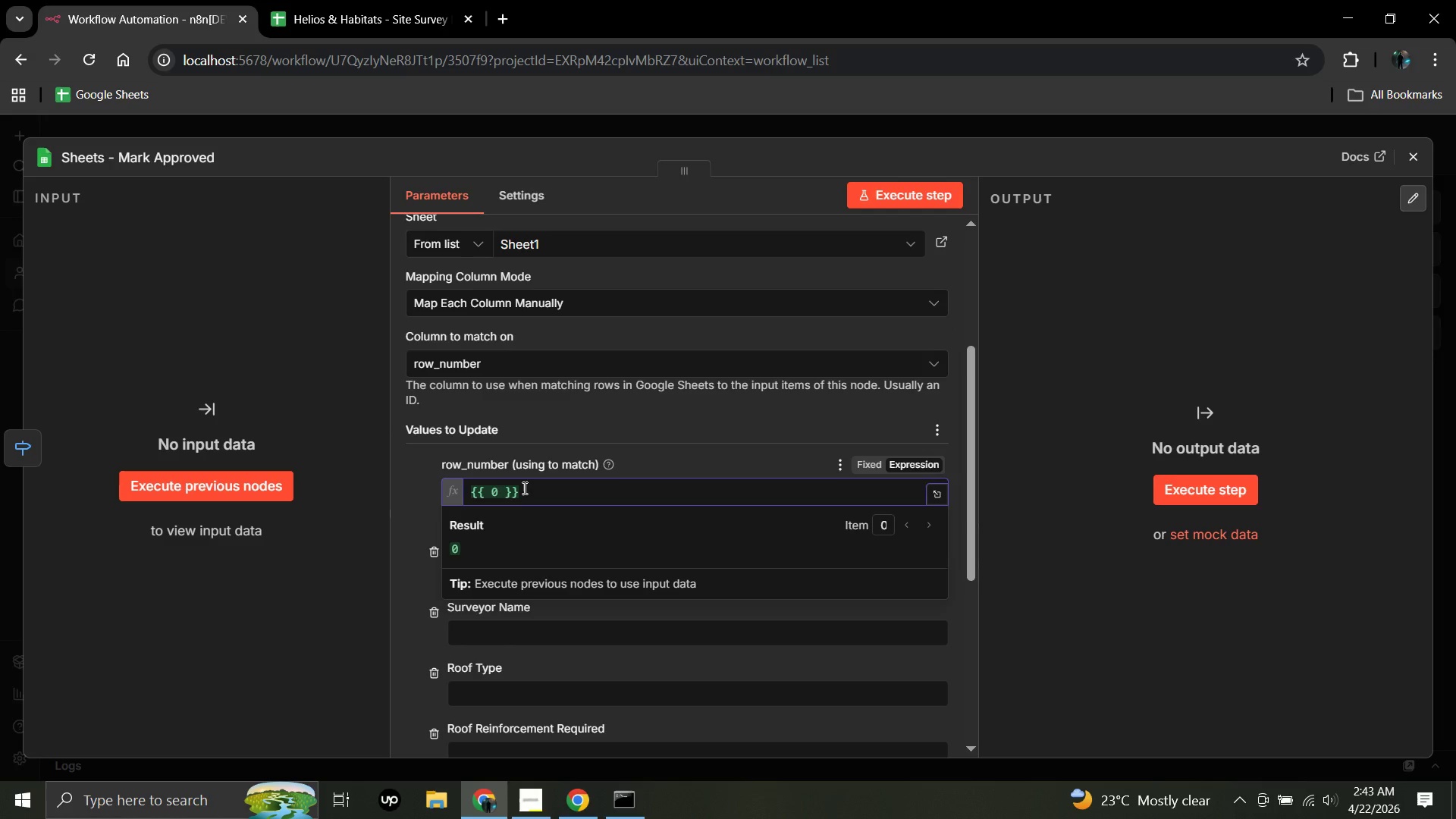 
hold_key(key=Backspace, duration=0.88)
 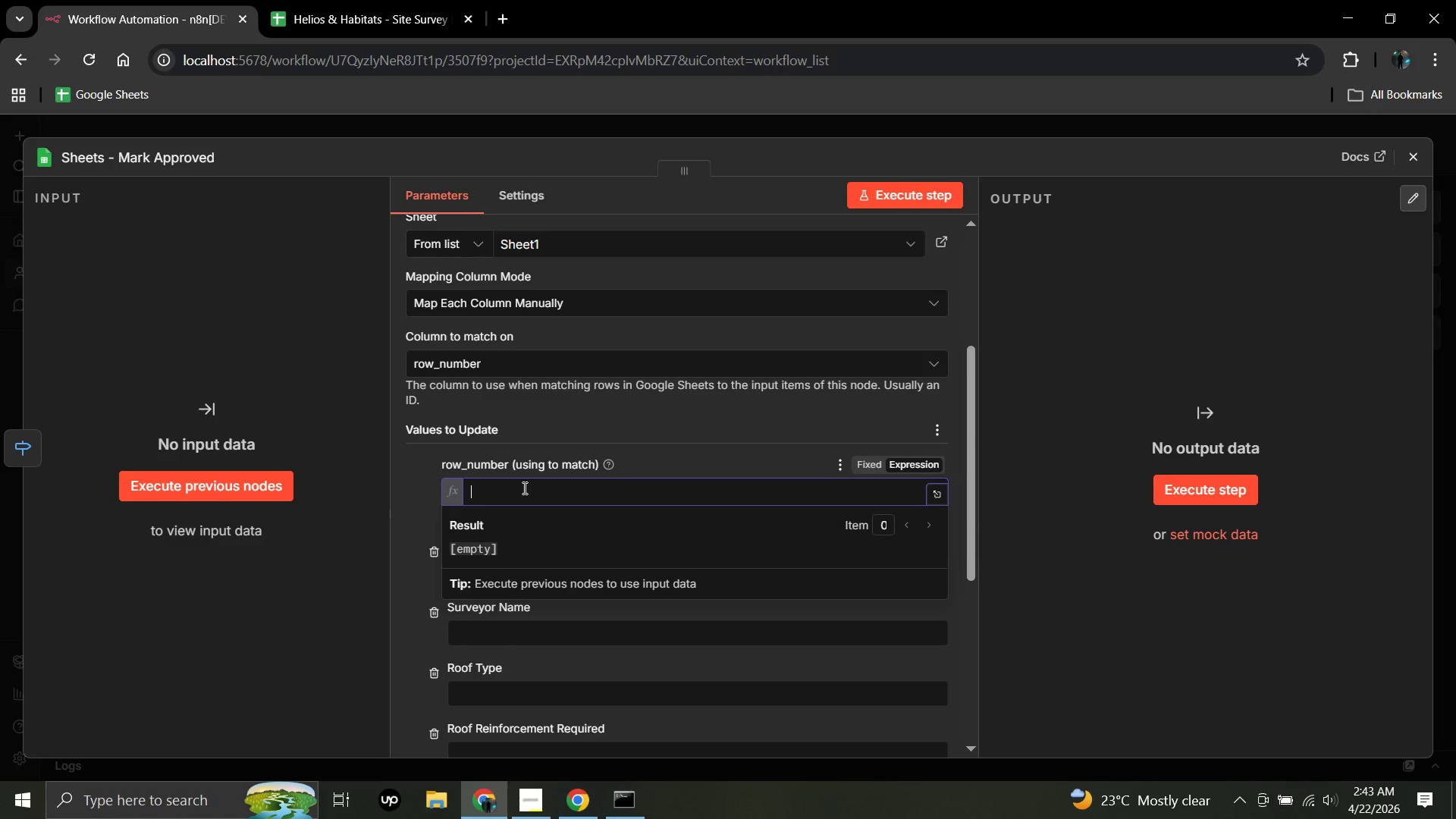 
key(Shift+BracketLeft)
 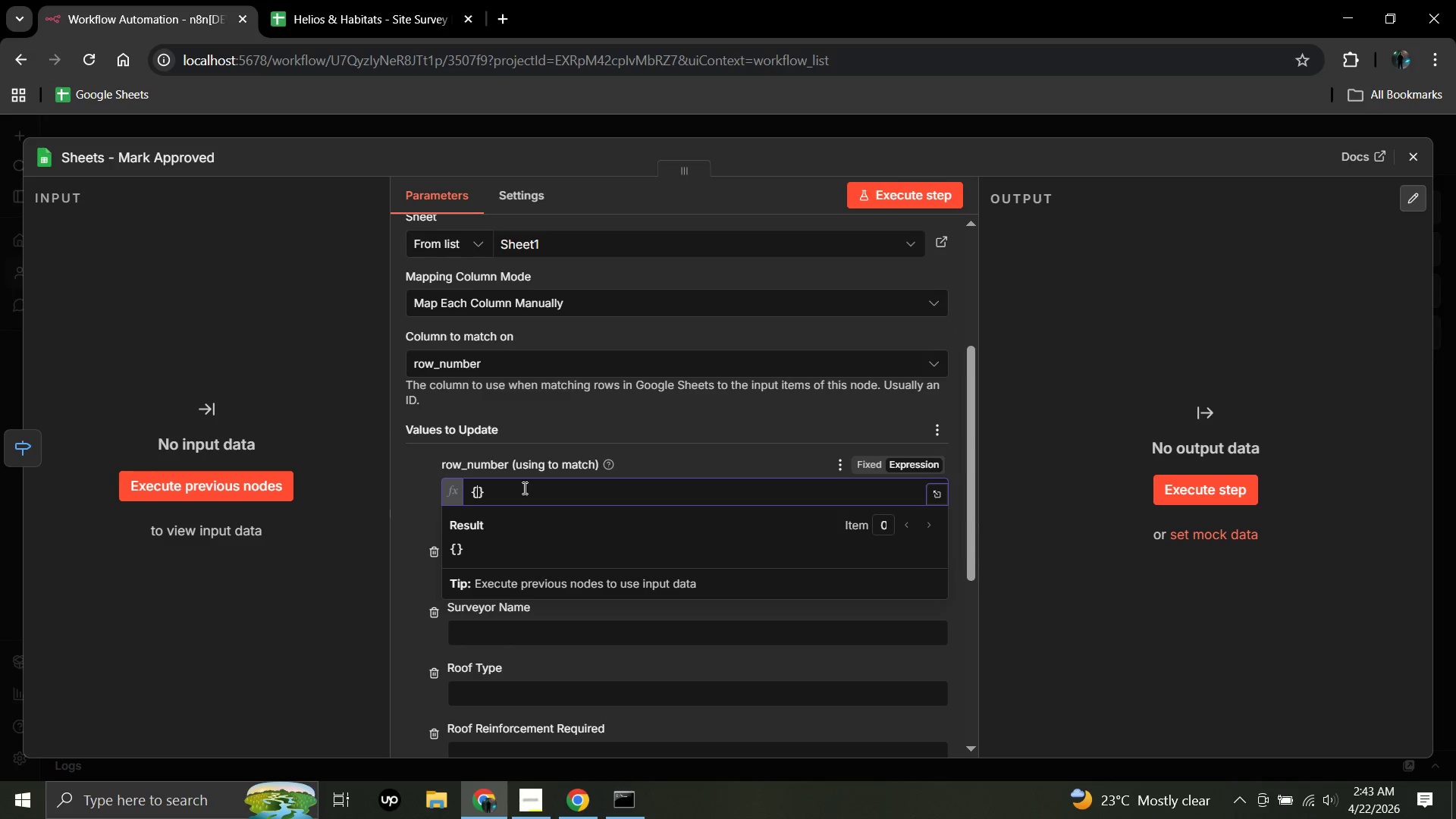 
key(Shift+ShiftRight)
 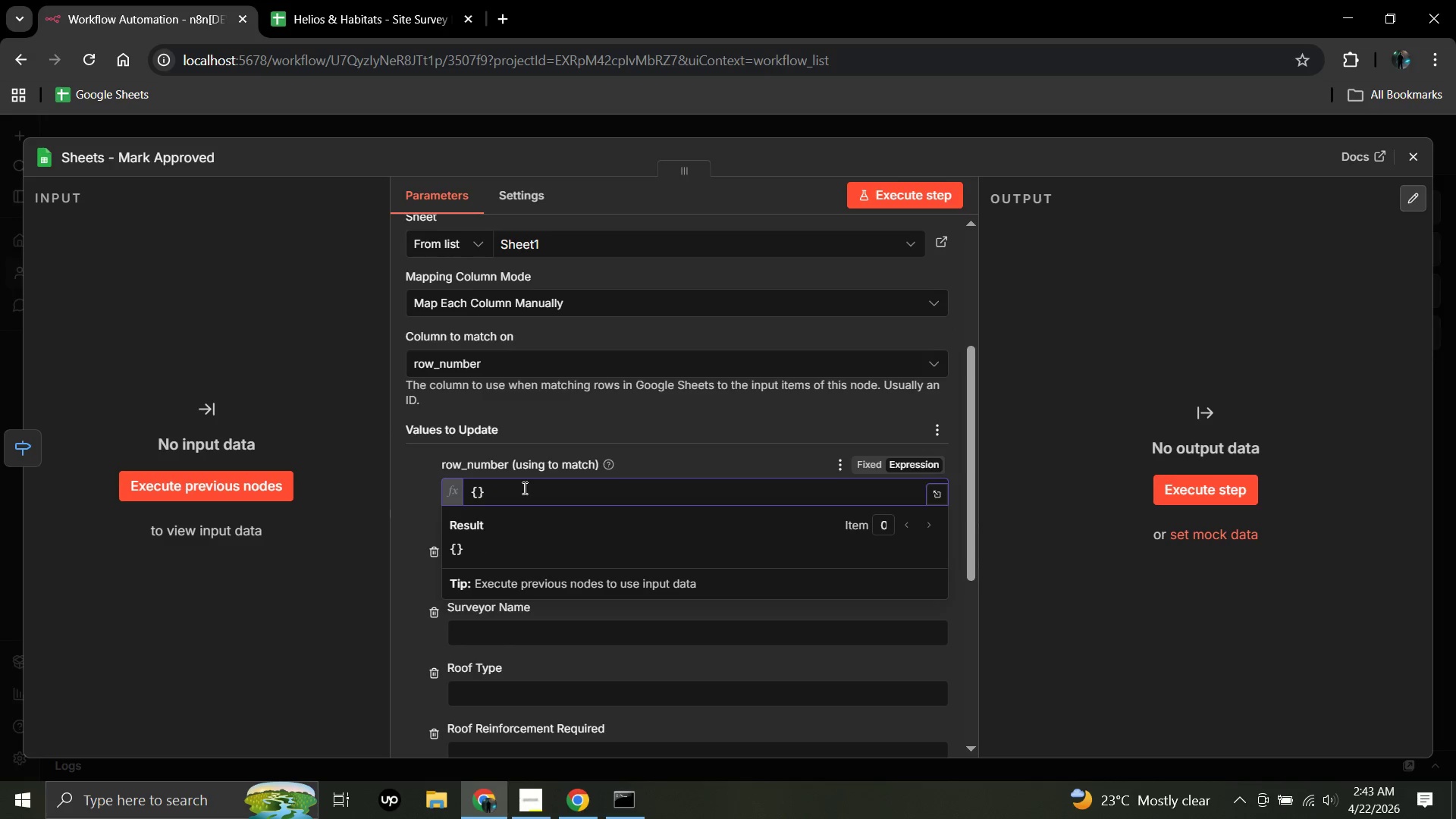 
key(Shift+BracketLeft)
 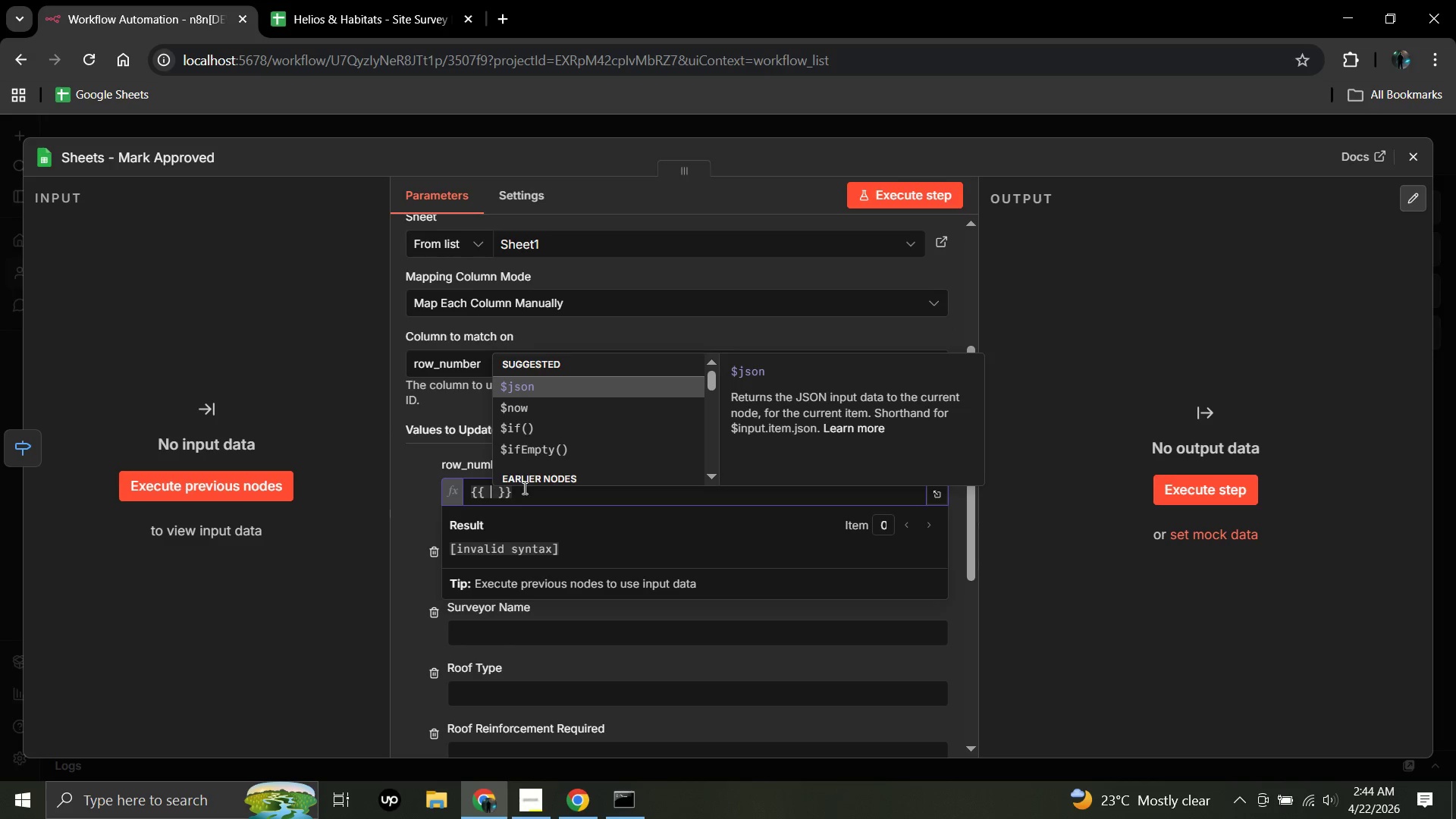 
key(Shift+4)
 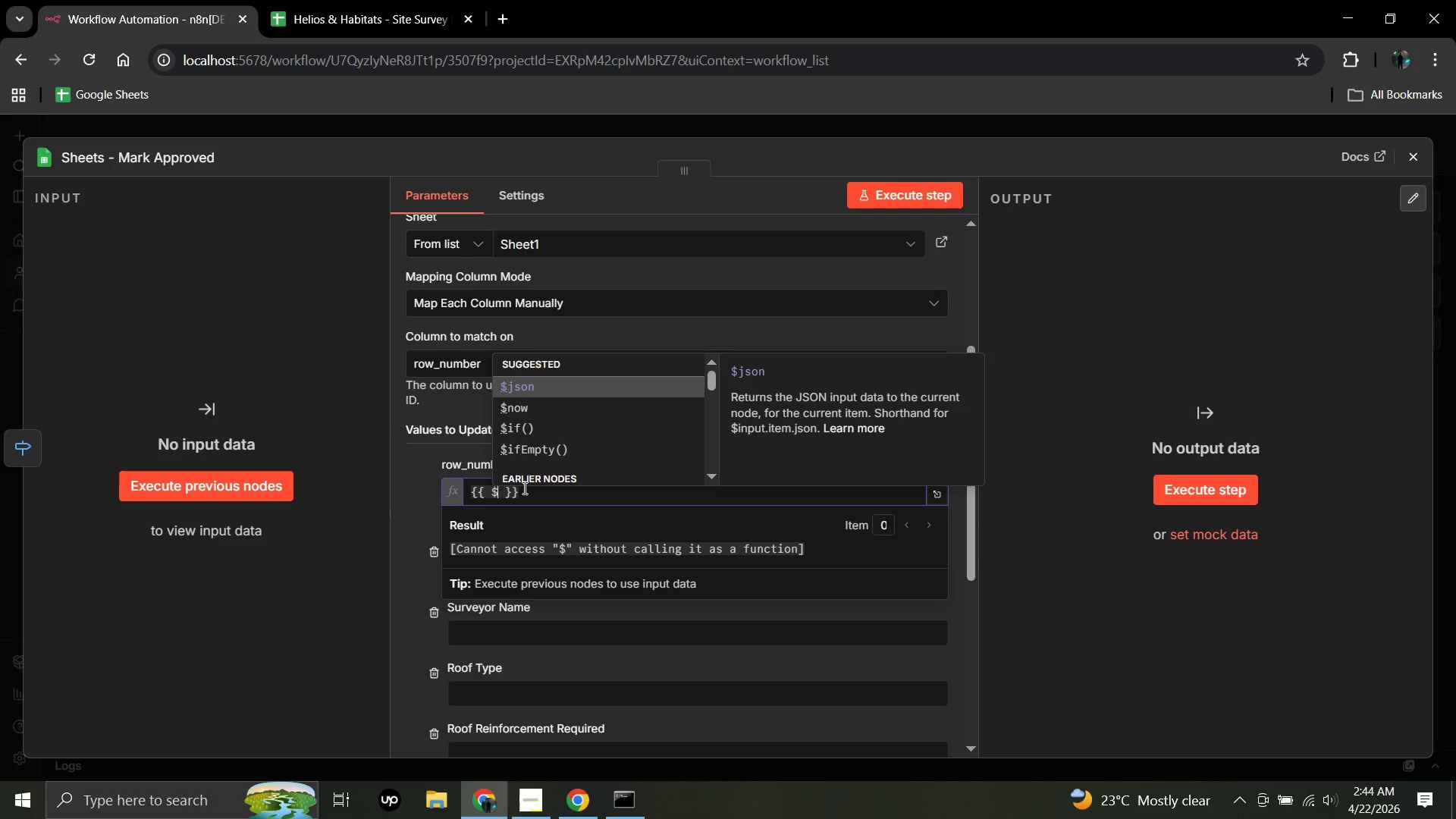 
left_click_drag(start_coordinate=[528, 489], to_coordinate=[921, 422])
 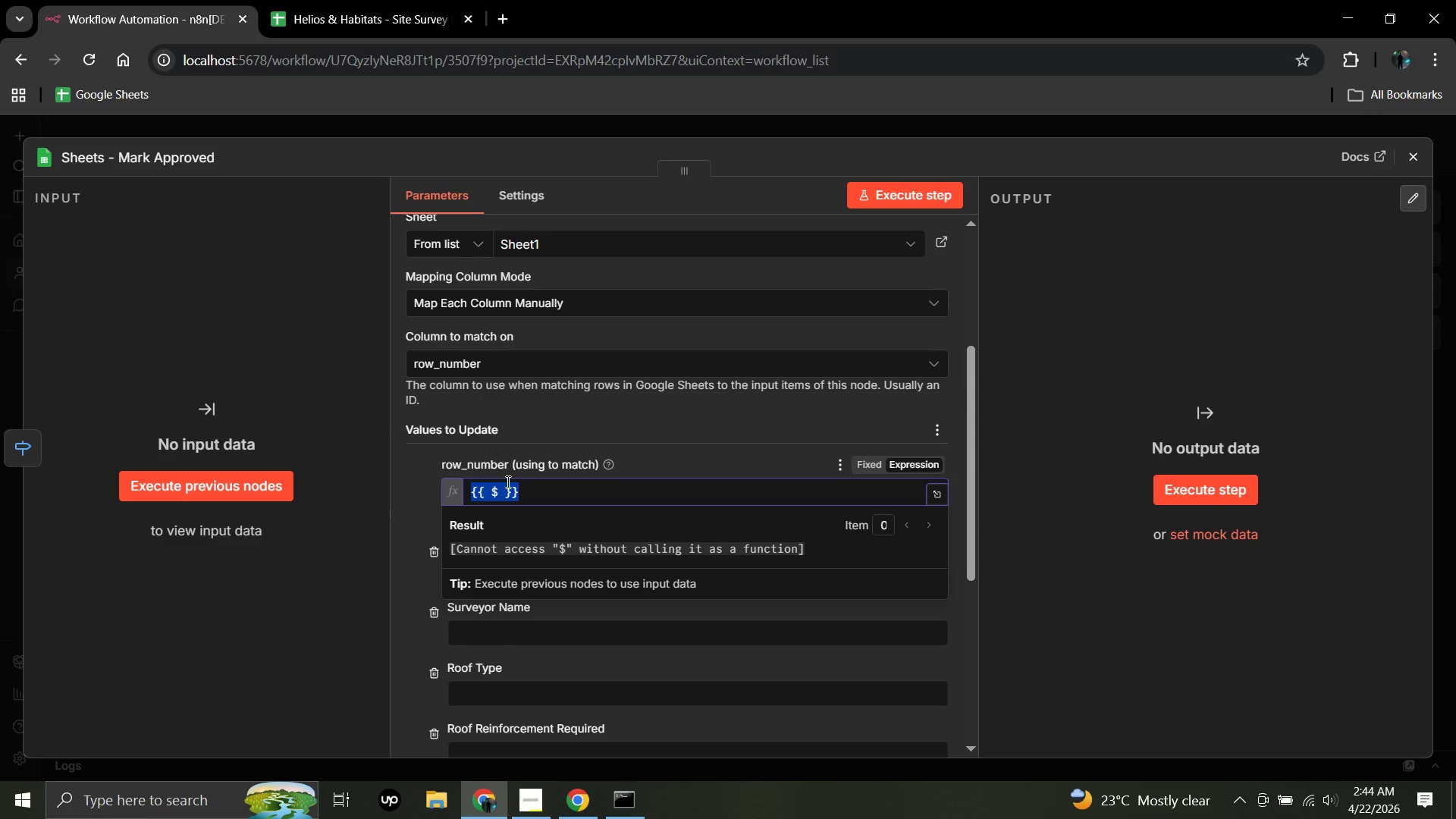 
wait(6.3)
 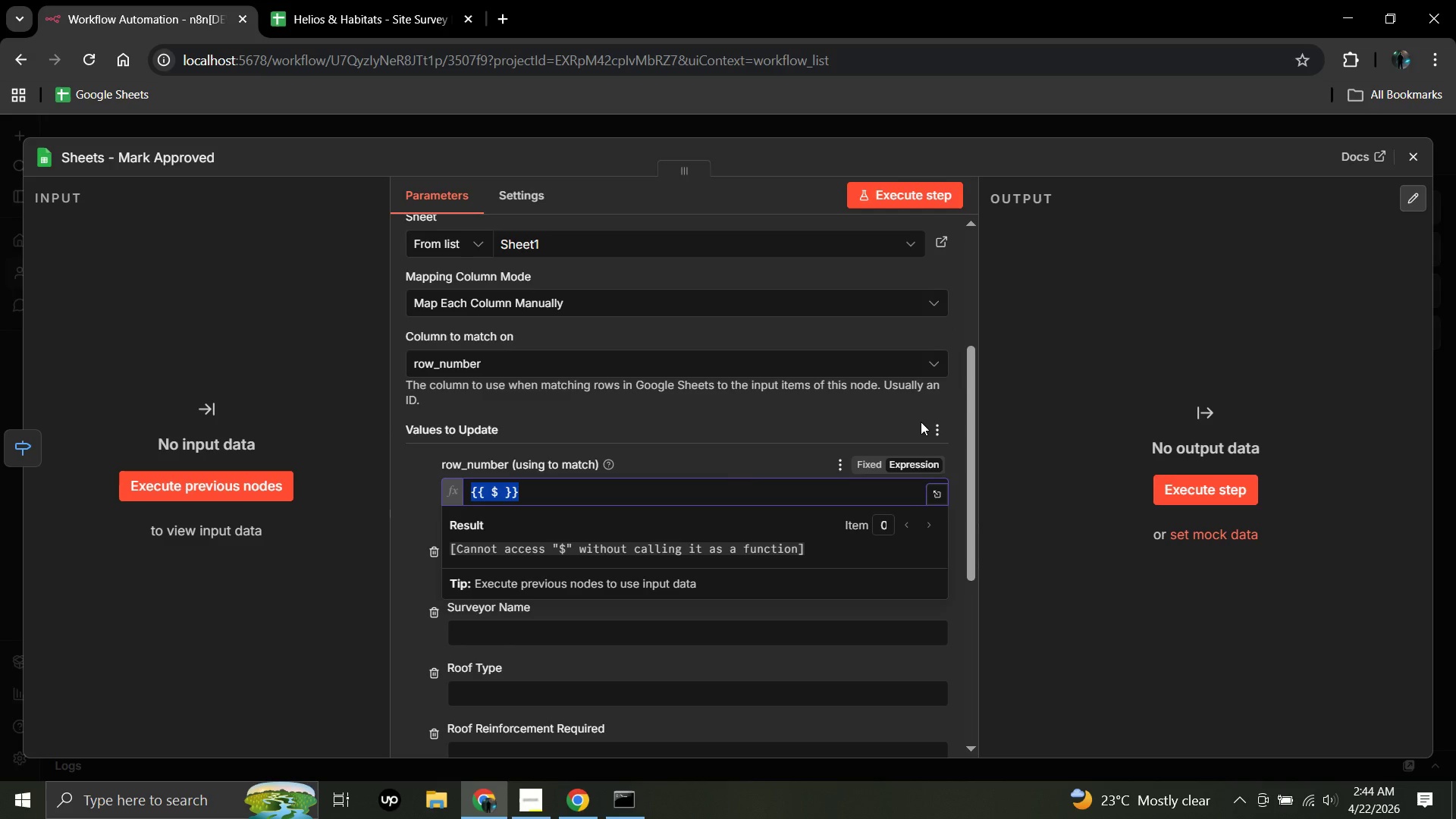 
left_click([499, 492])
 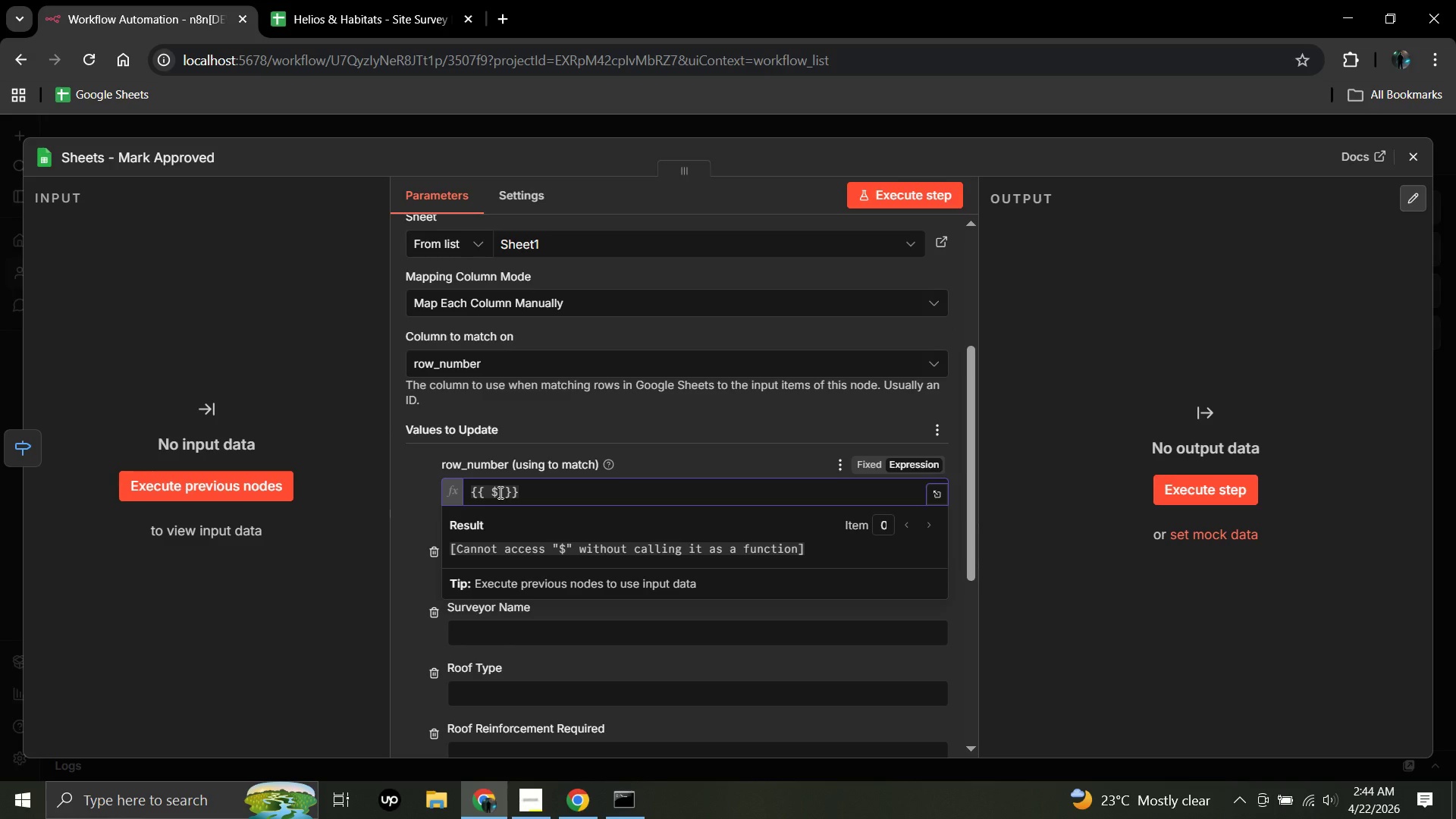 
wait(6.42)
 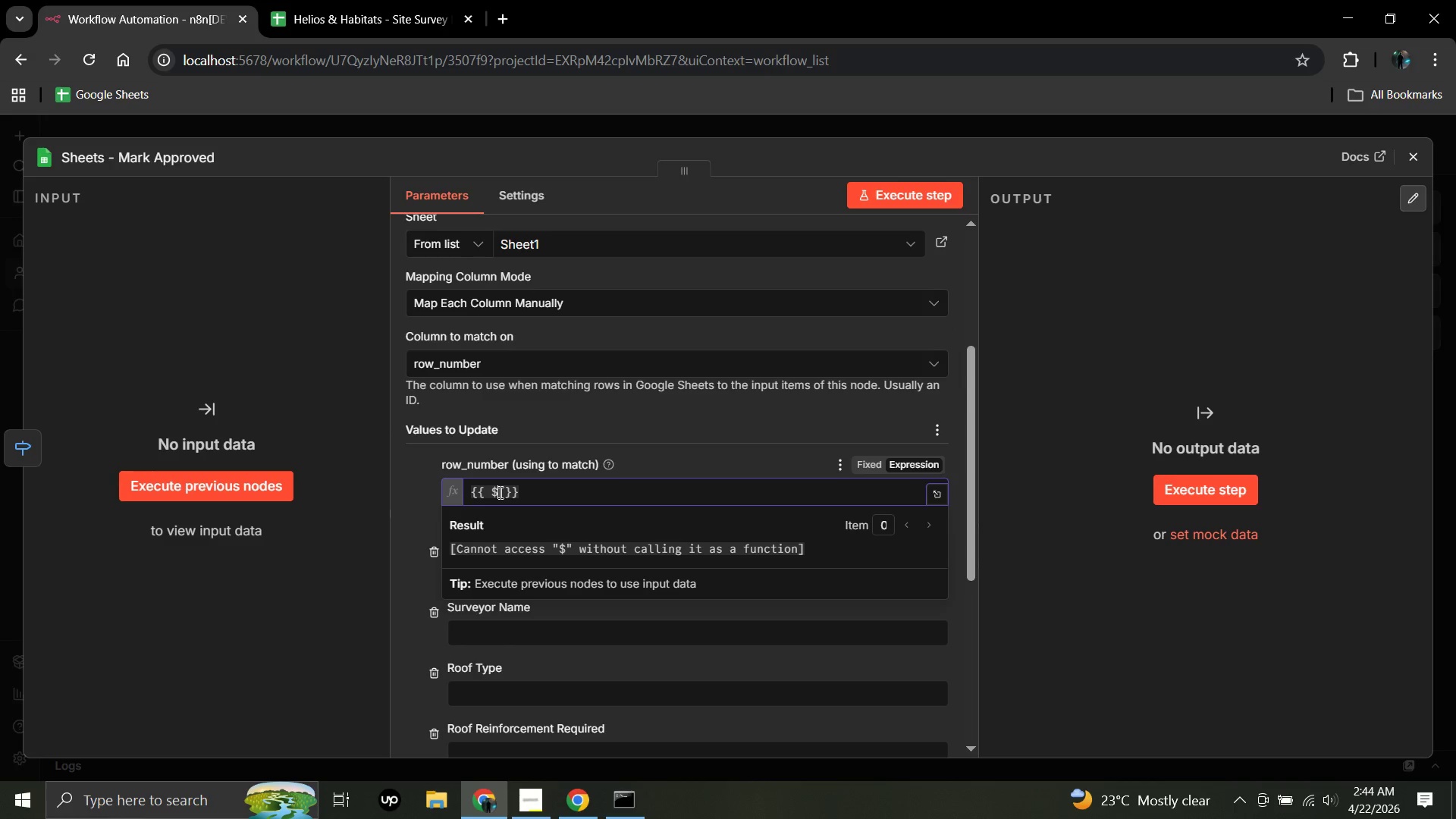 
key(Shift+9)
 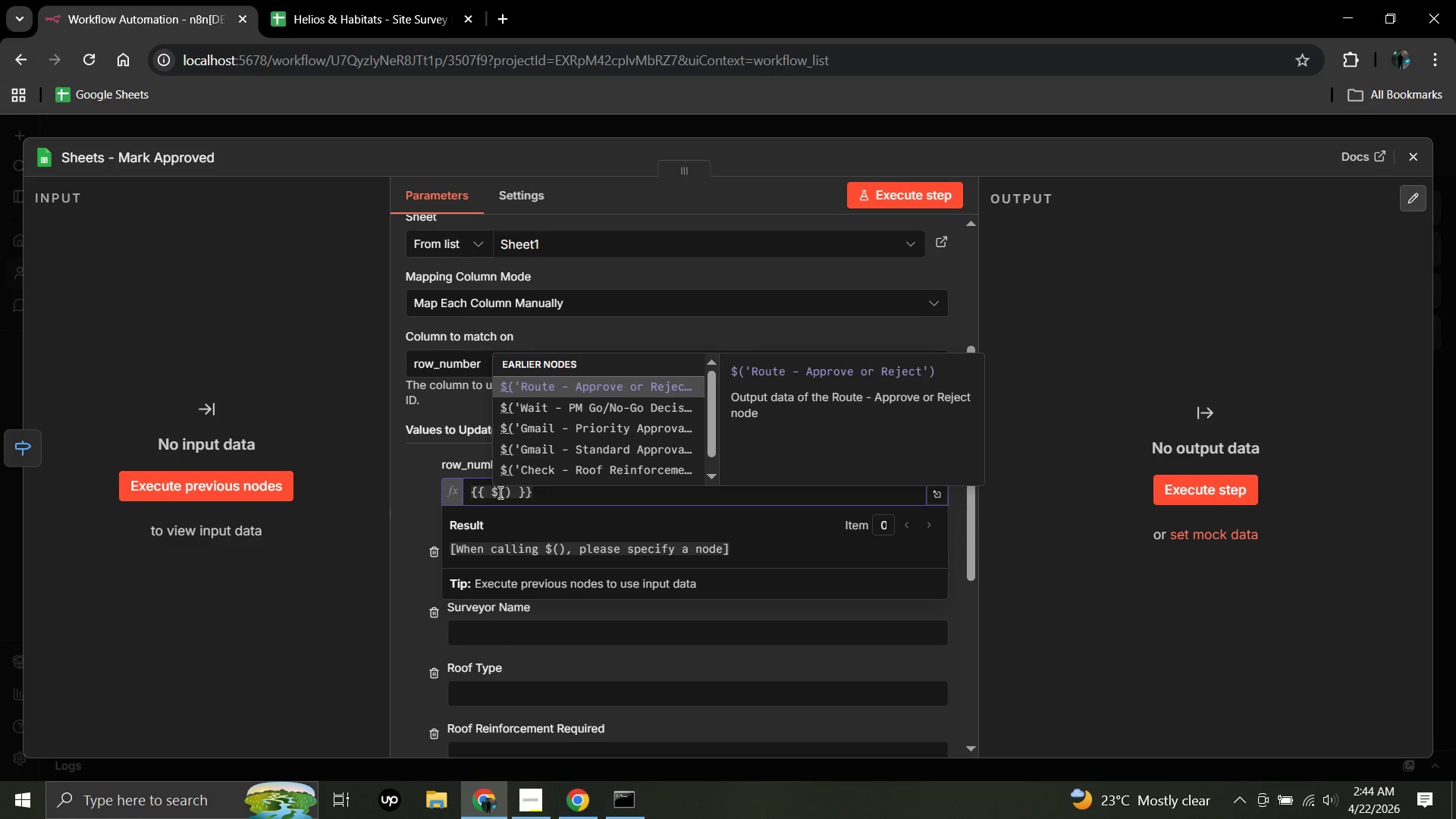 
key(Quote)
 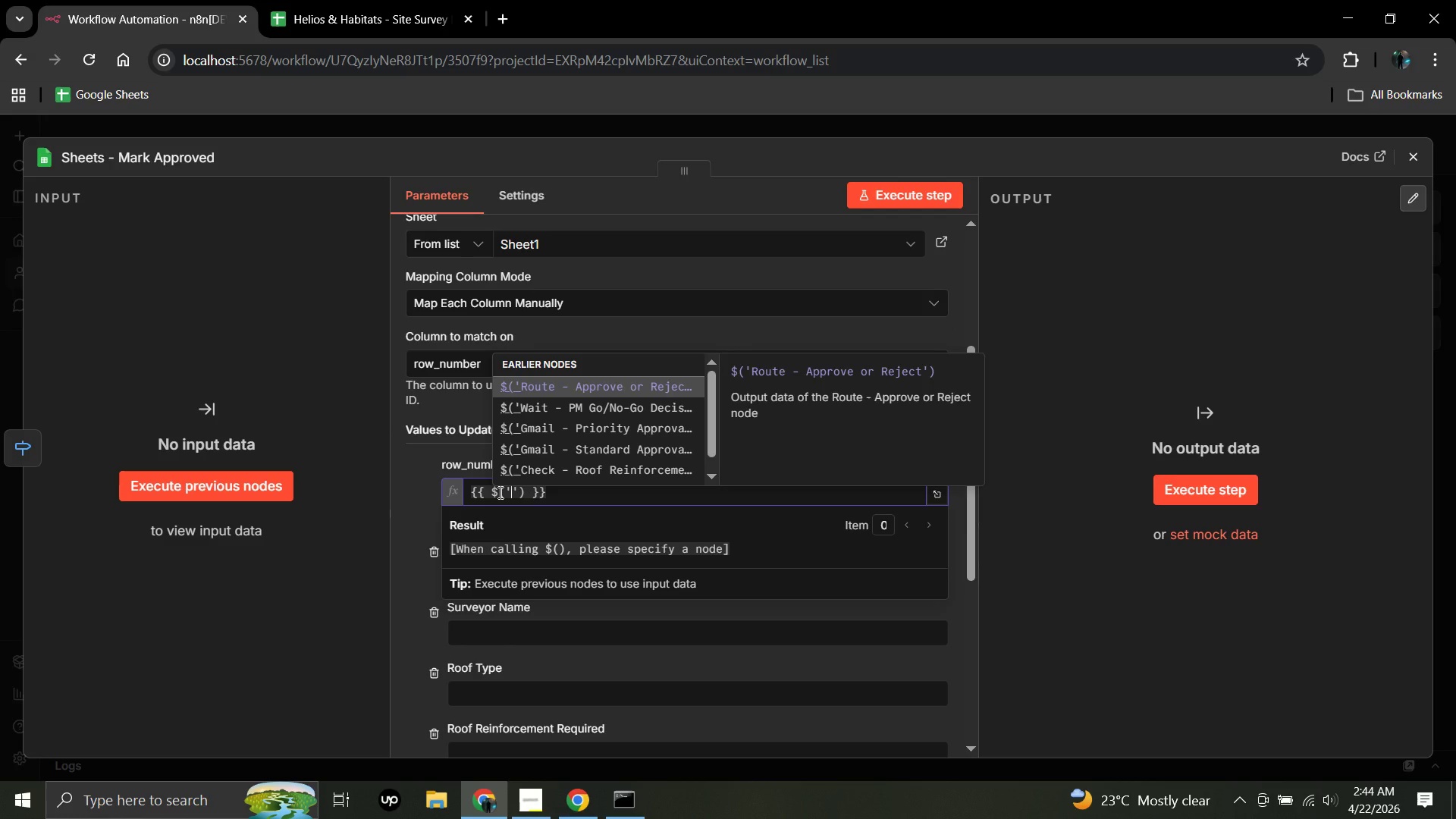 
wait(6.73)
 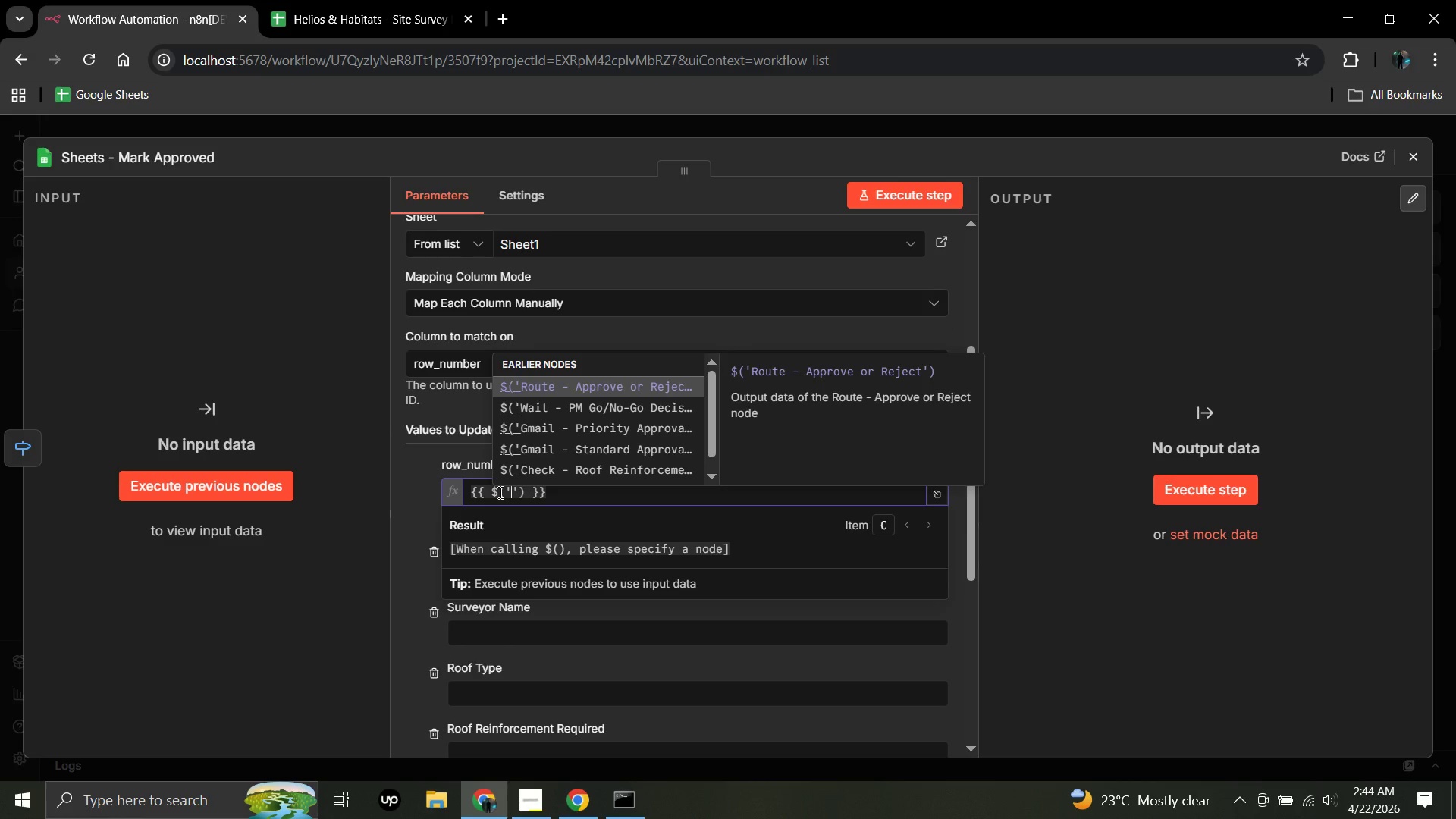 
type(Sheets)
 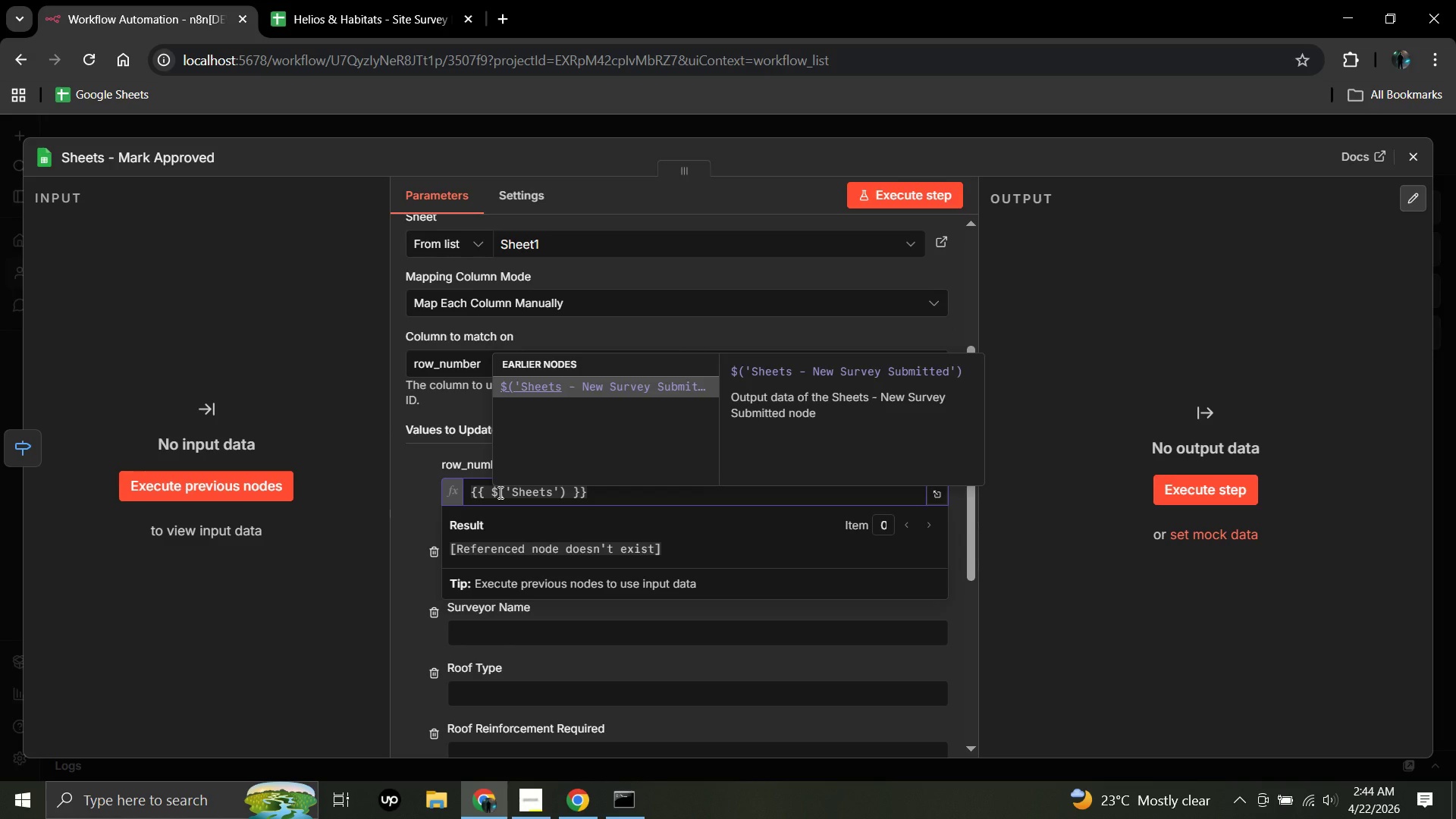 
type( - New Survey)
 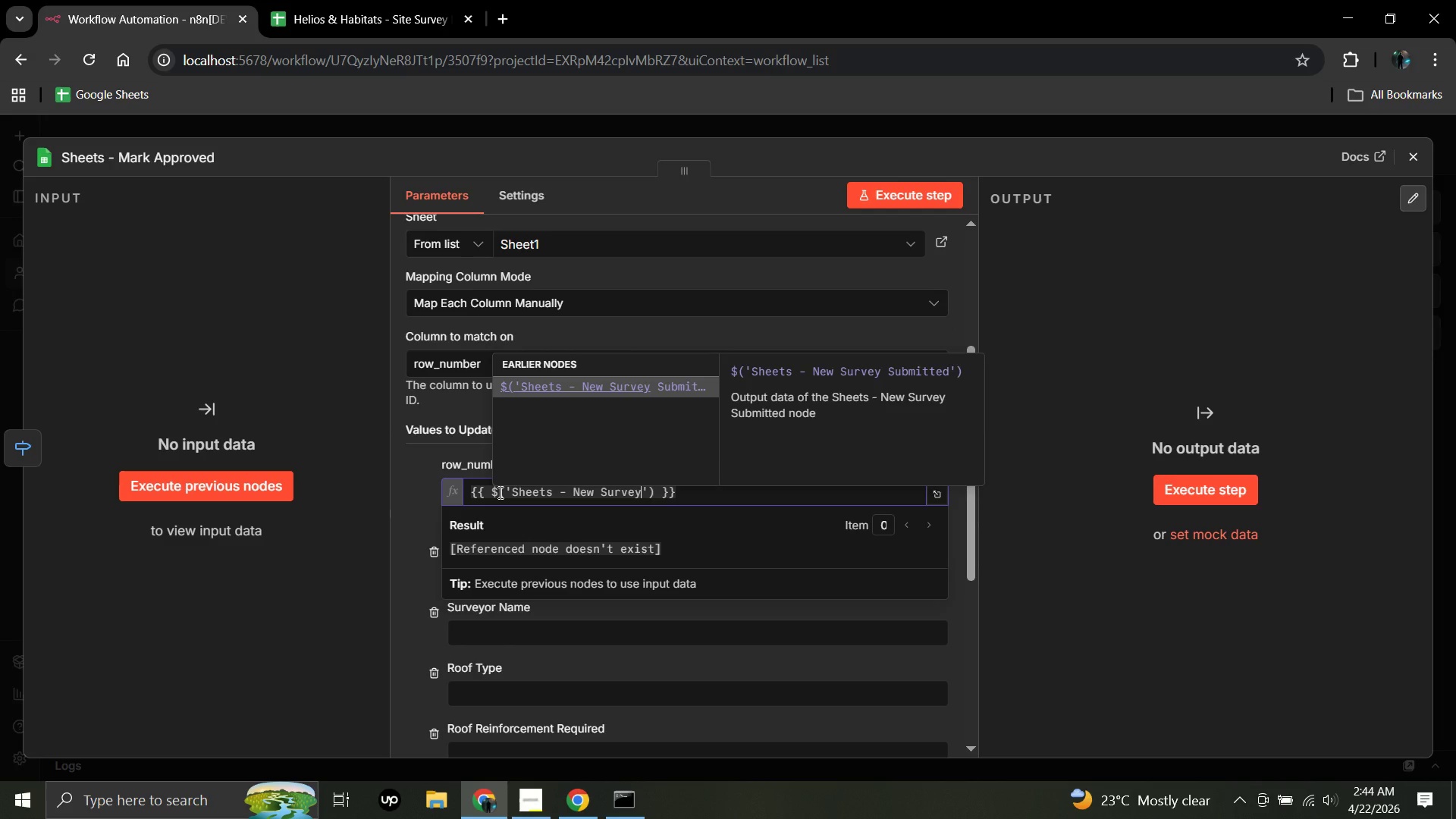 
type( Submitted)
 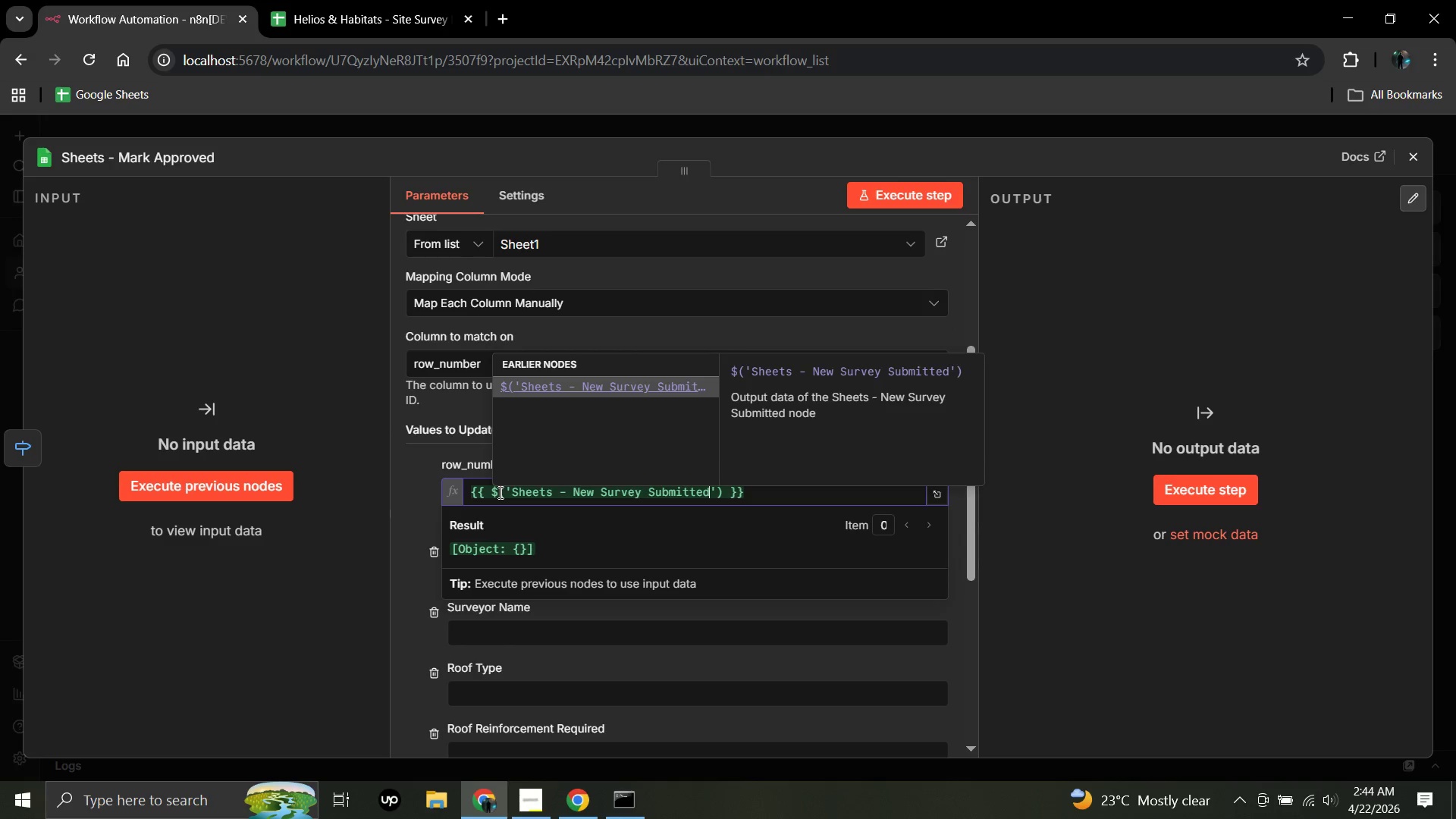 
left_click([329, 574])
 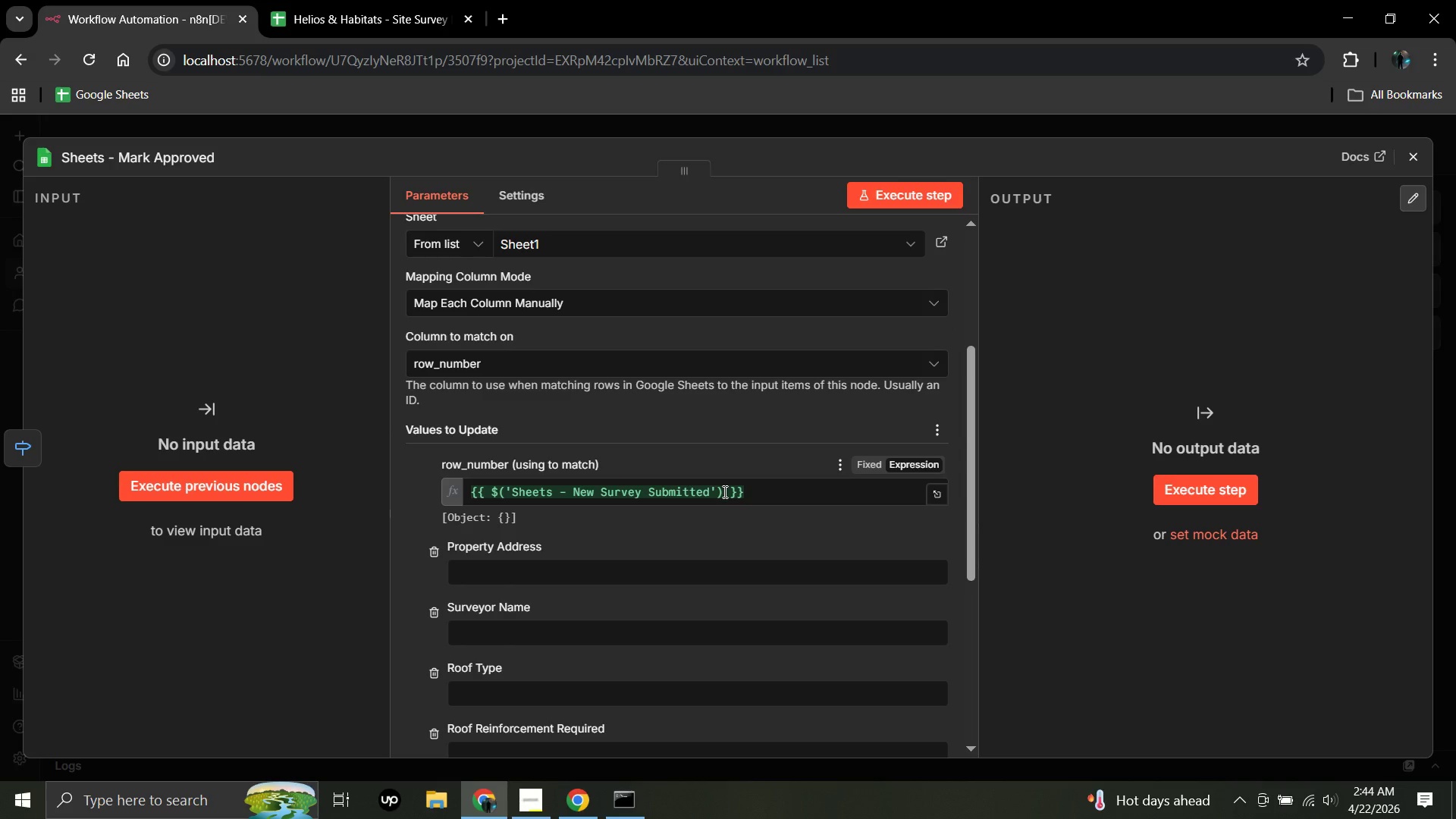 
left_click([723, 491])
 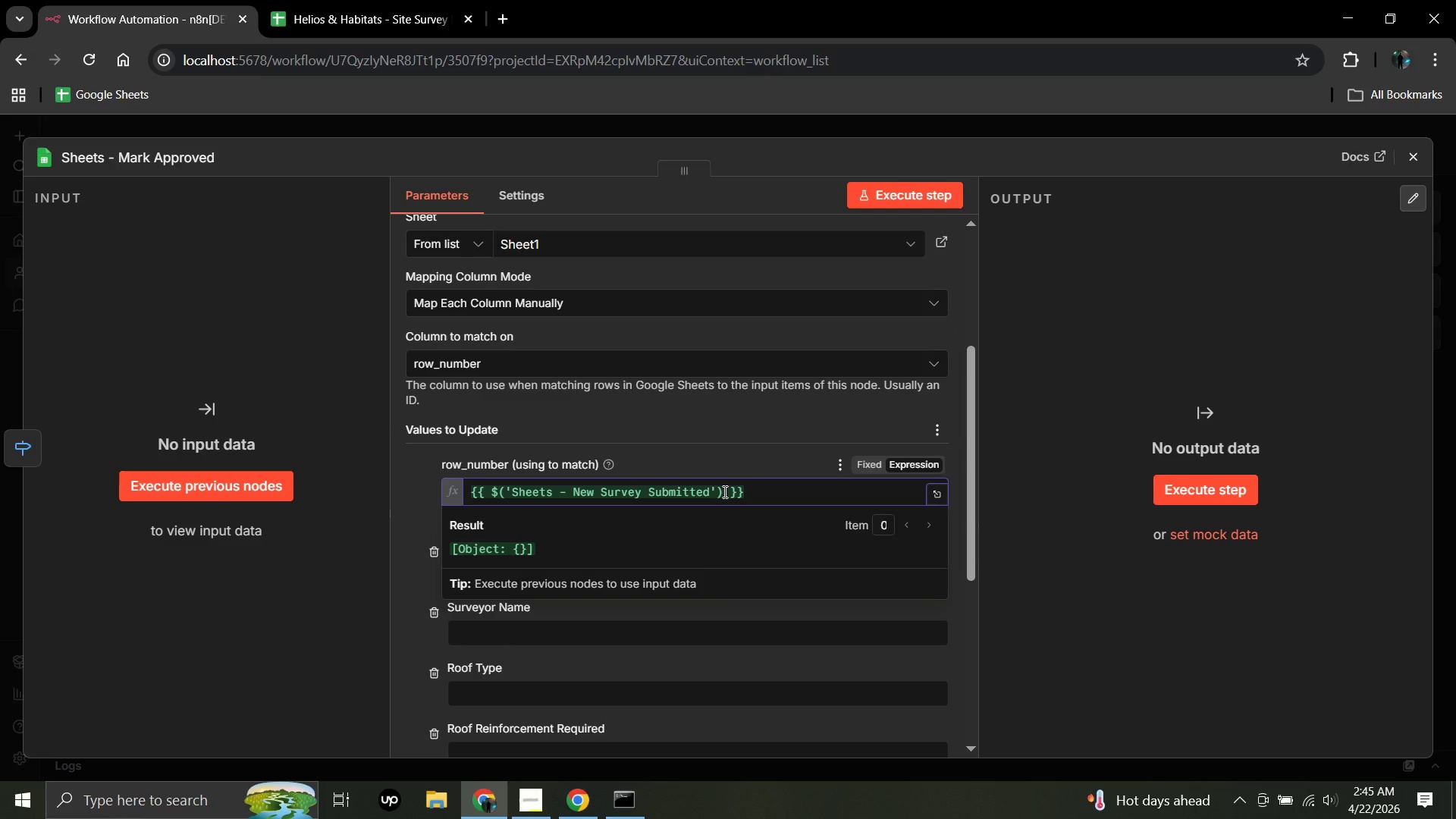 
type(.item.json.row)
 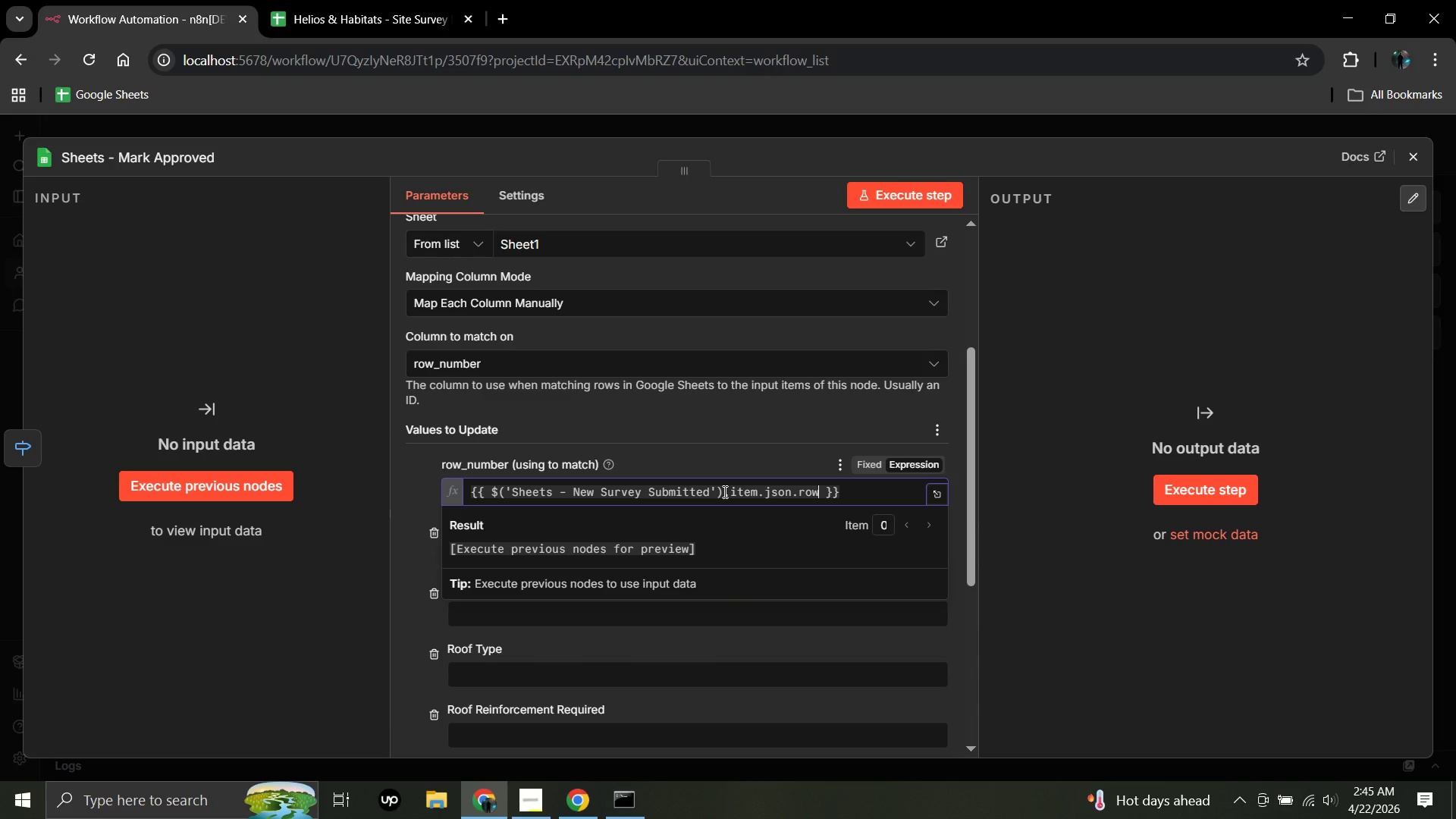 
wait(6.22)
 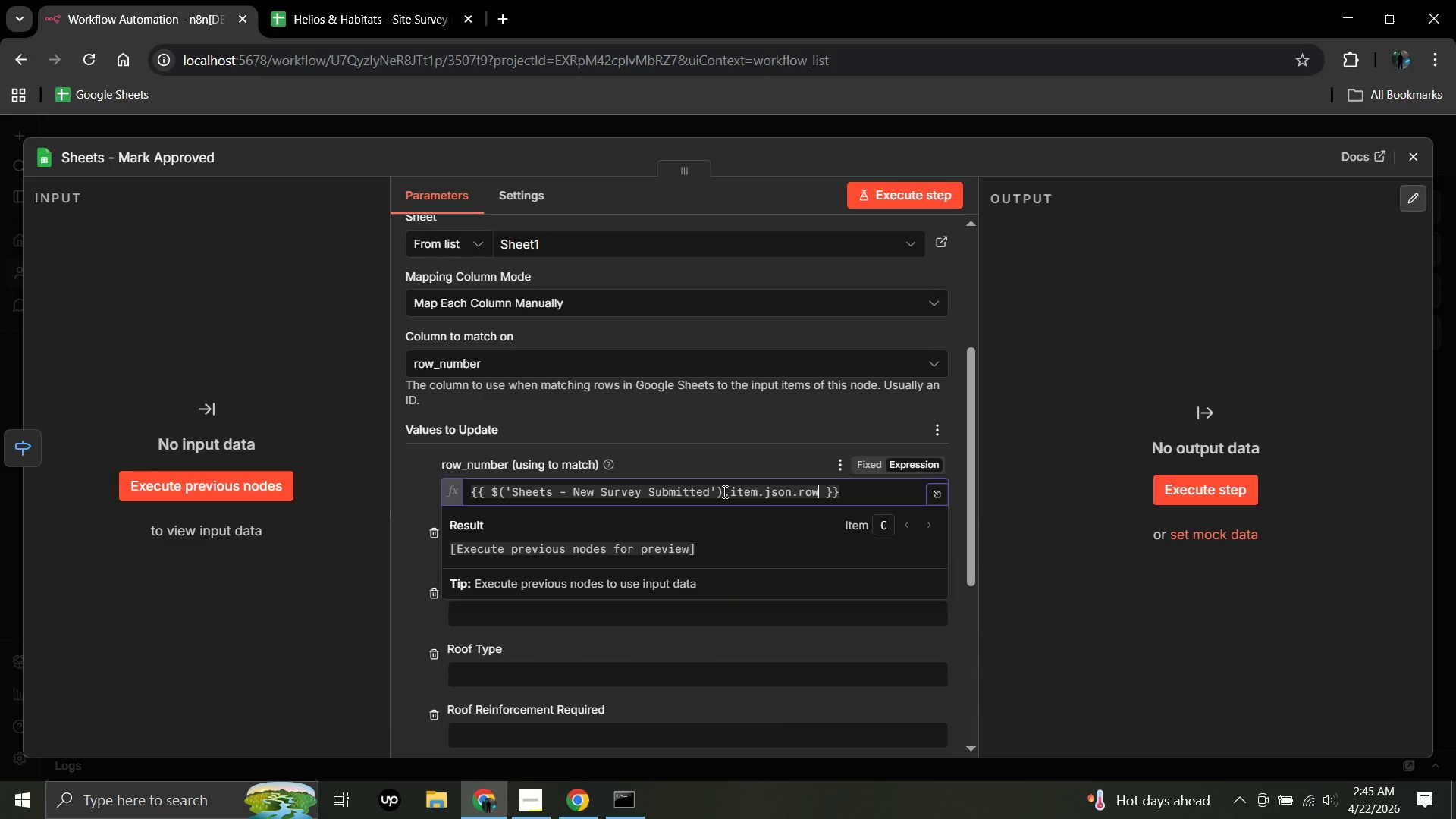 
type(_number)
 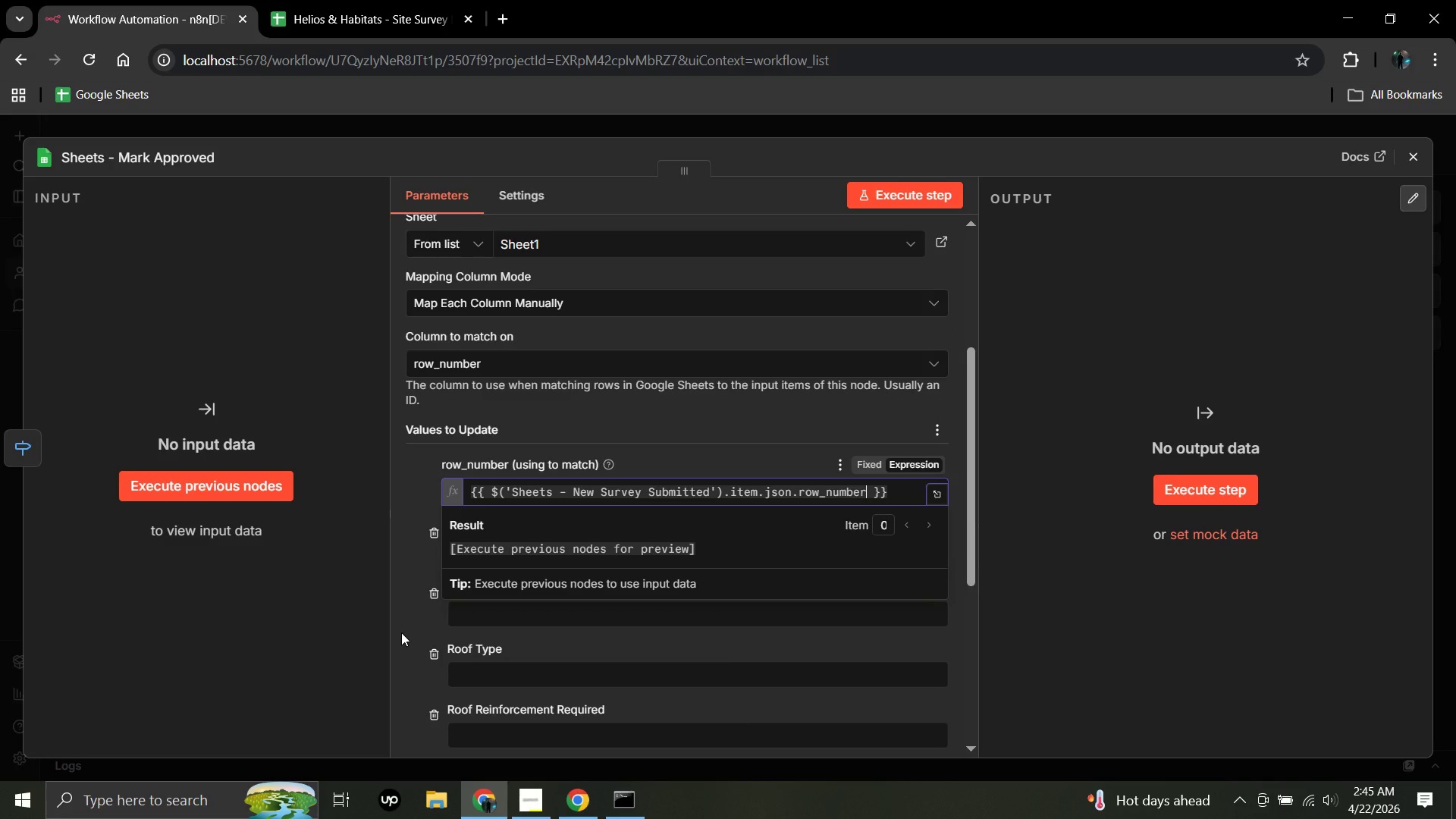 
wait(8.02)
 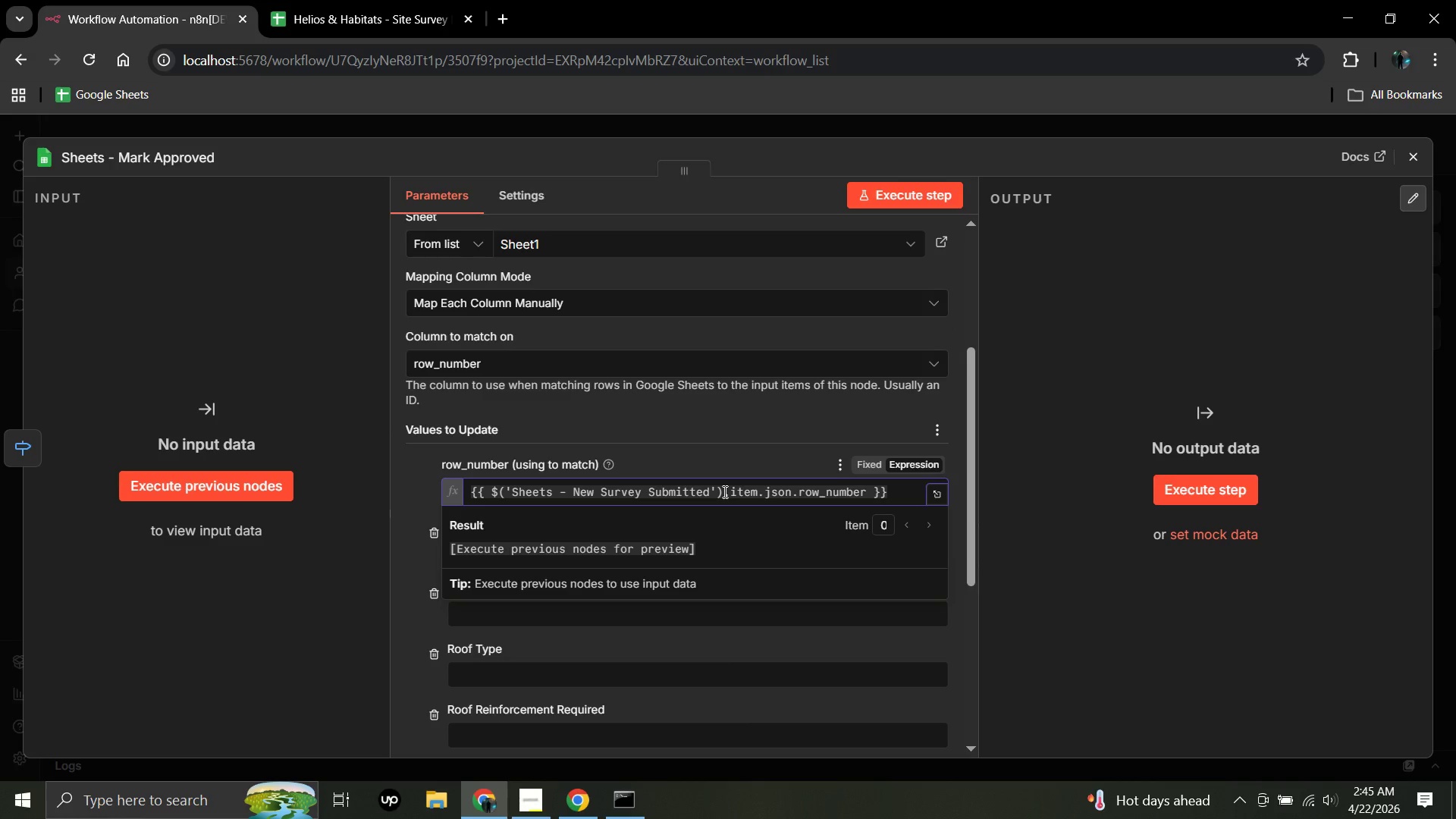 
left_click([349, 635])
 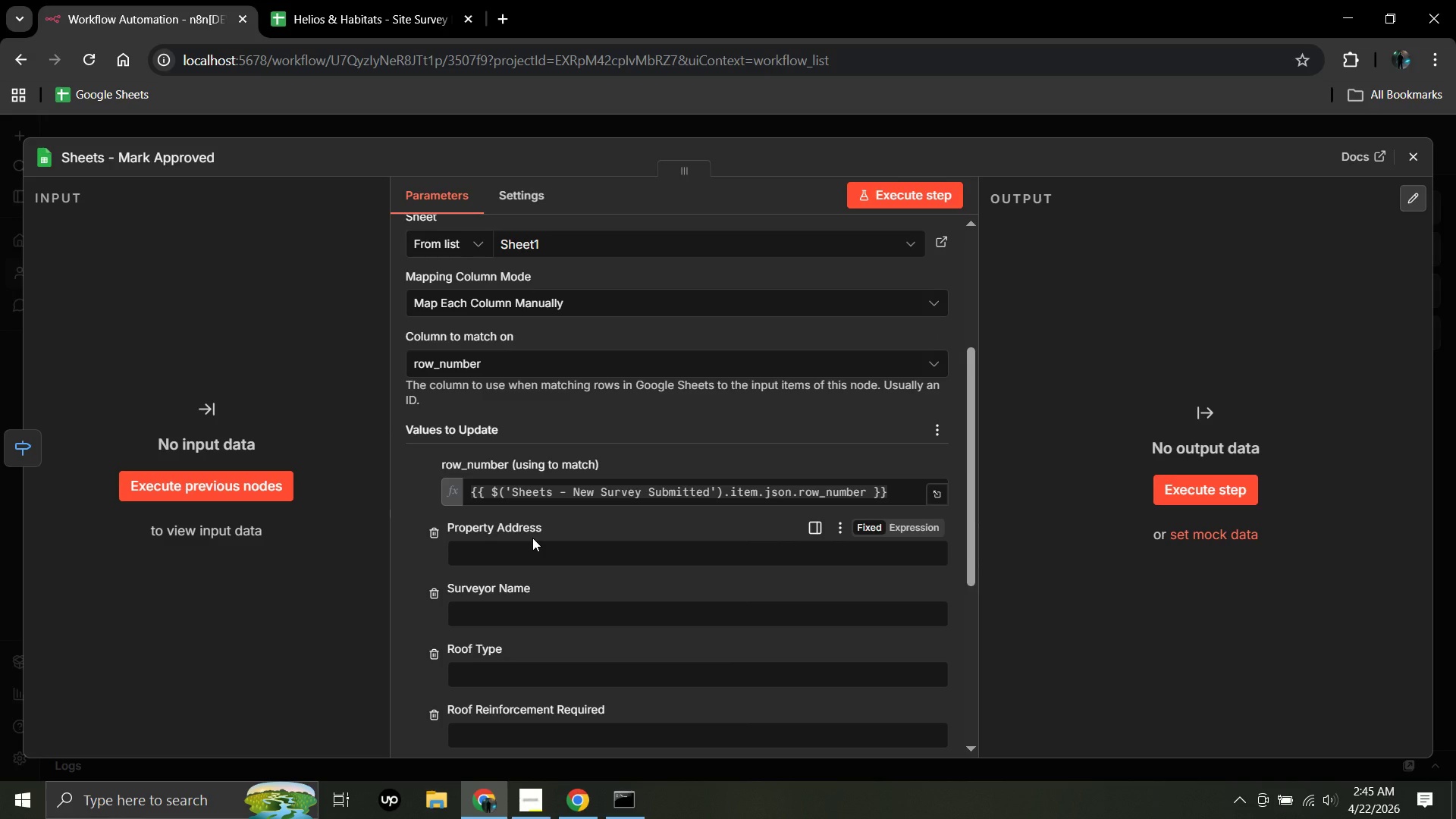 
wait(28.0)
 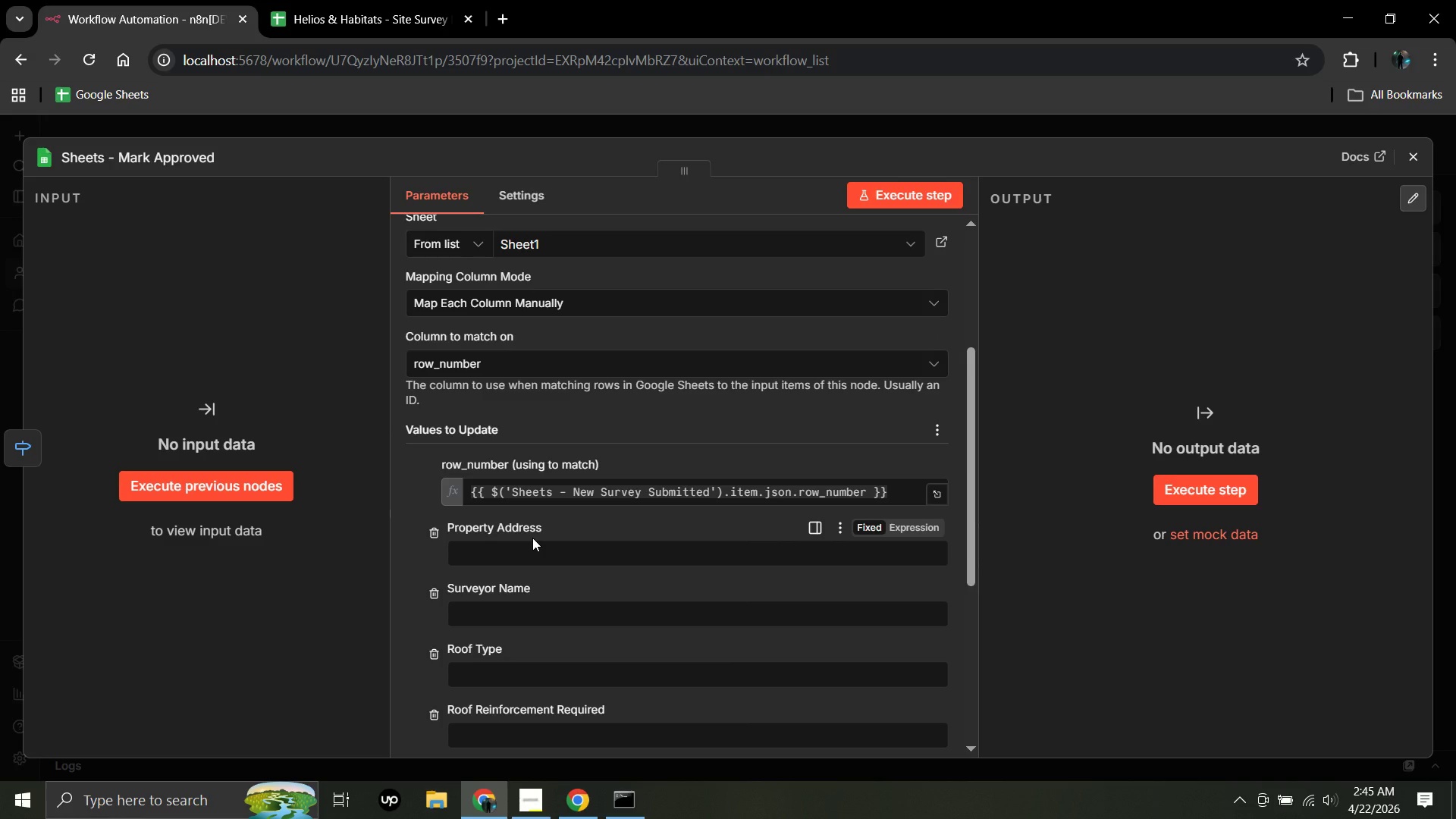 
scroll: coordinate [629, 677], scroll_direction: down, amount: 4.0
 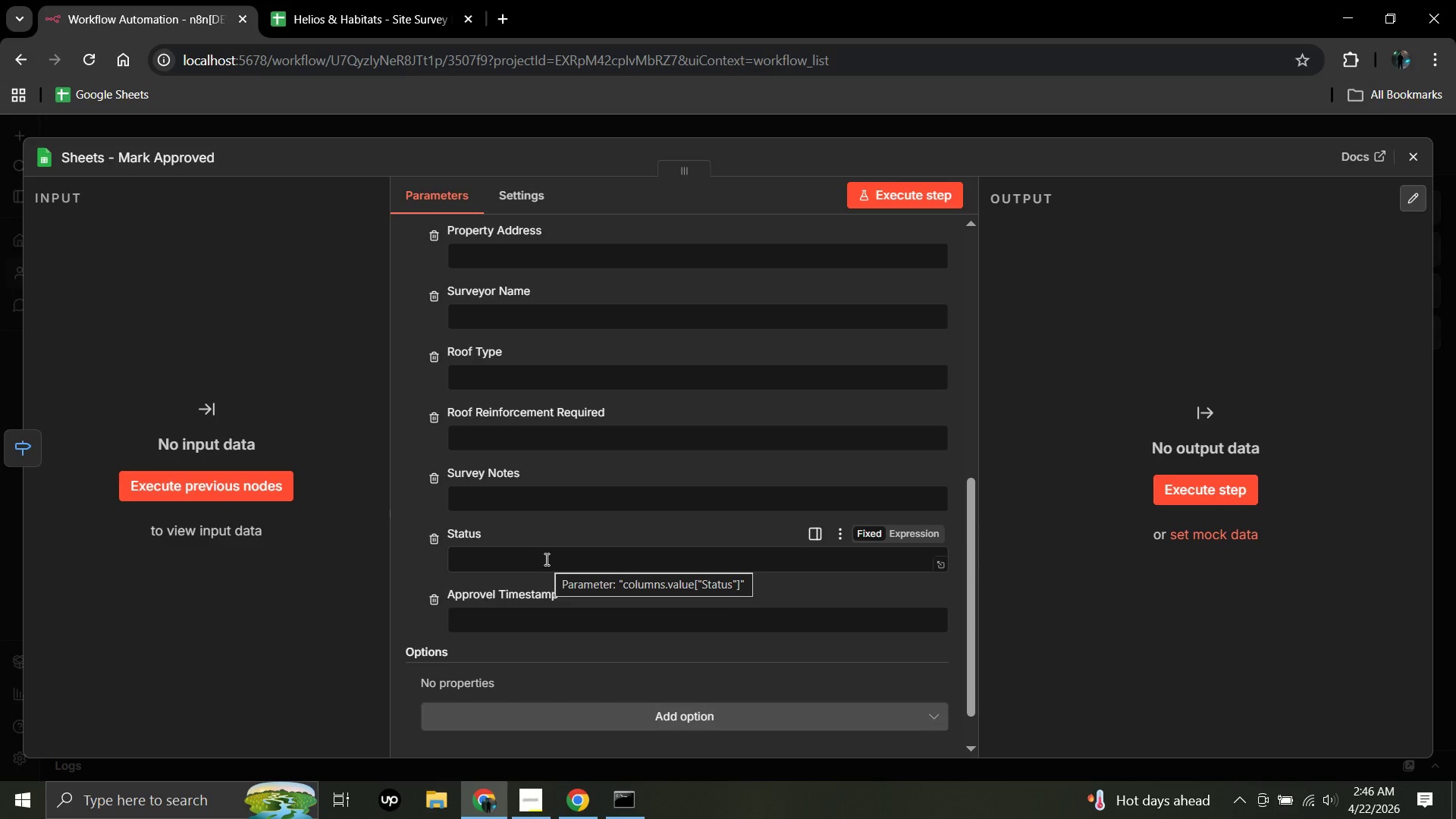 
left_click([545, 559])
 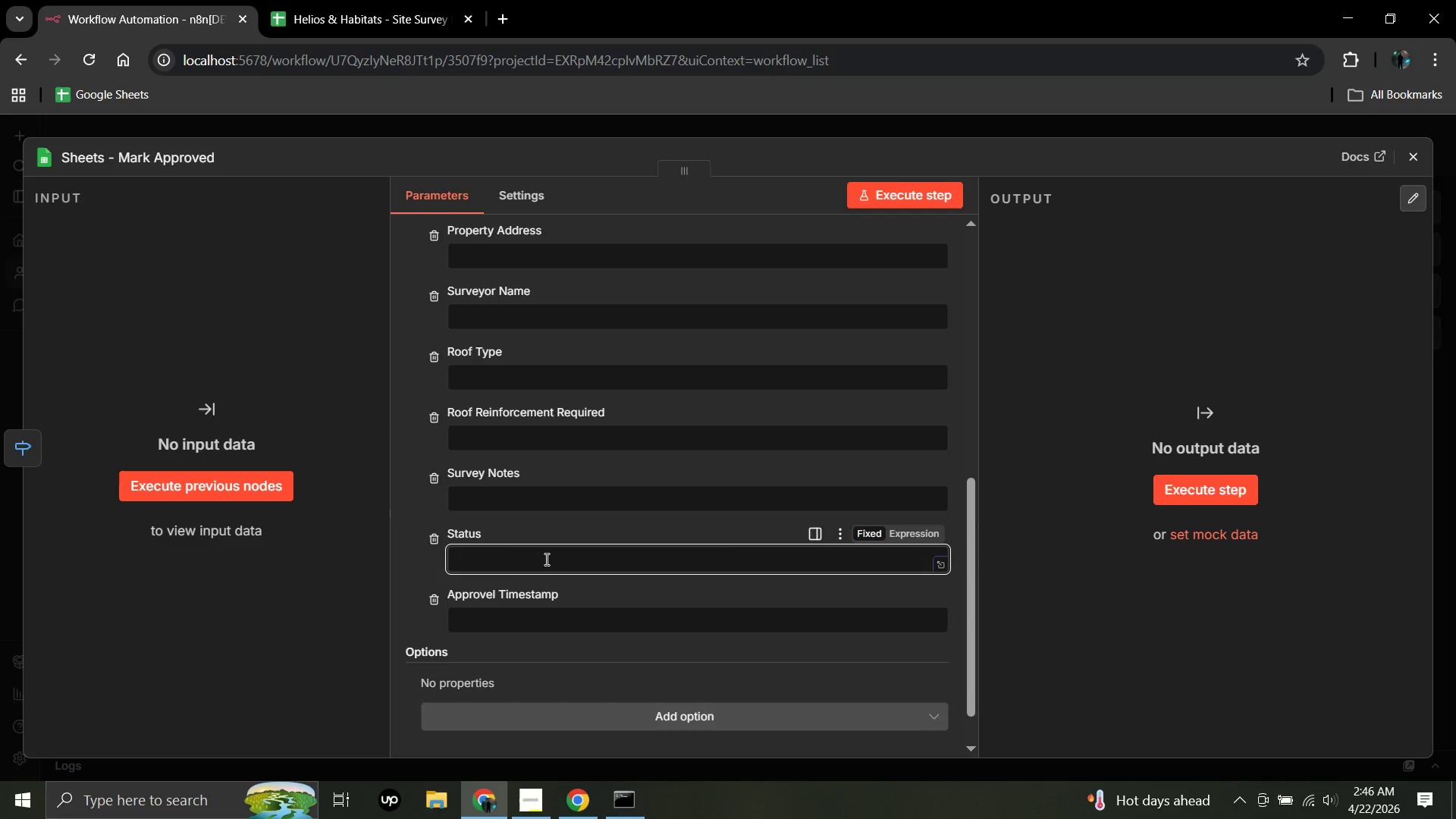 
wait(42.78)
 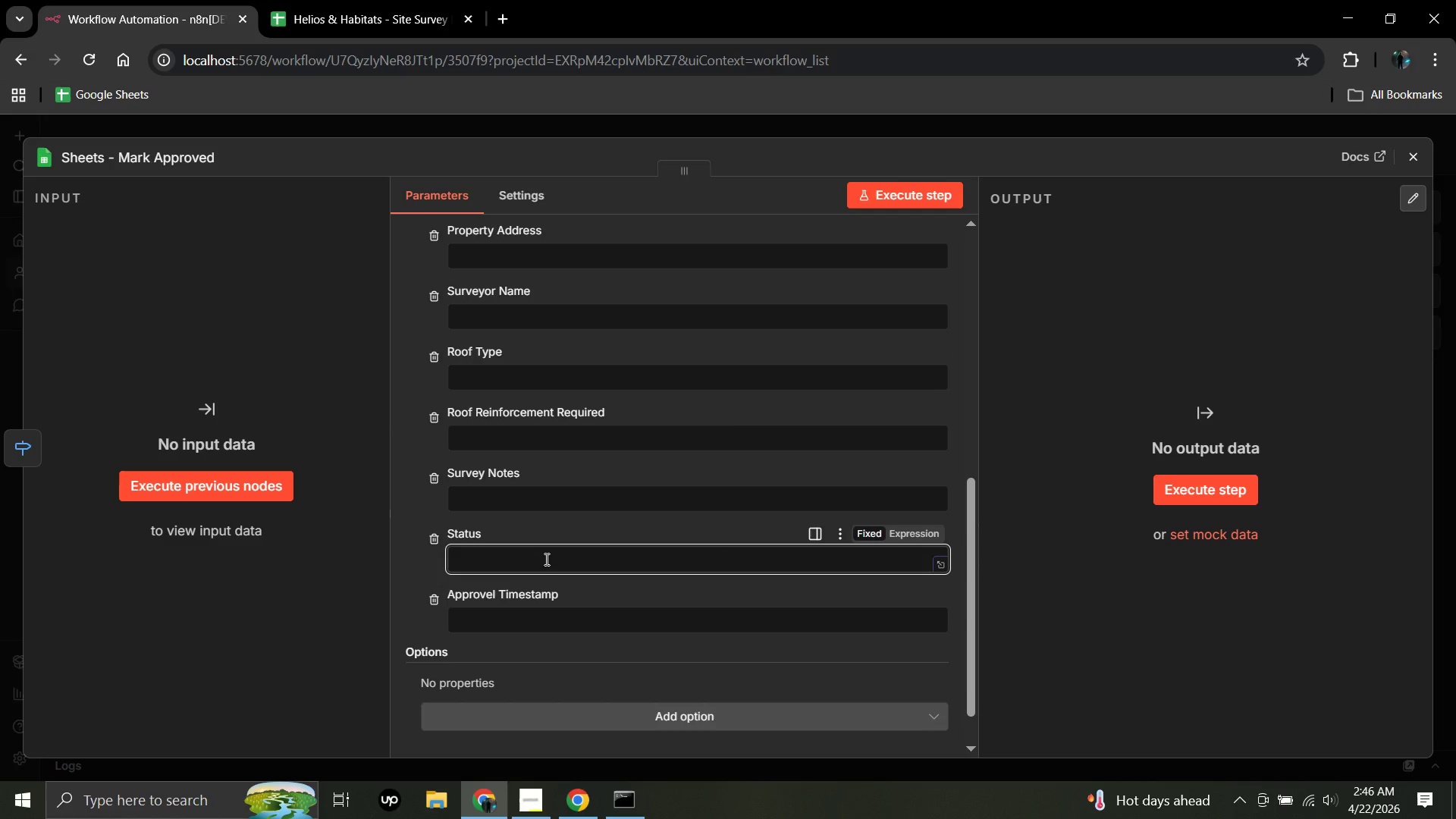 
key(Shift+P)
 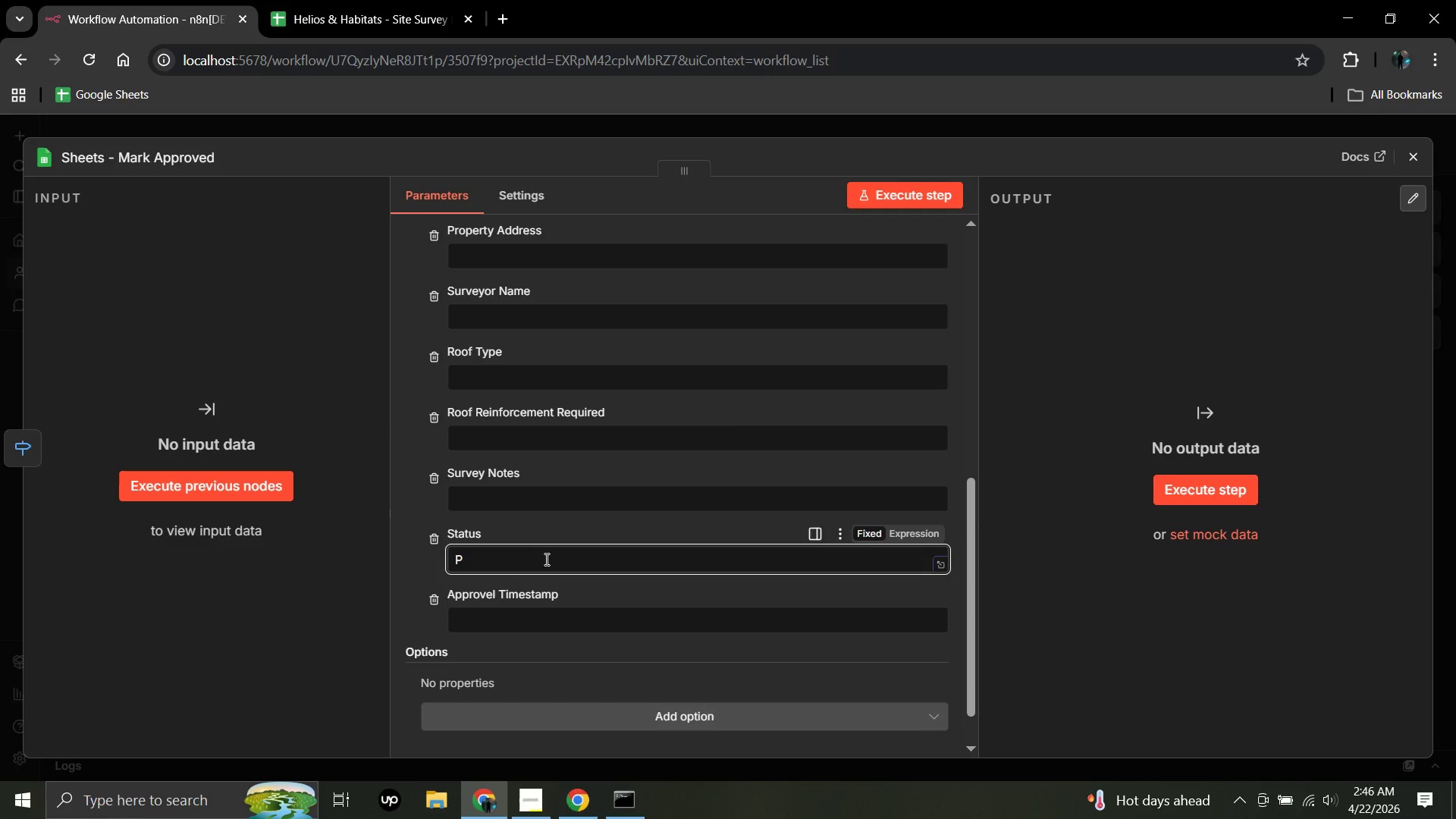 
wait(6.39)
 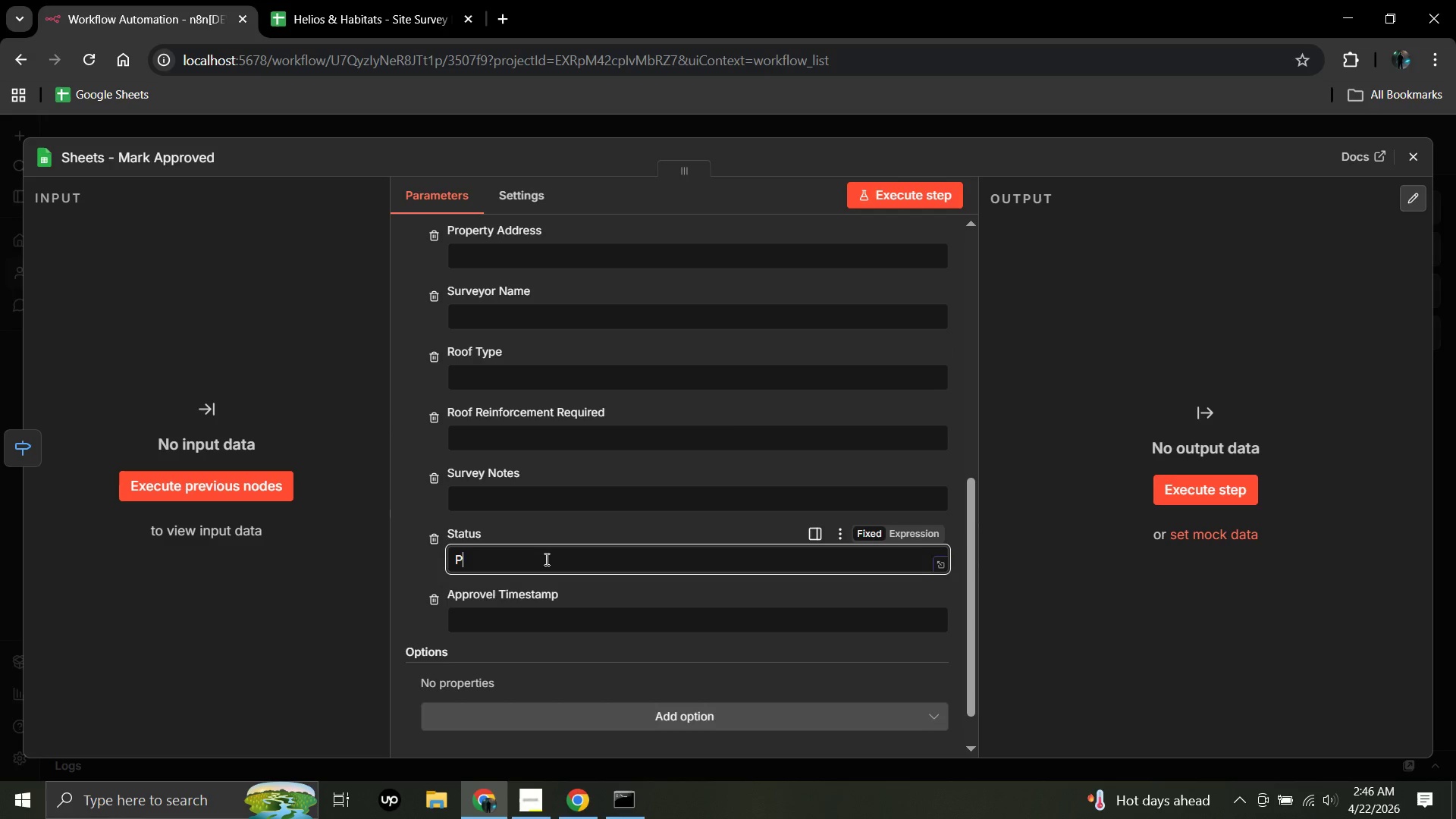 
type(rourement Ready - Approved)
 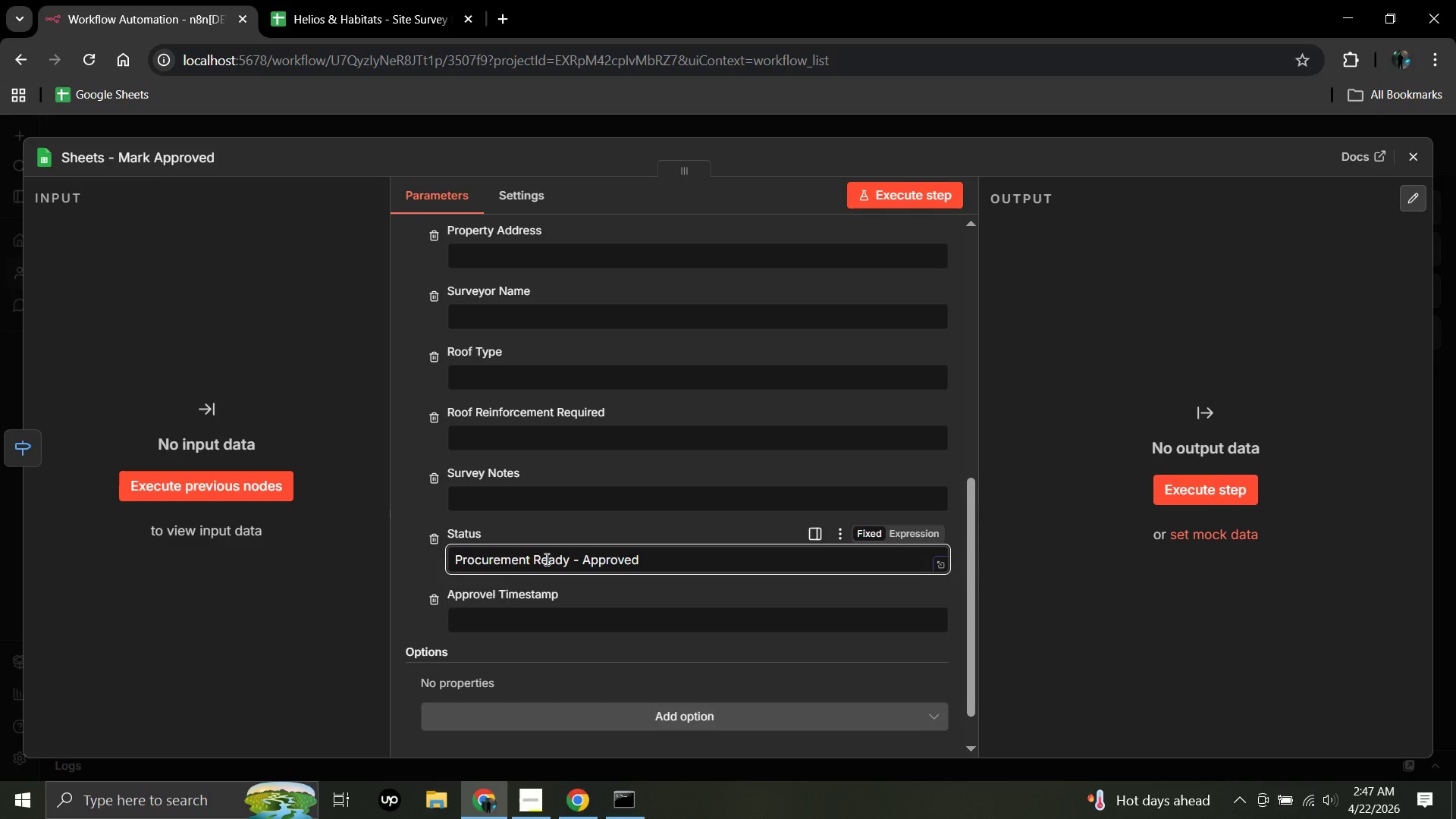 
hold_key(key=C, duration=0.44)
 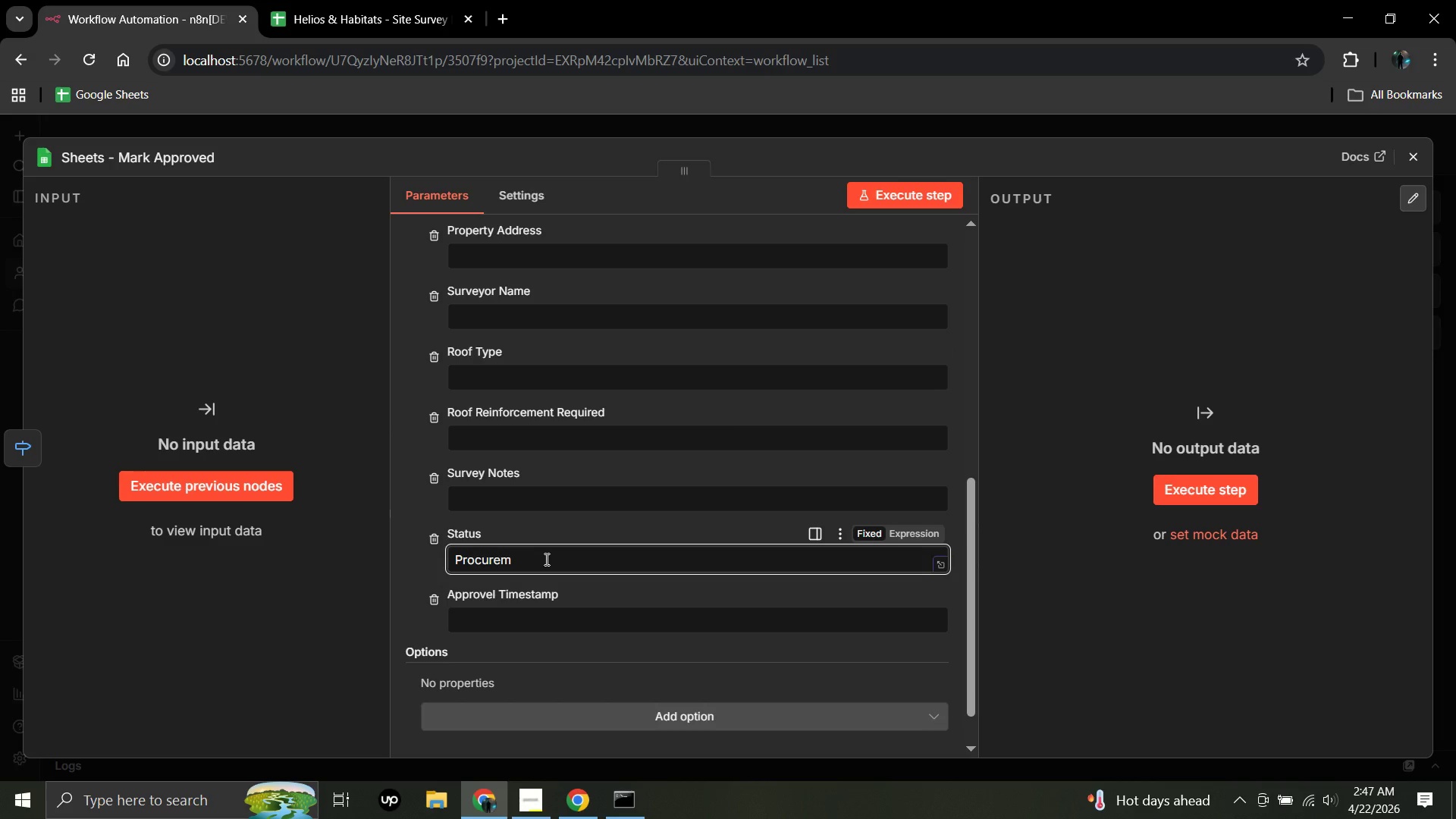 
left_click([526, 614])
 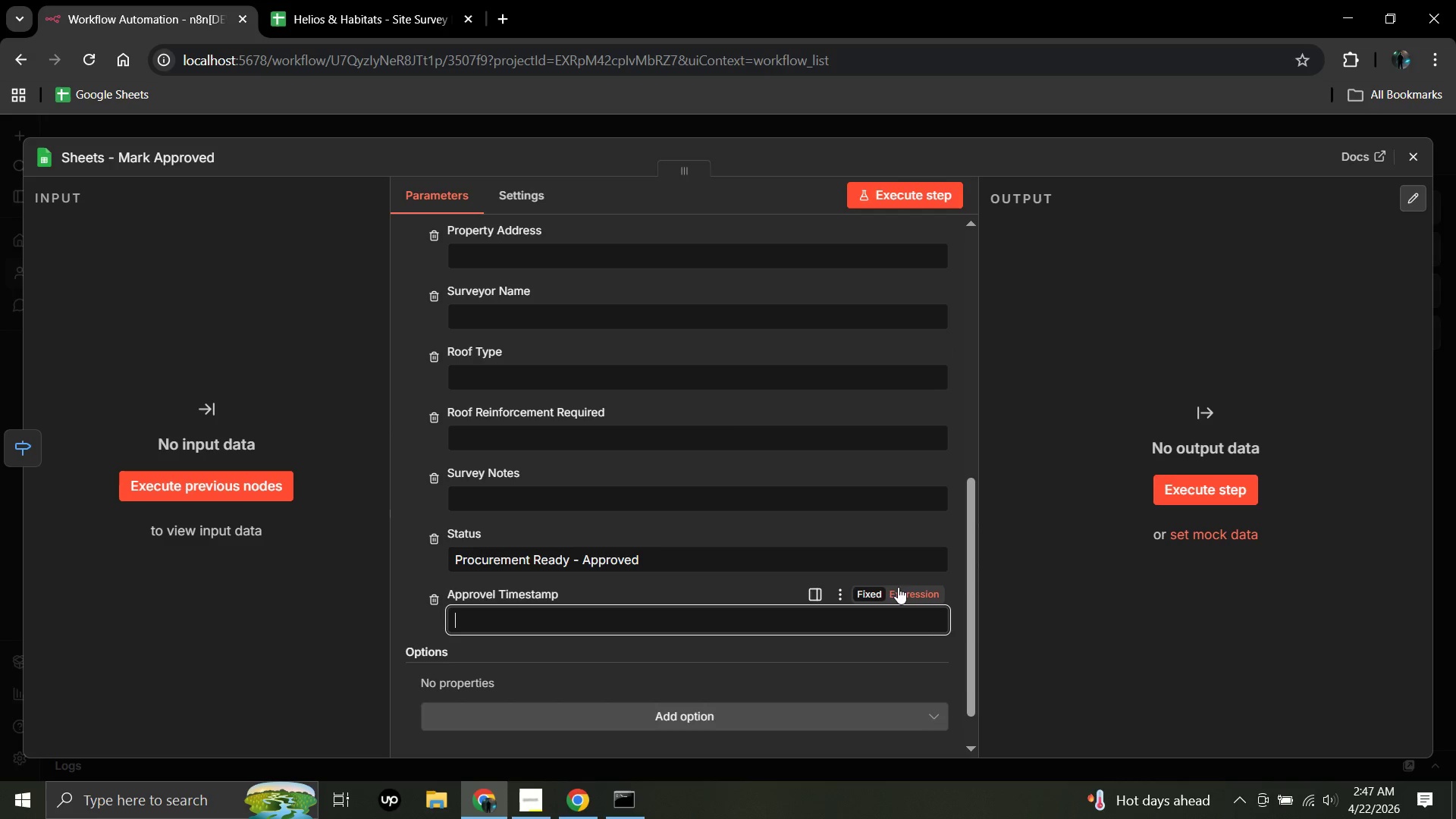 
left_click([904, 595])
 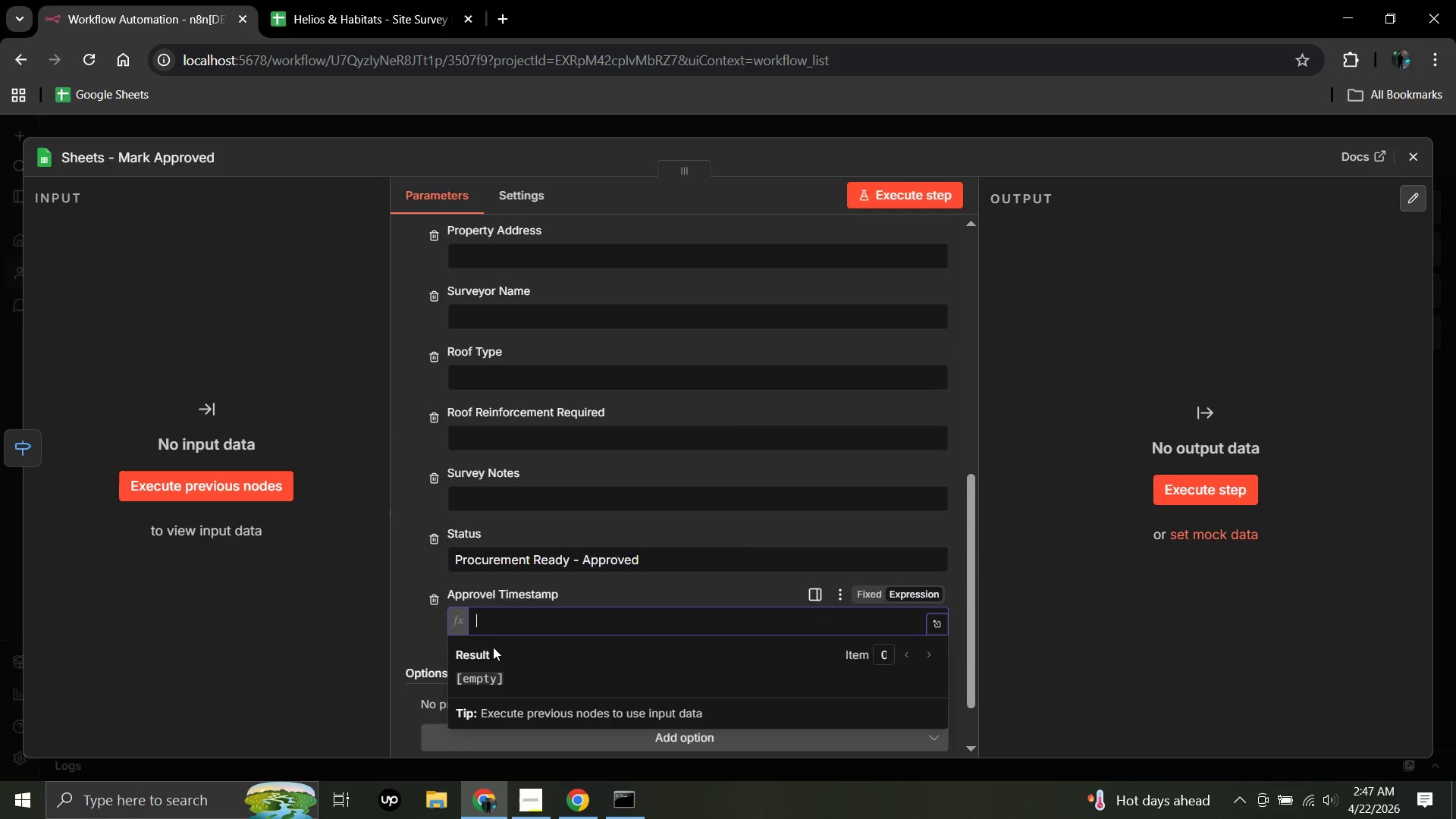 
wait(6.55)
 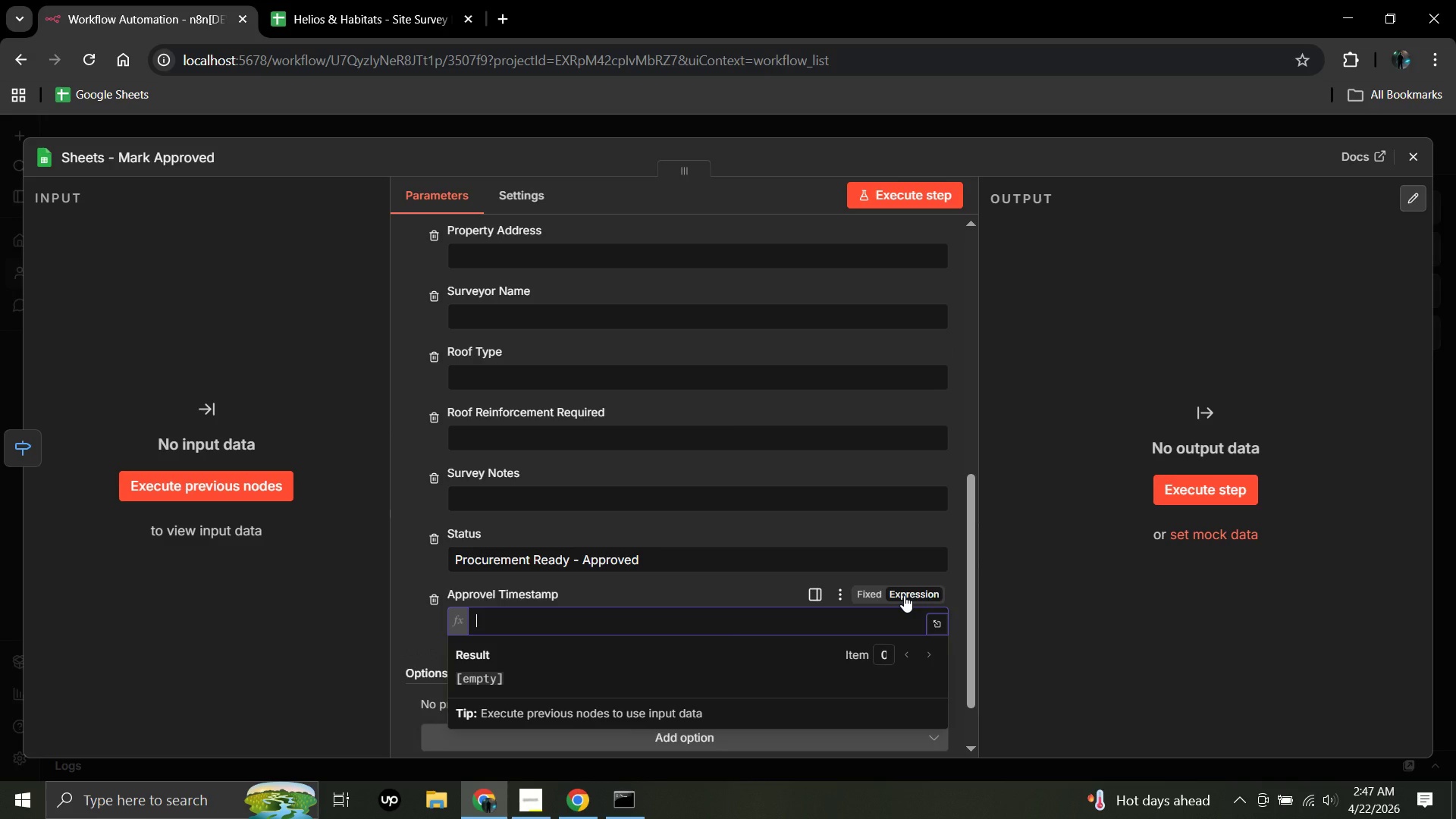 
left_click([475, 619])
 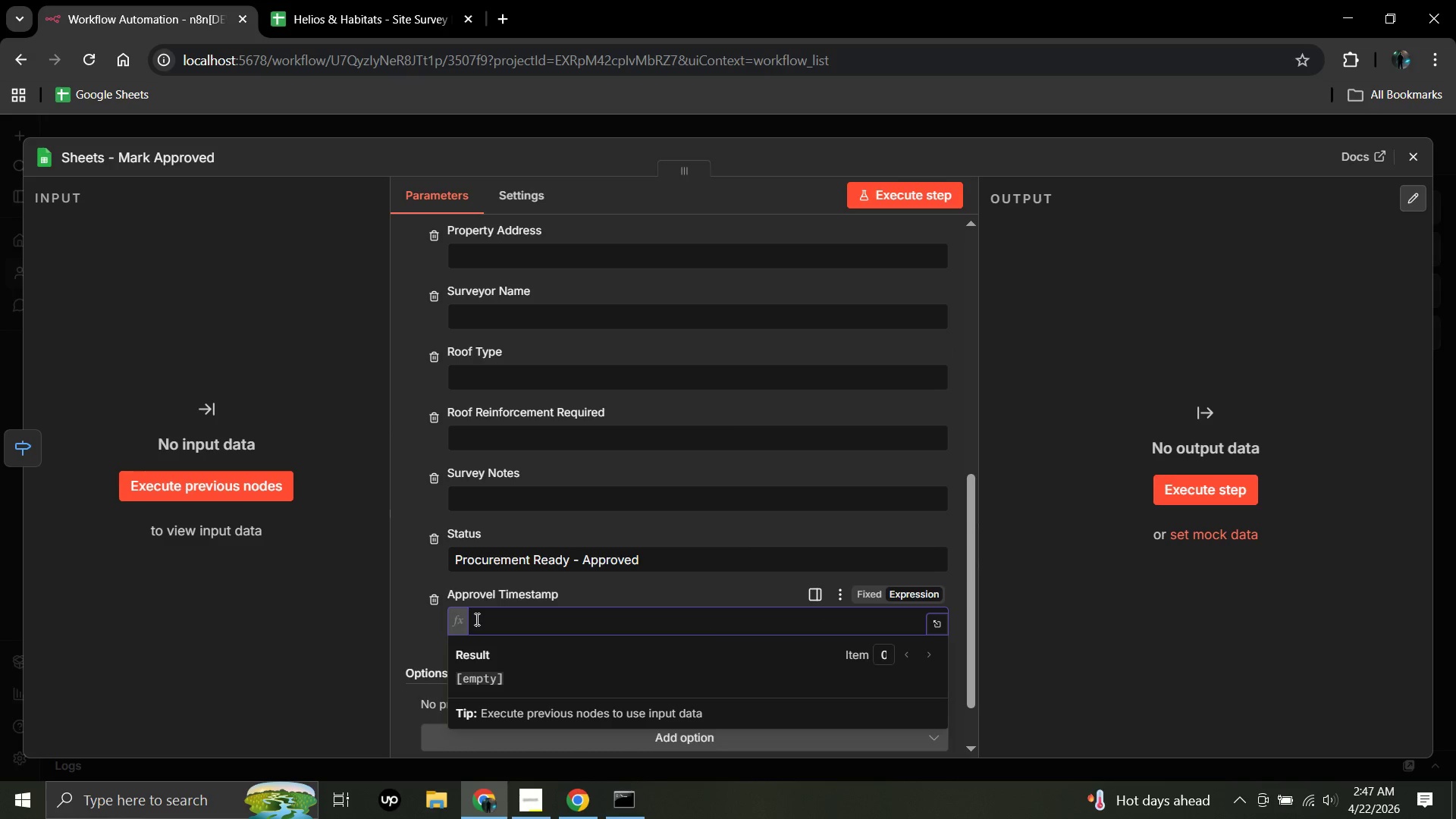 
type({{new)
 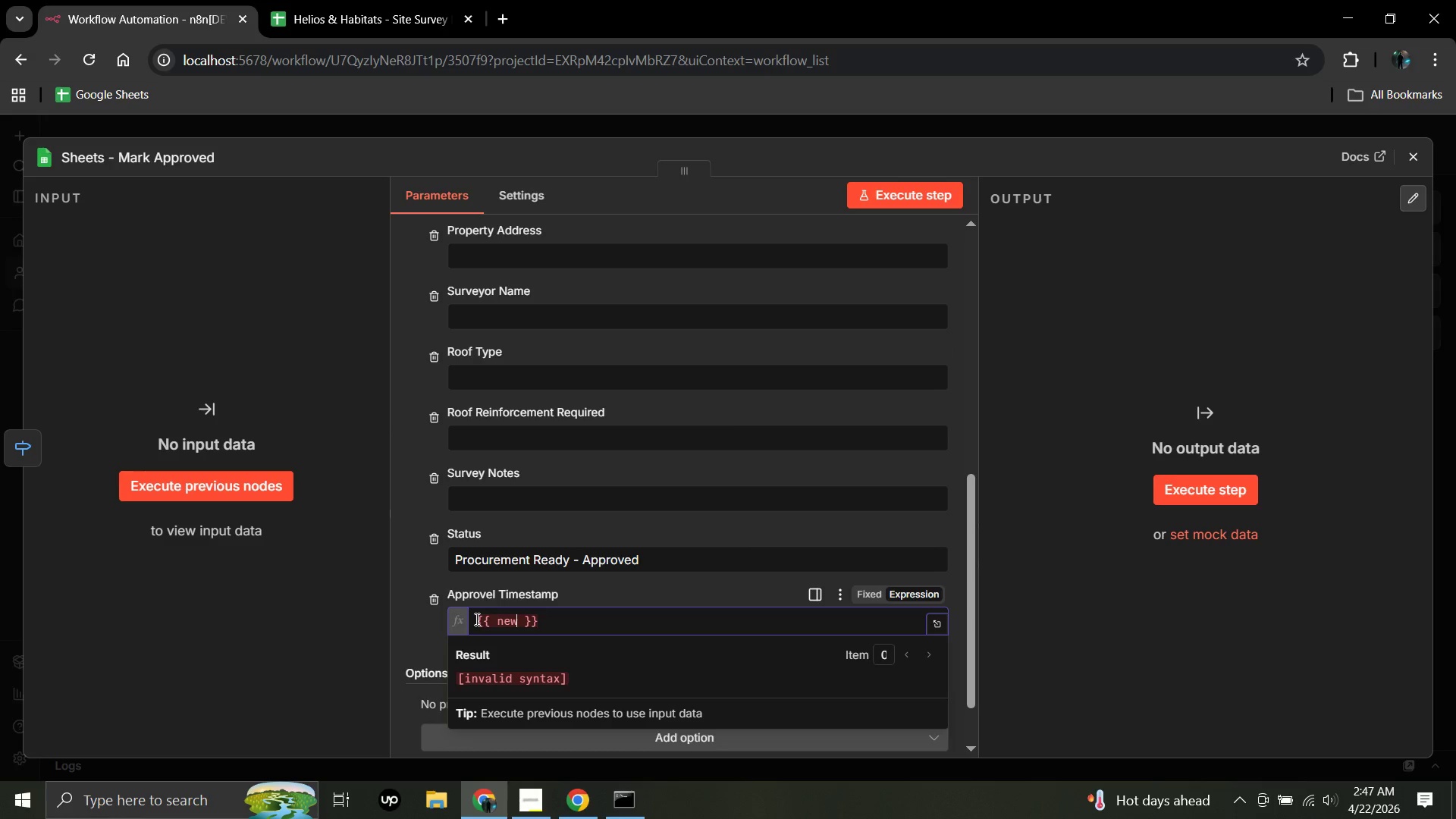 
type( Date()
 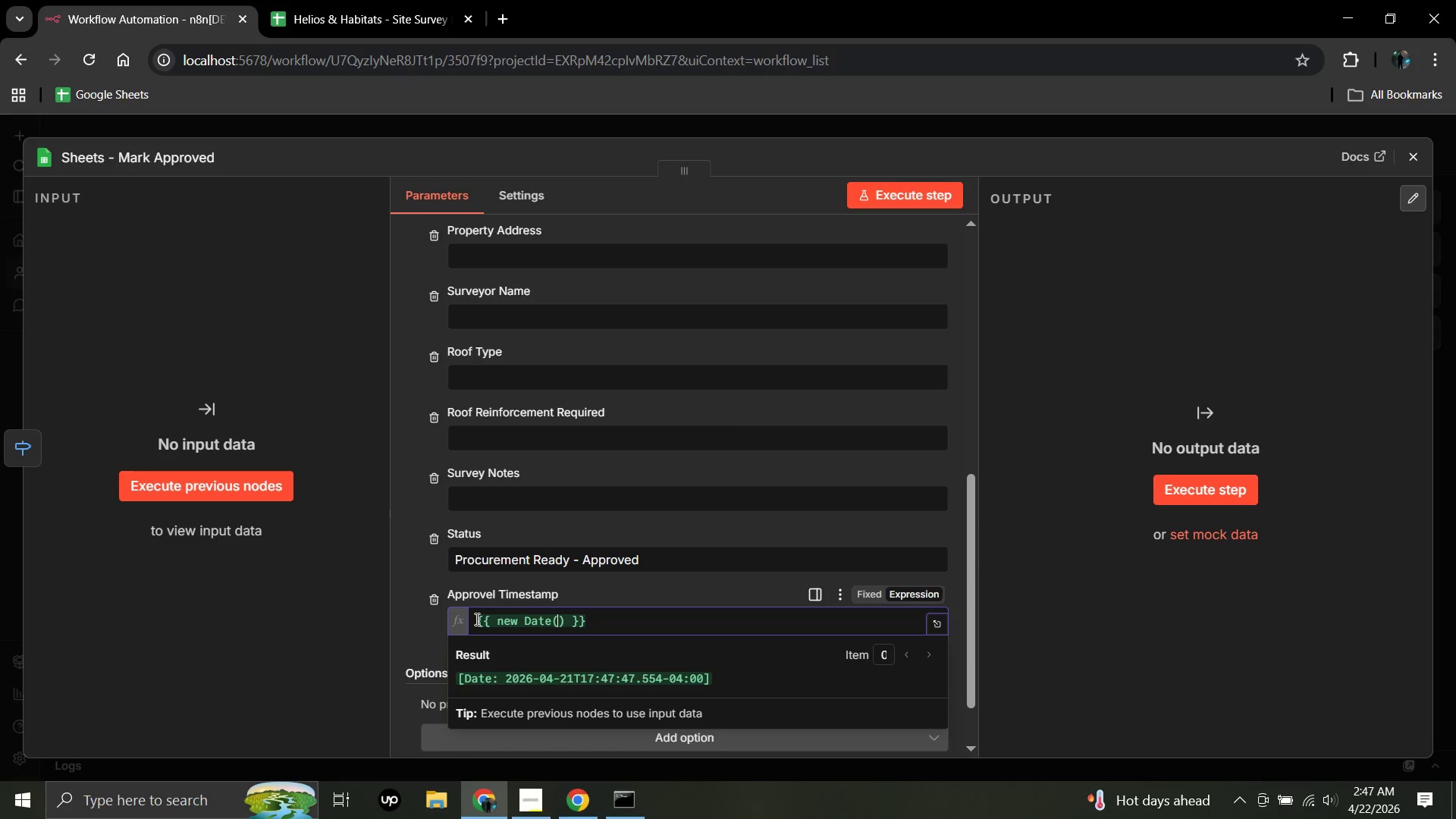 
left_click([570, 619])
 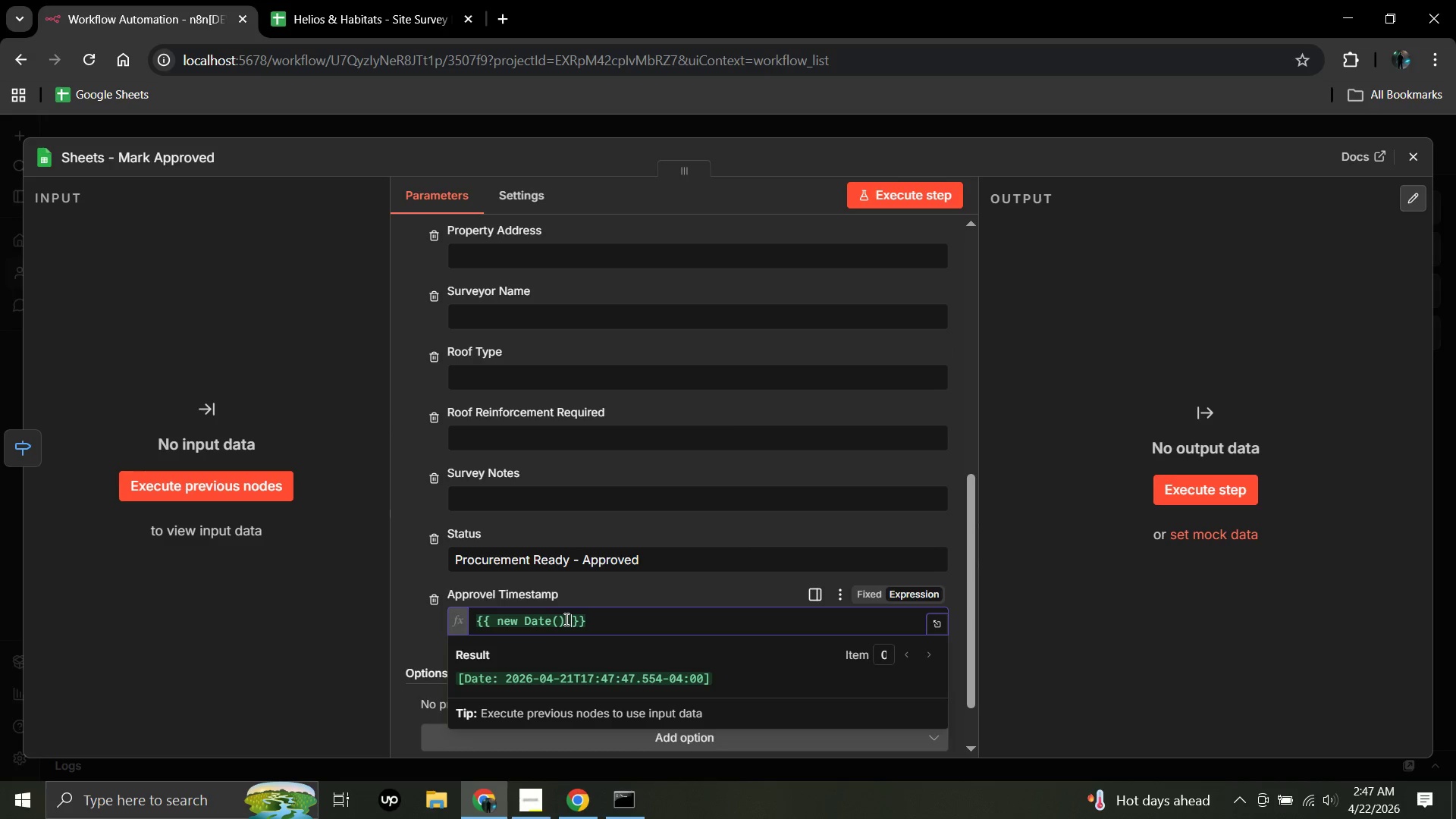 
left_click([565, 619])
 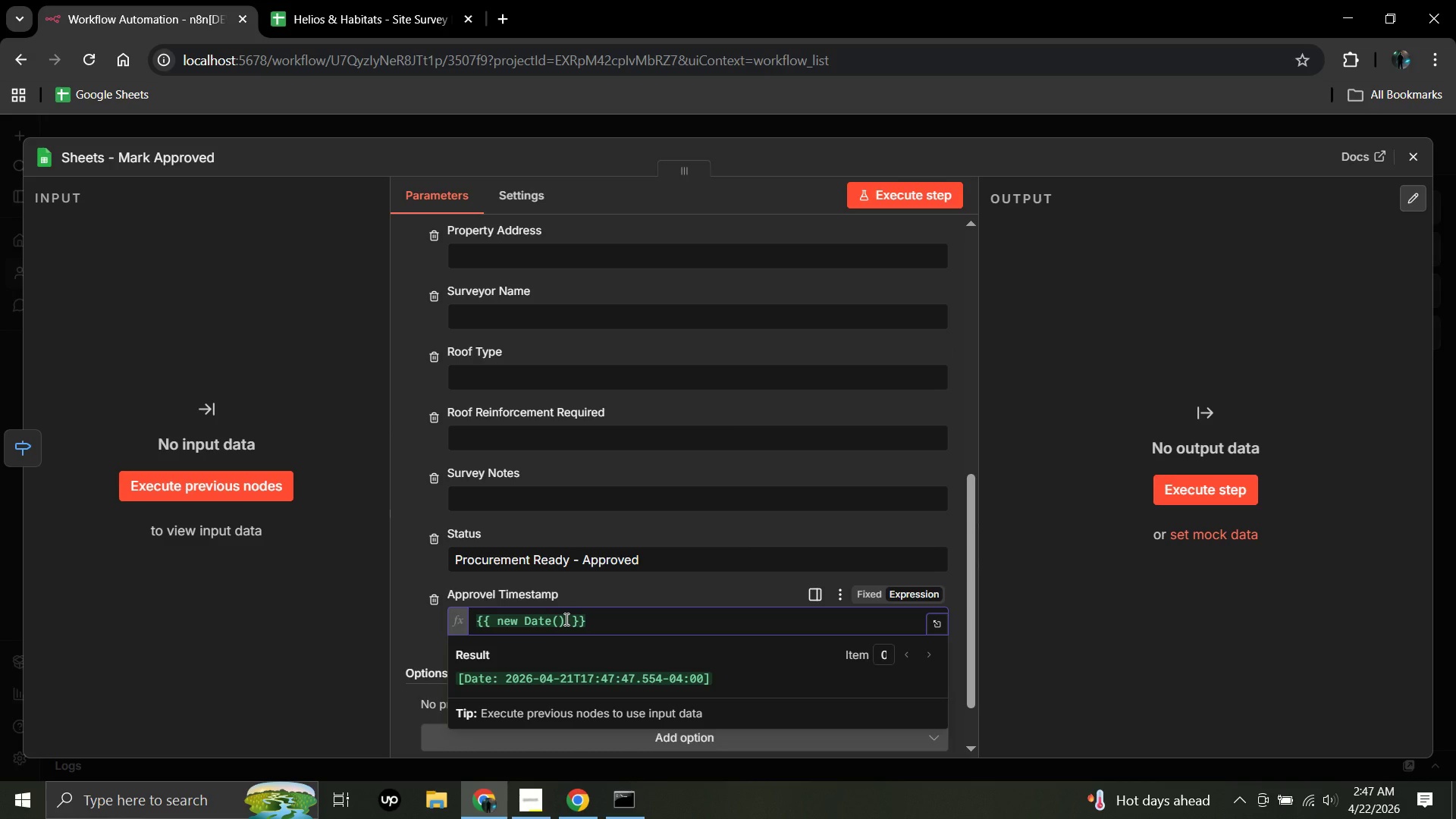 
type(.toISOS)
 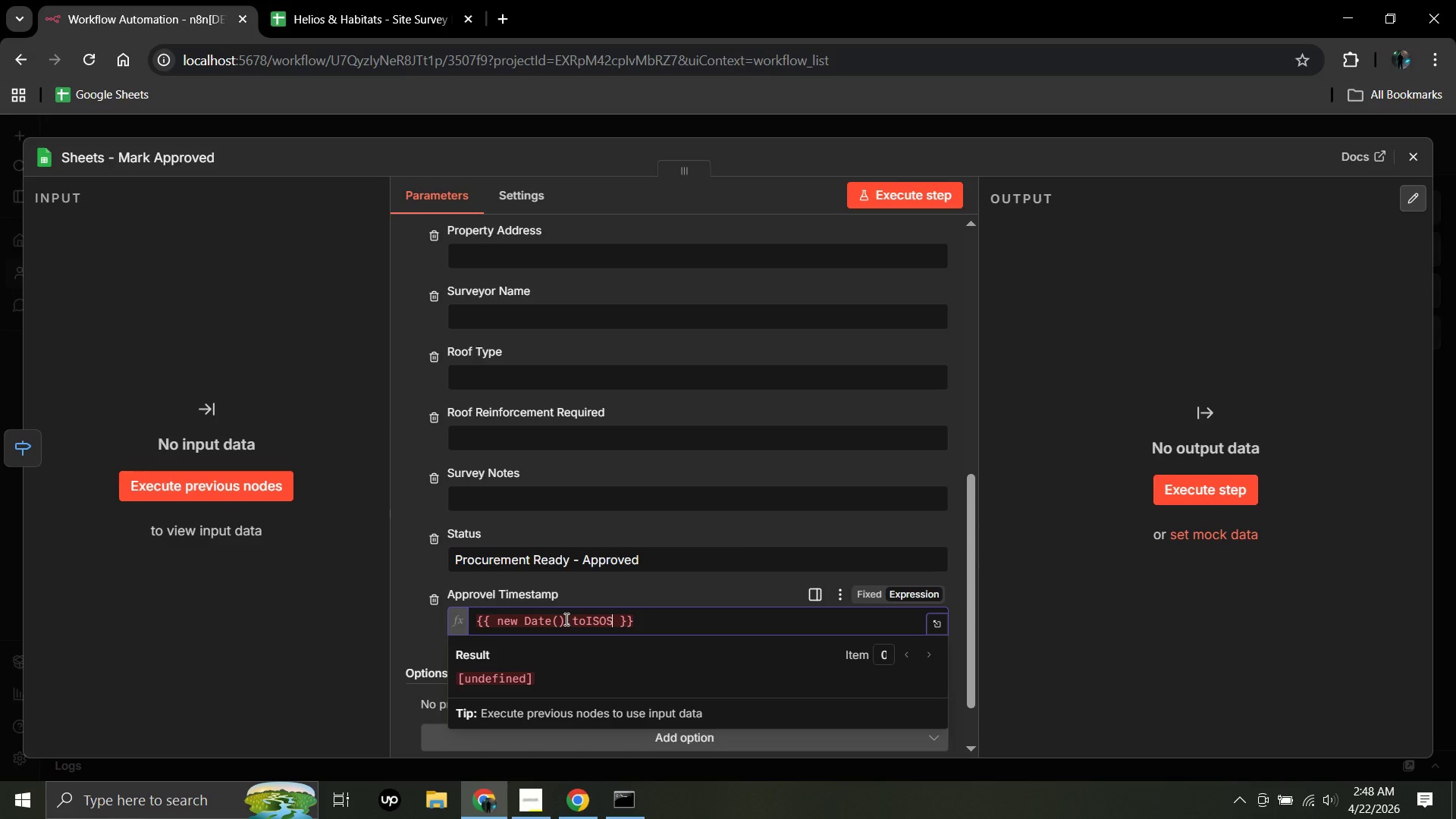 
type(tring)
 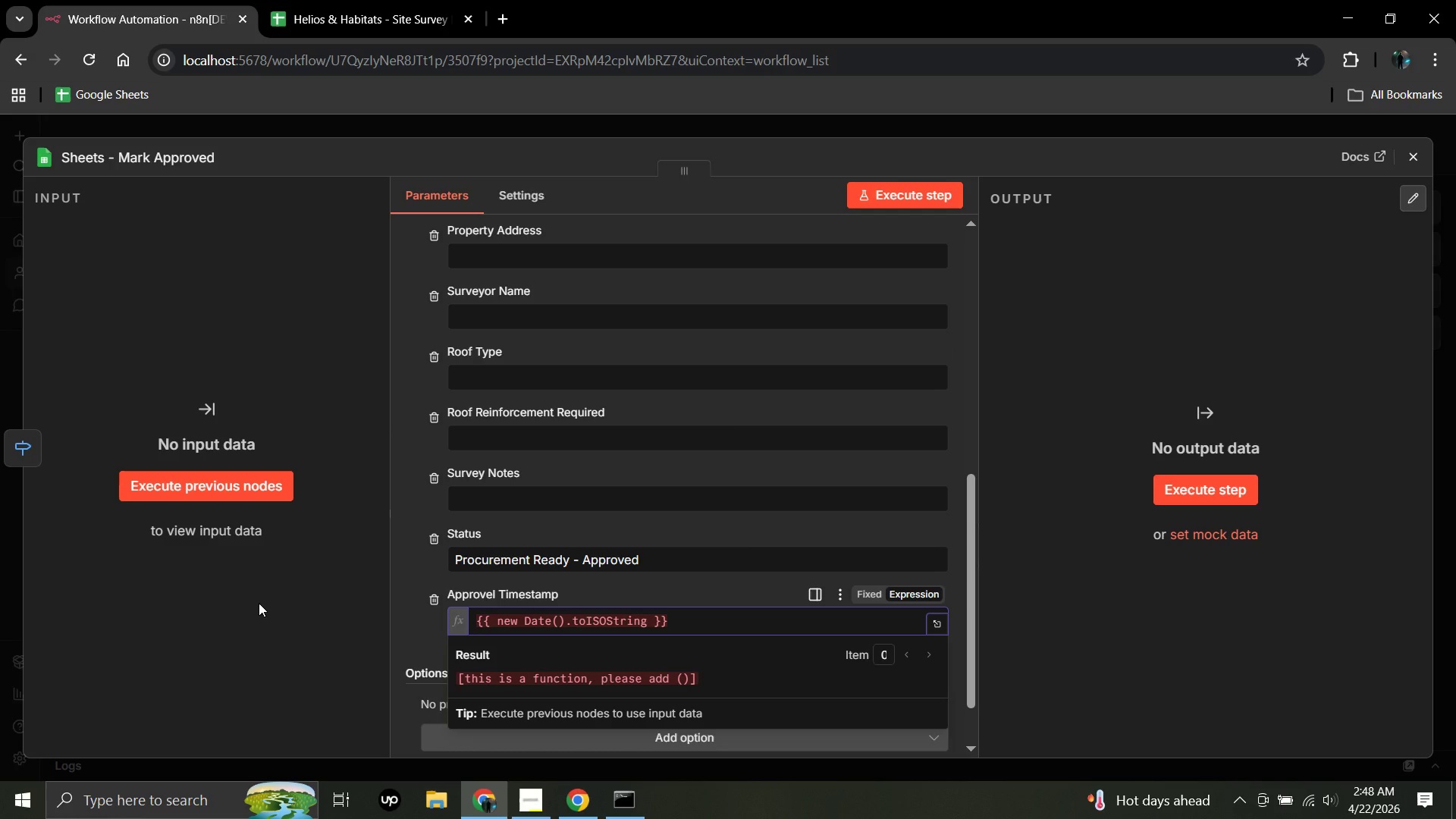 
wait(27.83)
 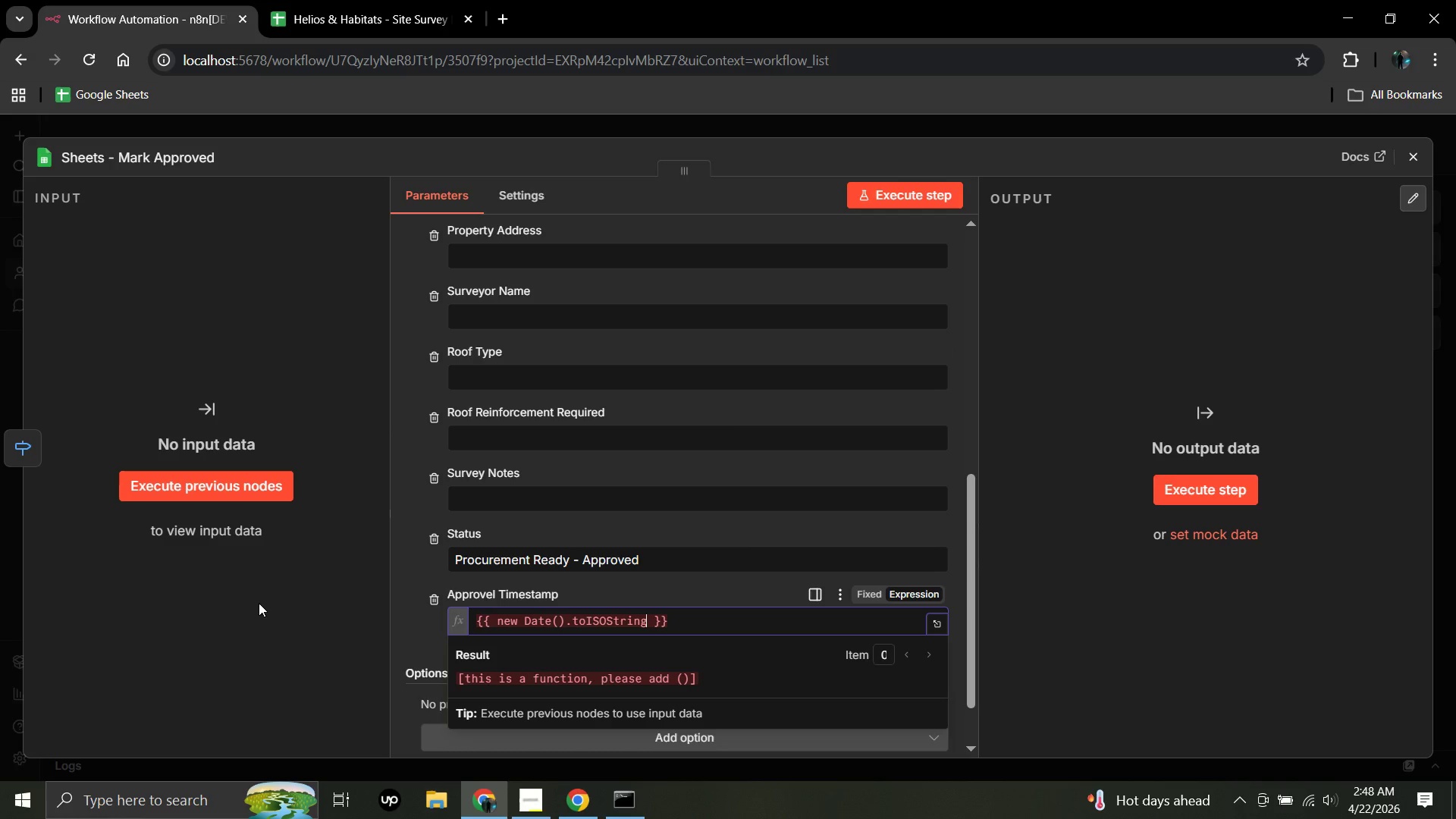 
key(Shift+9)
 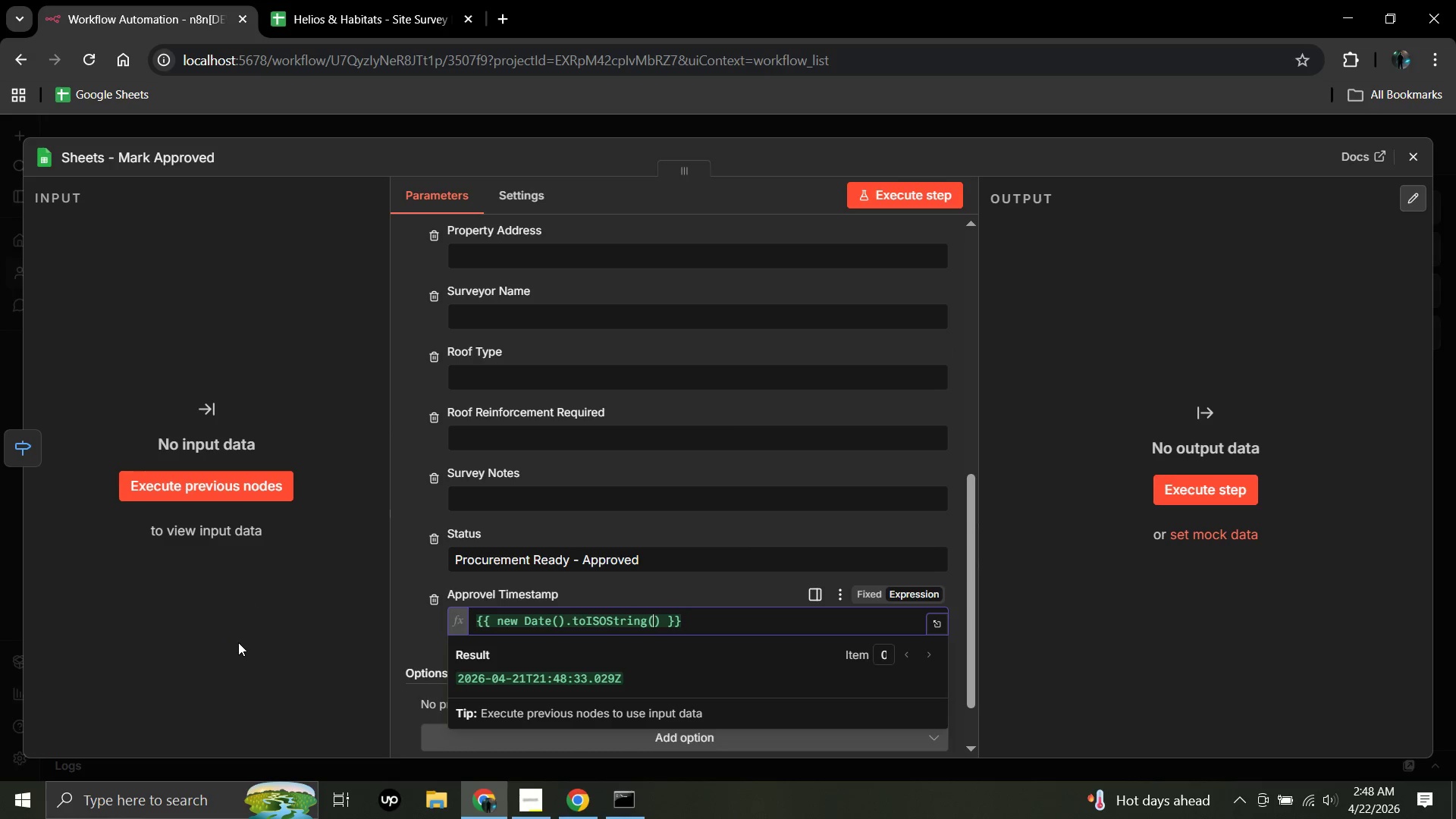 
wait(12.64)
 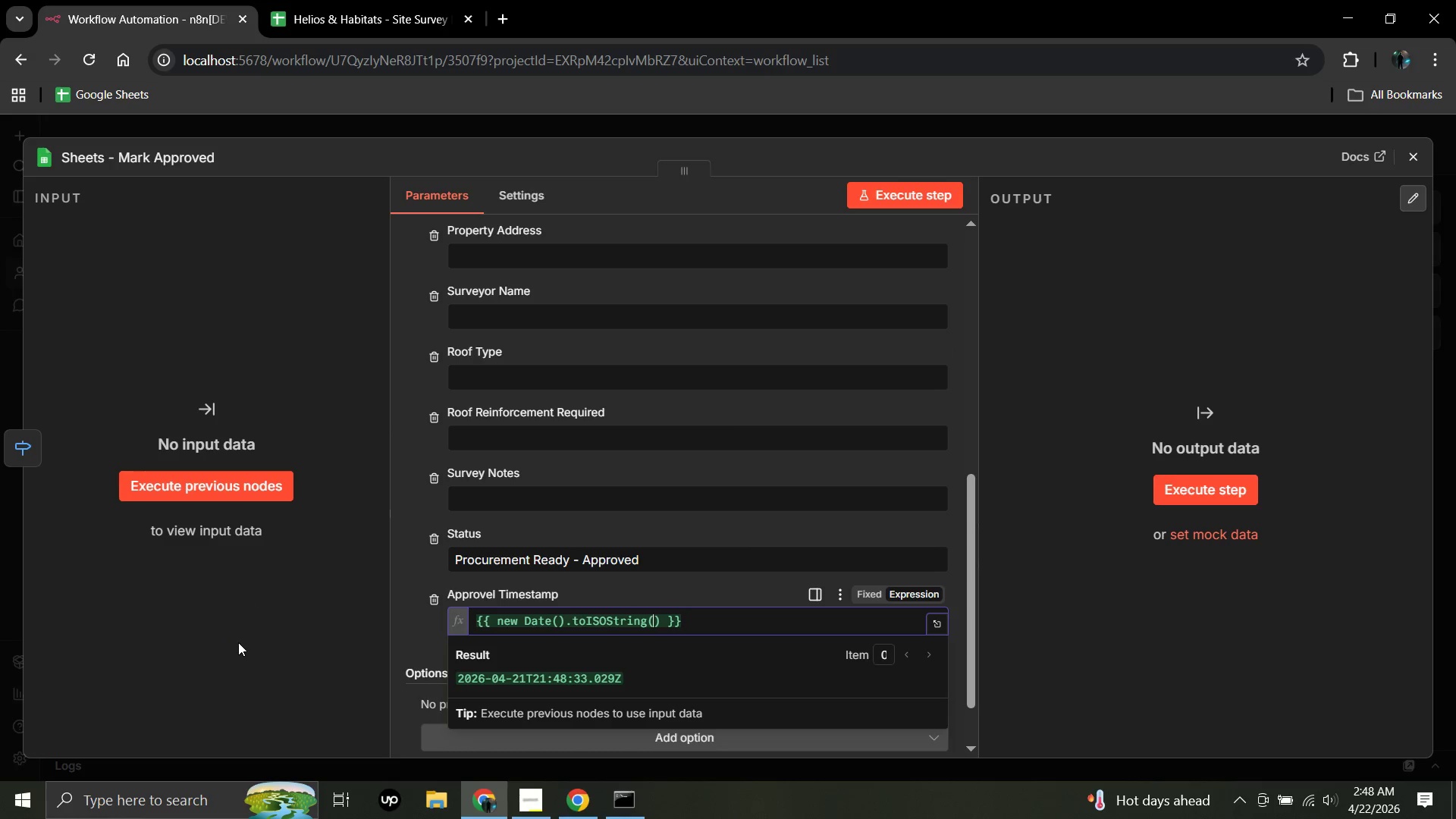 
left_click([238, 642])
 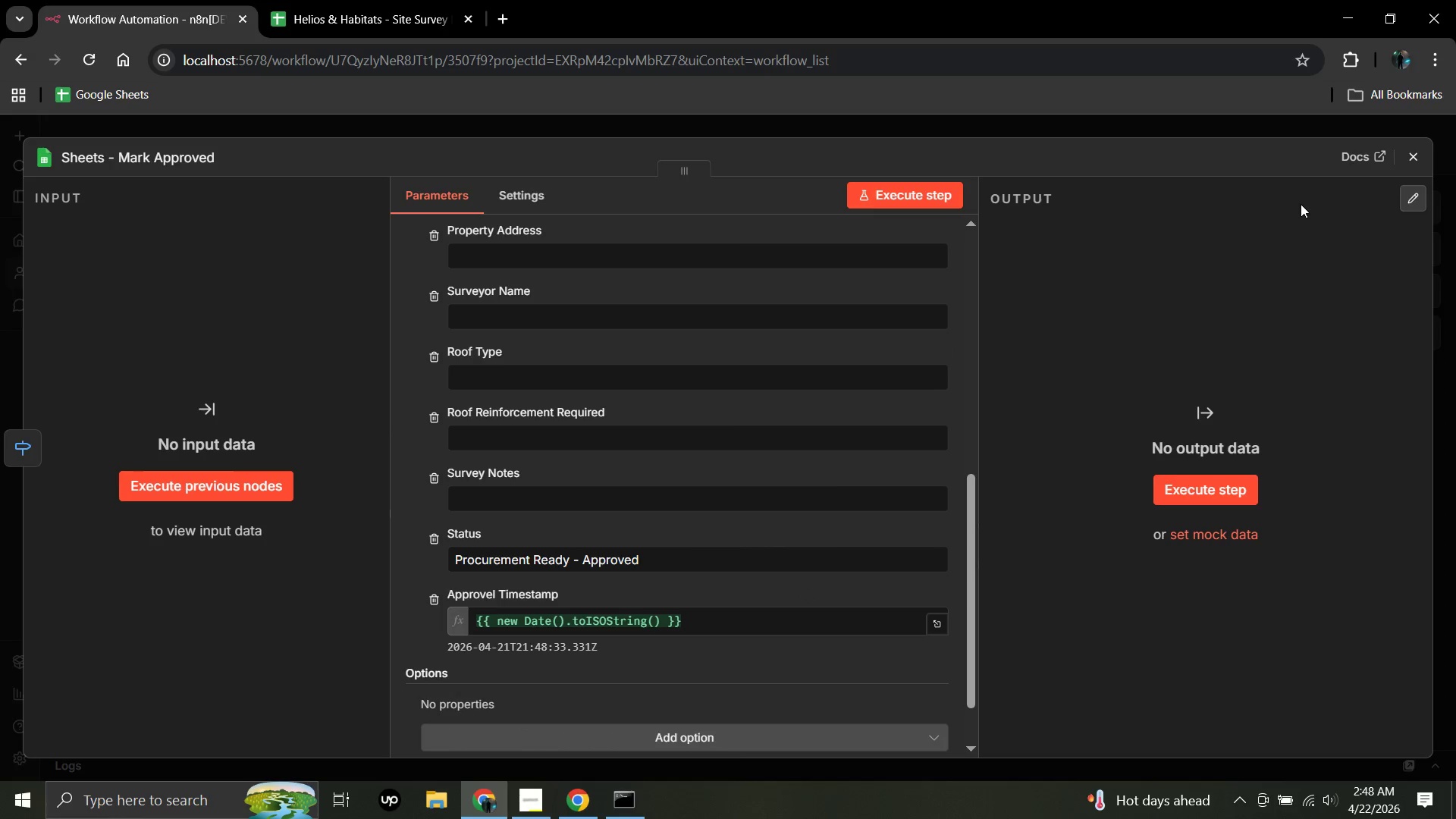 
wait(18.84)
 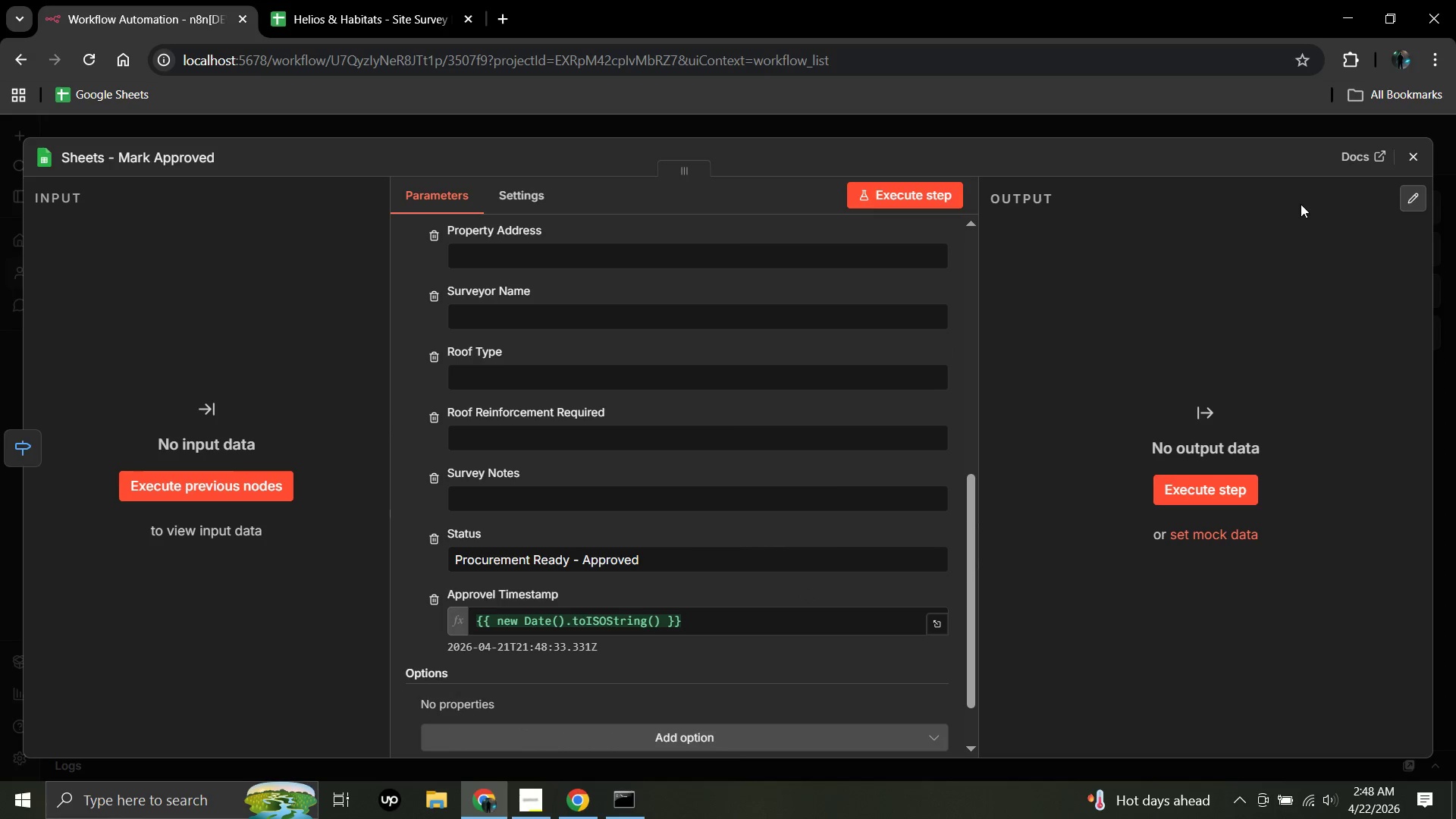 
left_click([1412, 159])
 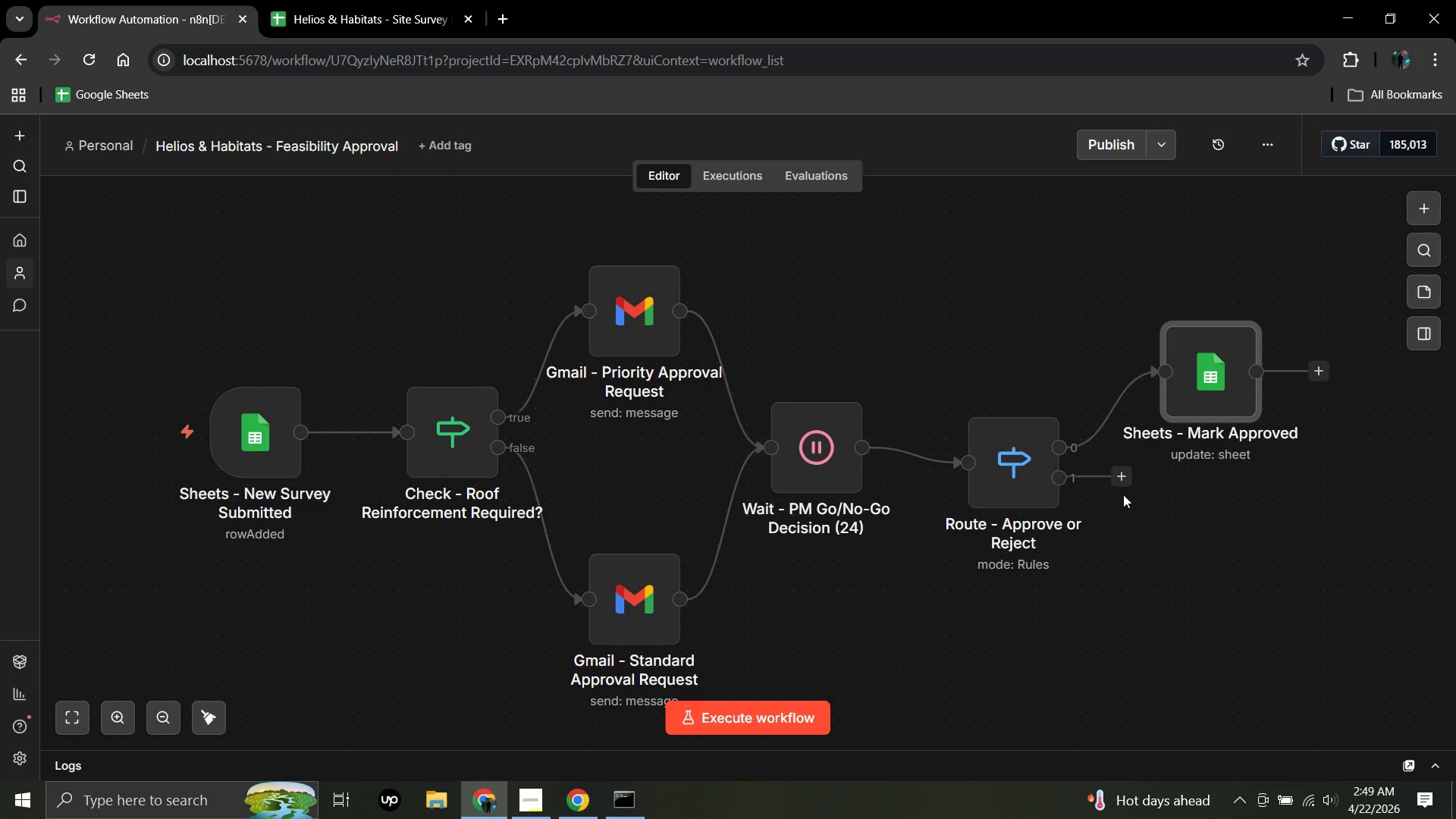 
wait(17.45)
 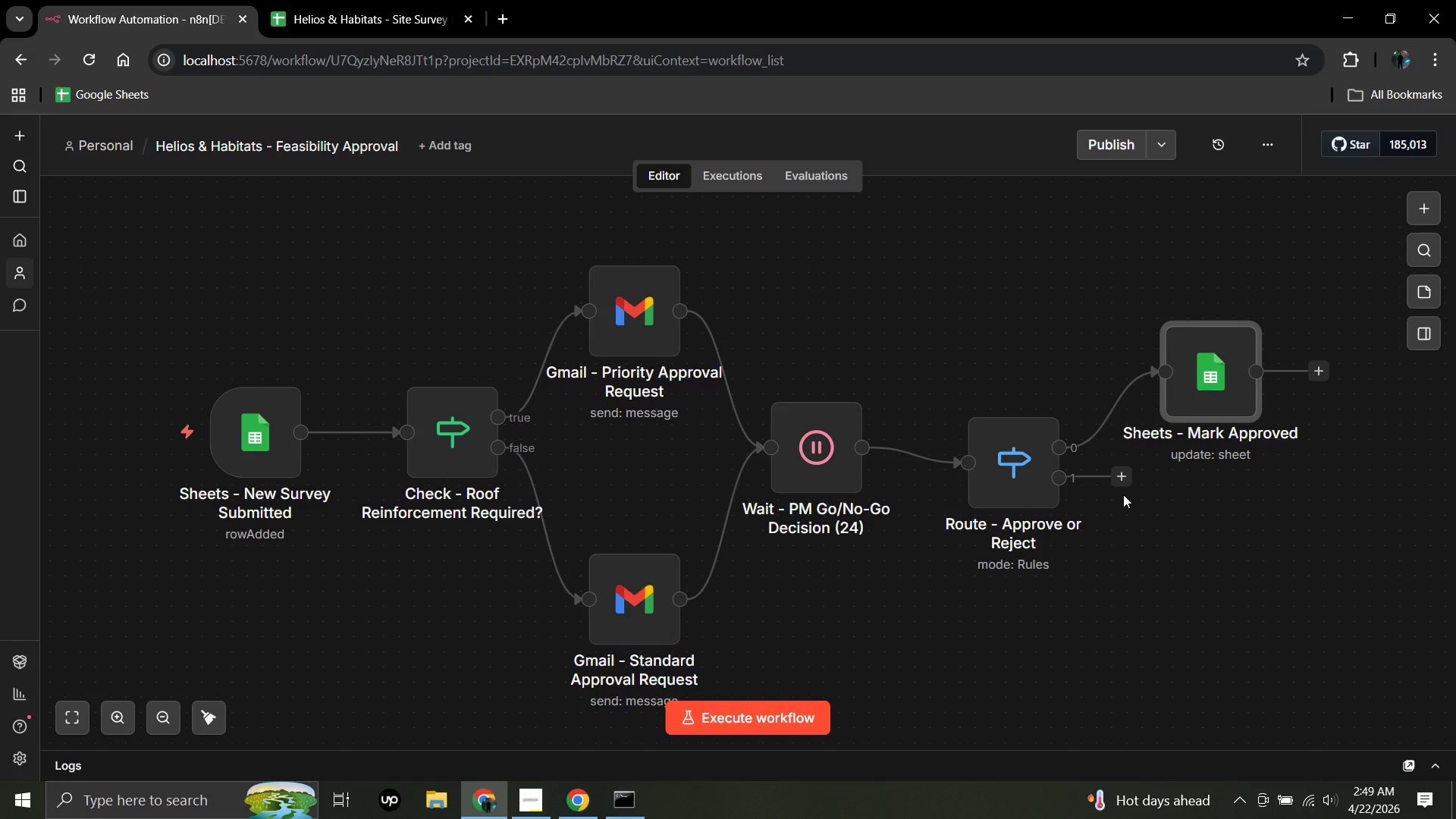 
left_click([1124, 475])
 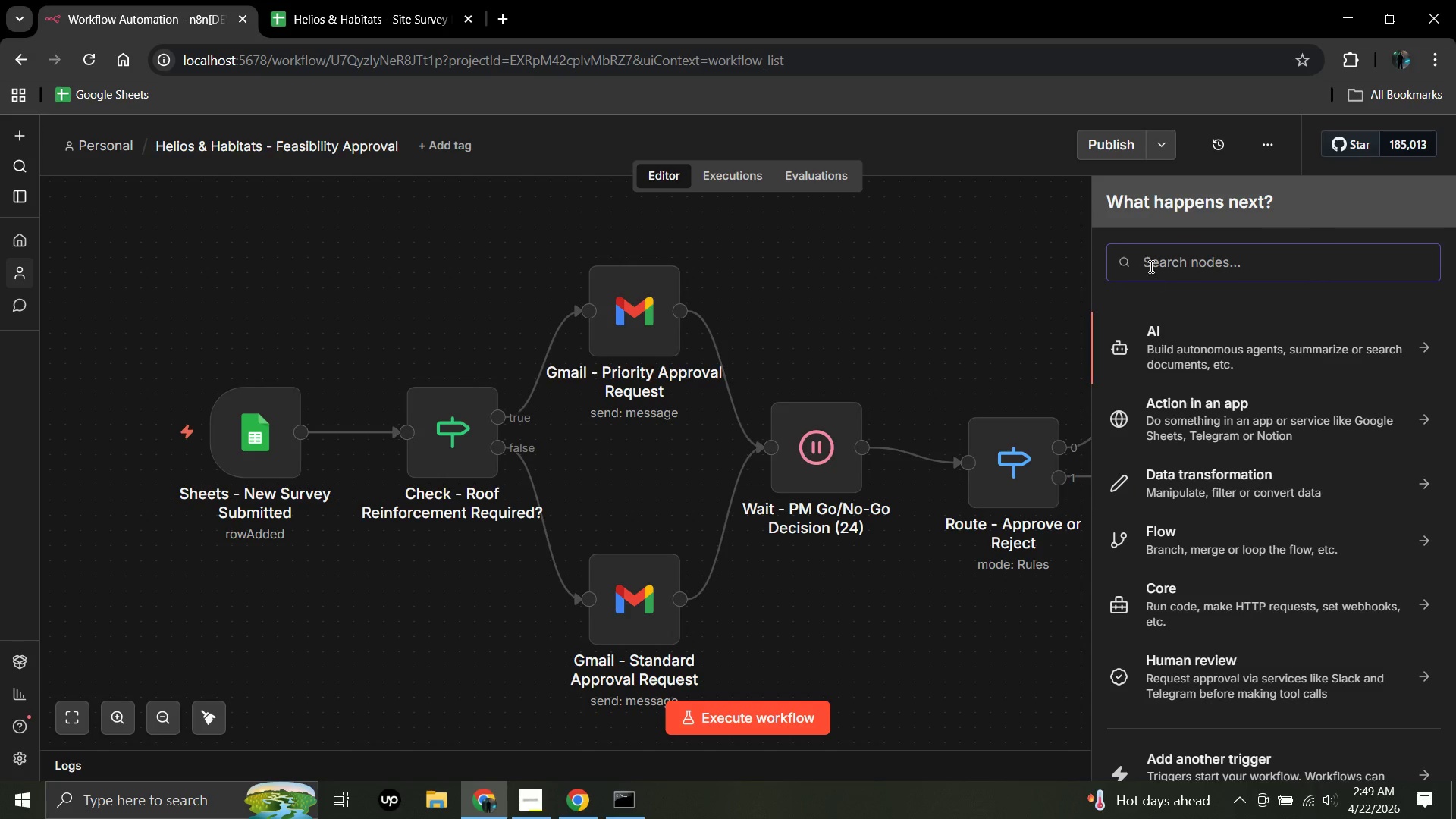 
left_click([1152, 259])
 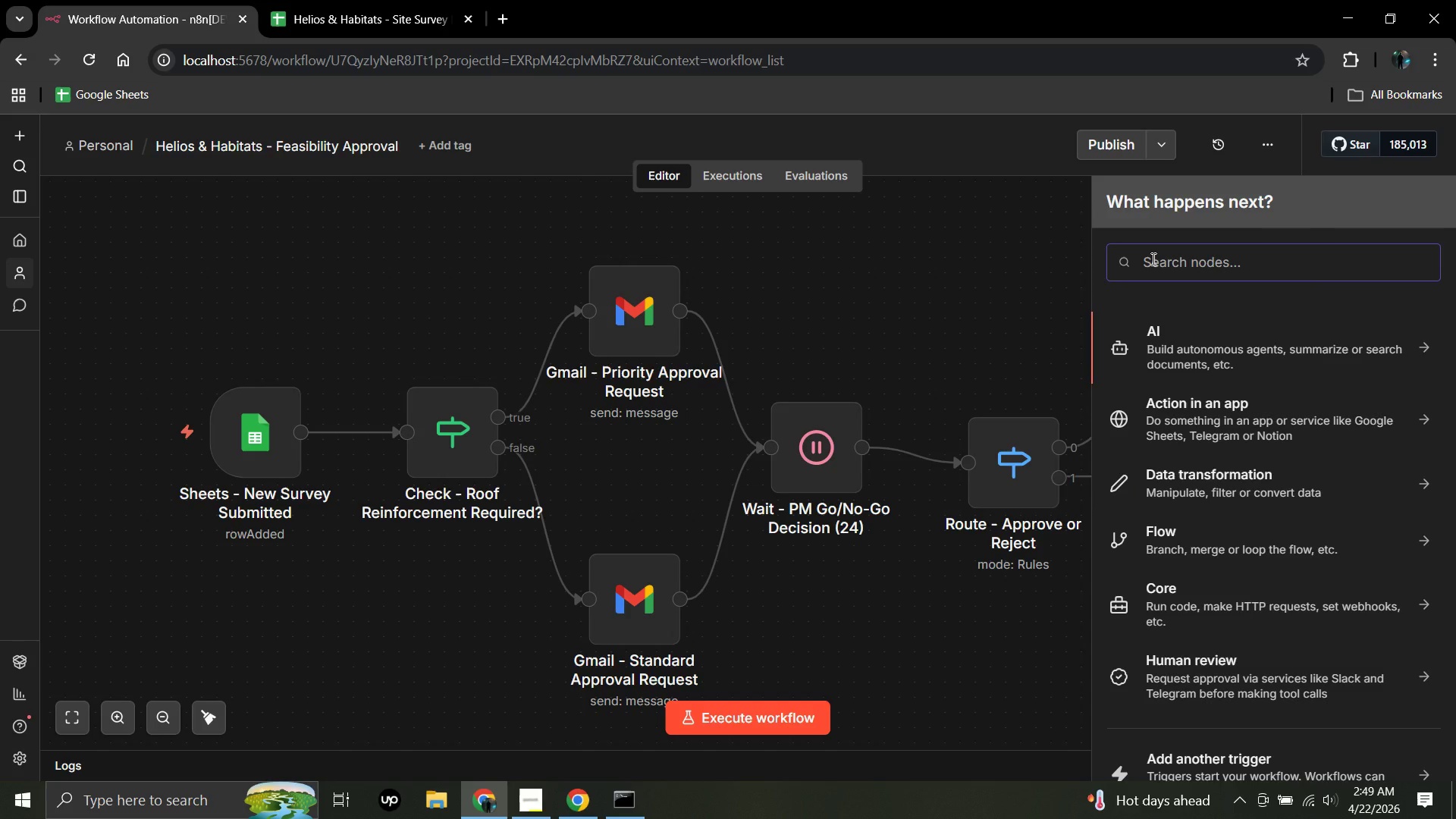 
type(goog)
 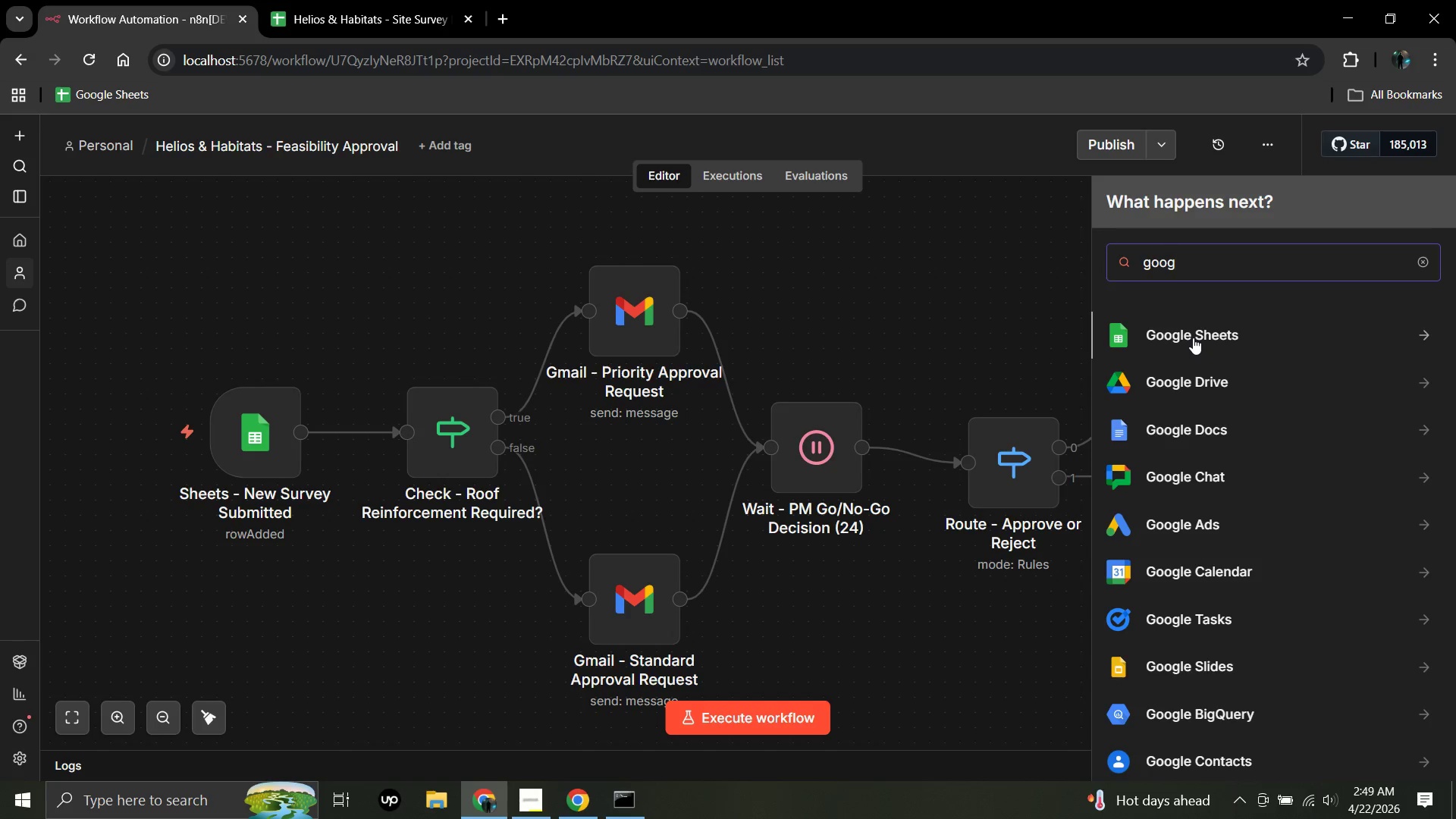 
left_click([1193, 337])
 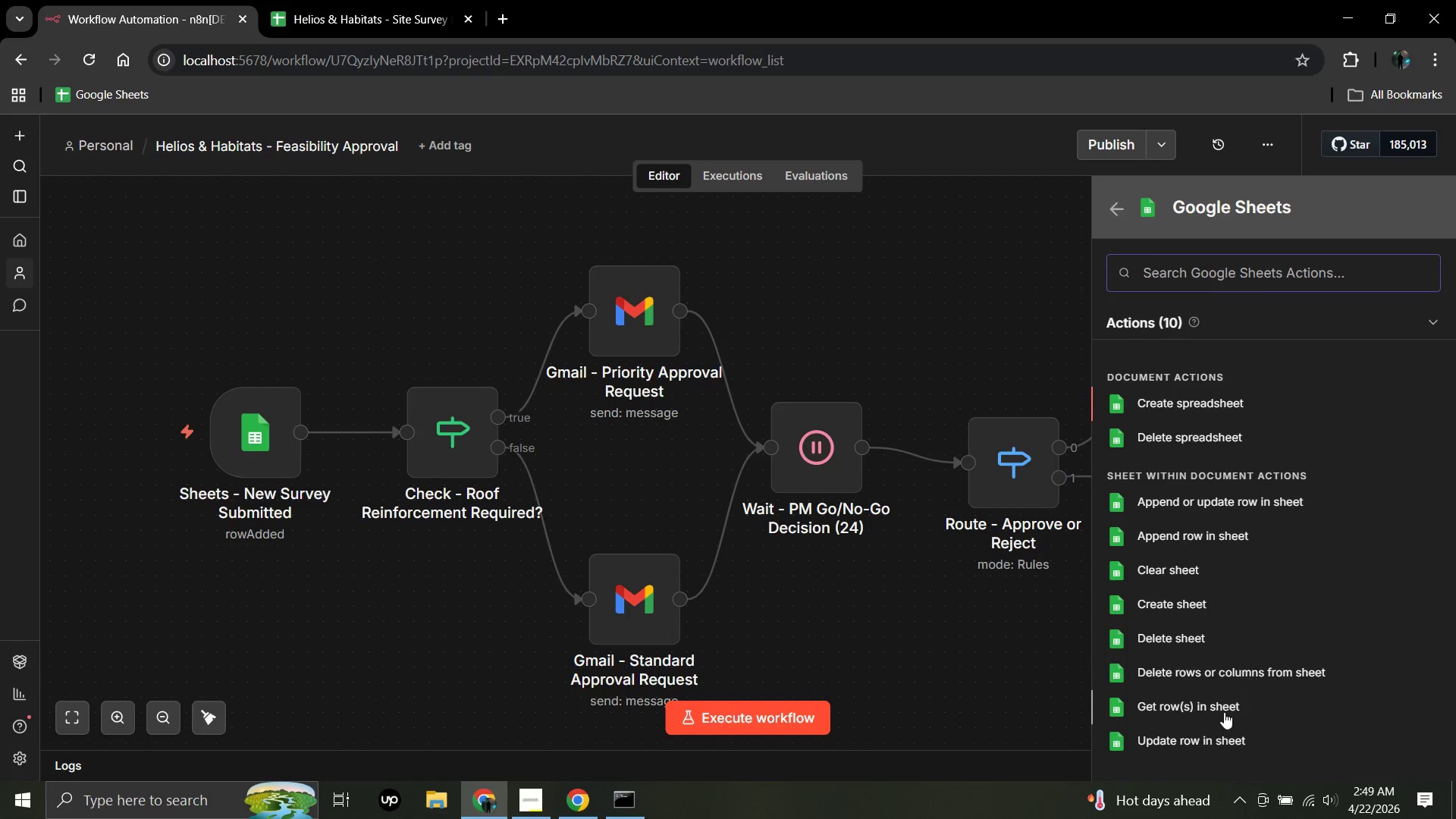 
wait(5.83)
 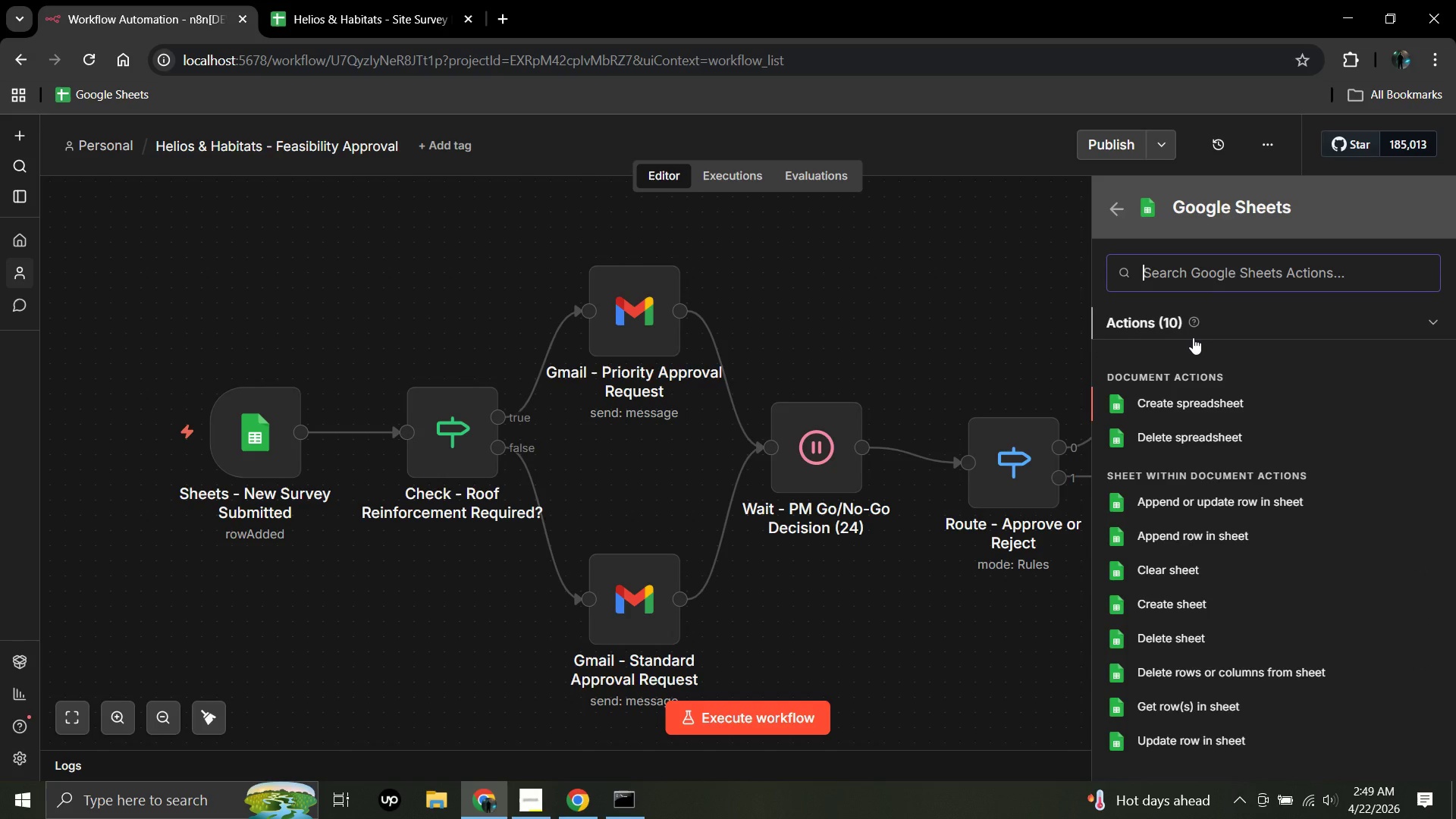 
left_click([1199, 737])
 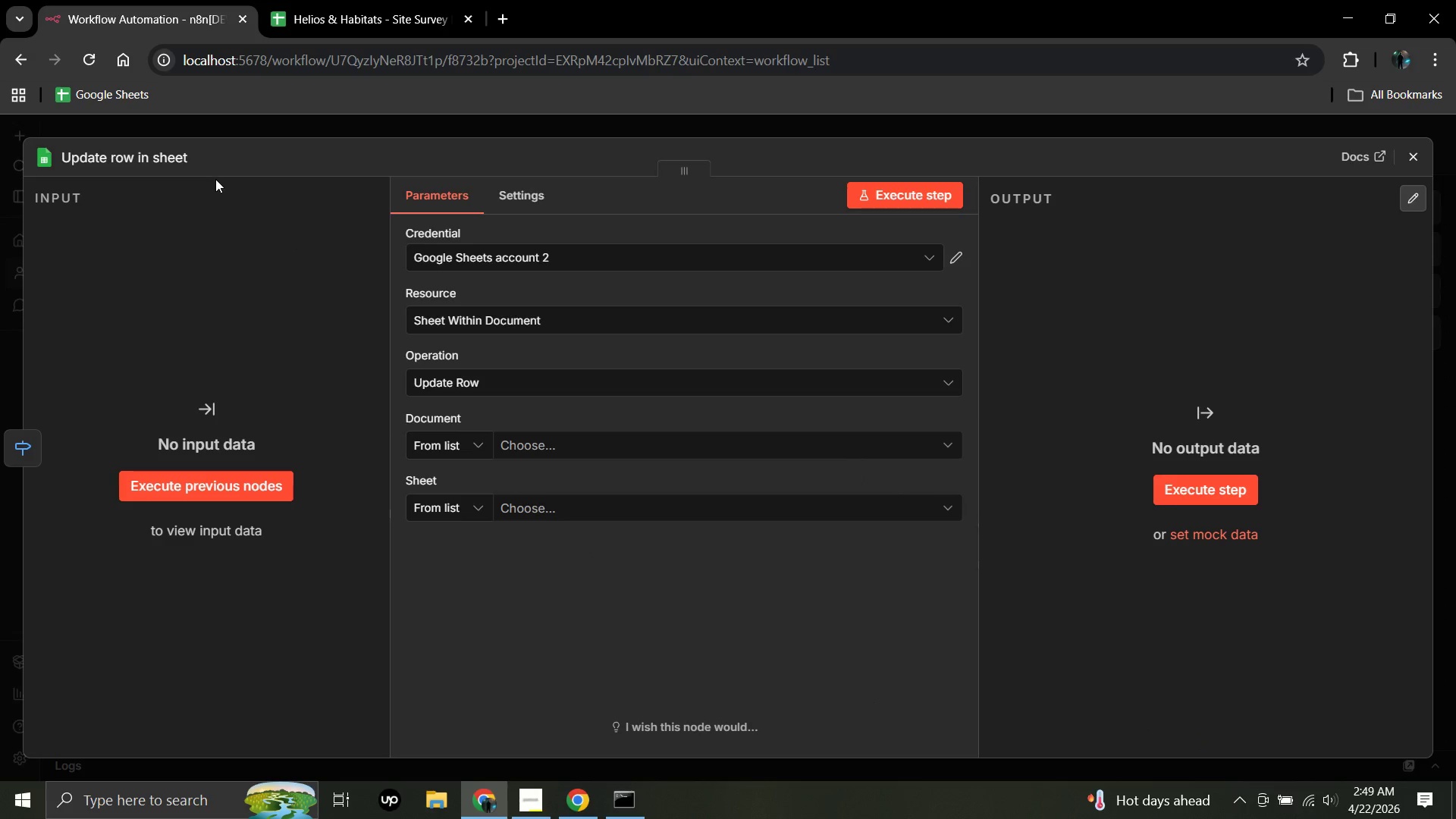 
left_click([188, 155])
 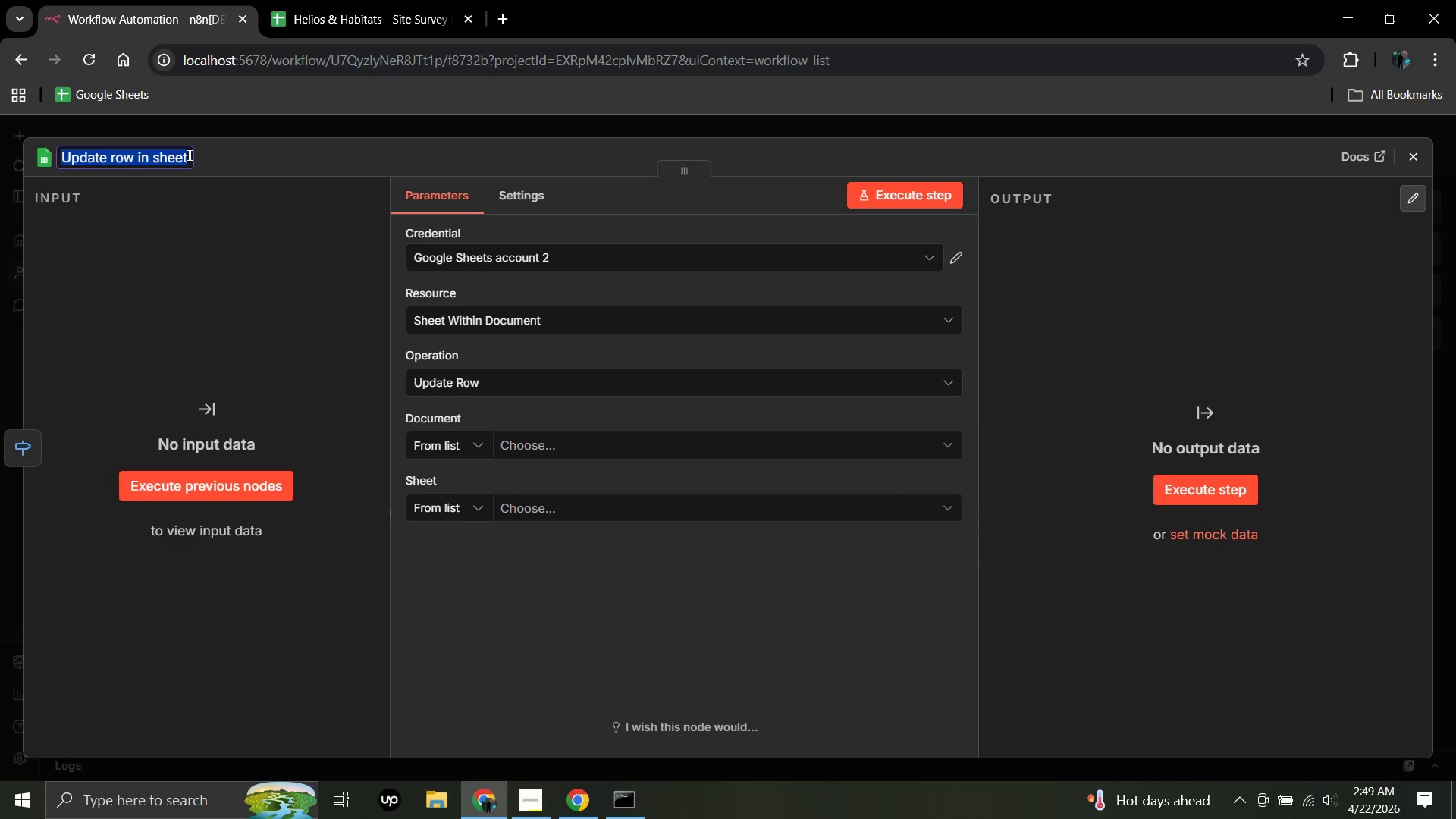 
key(Backspace)
 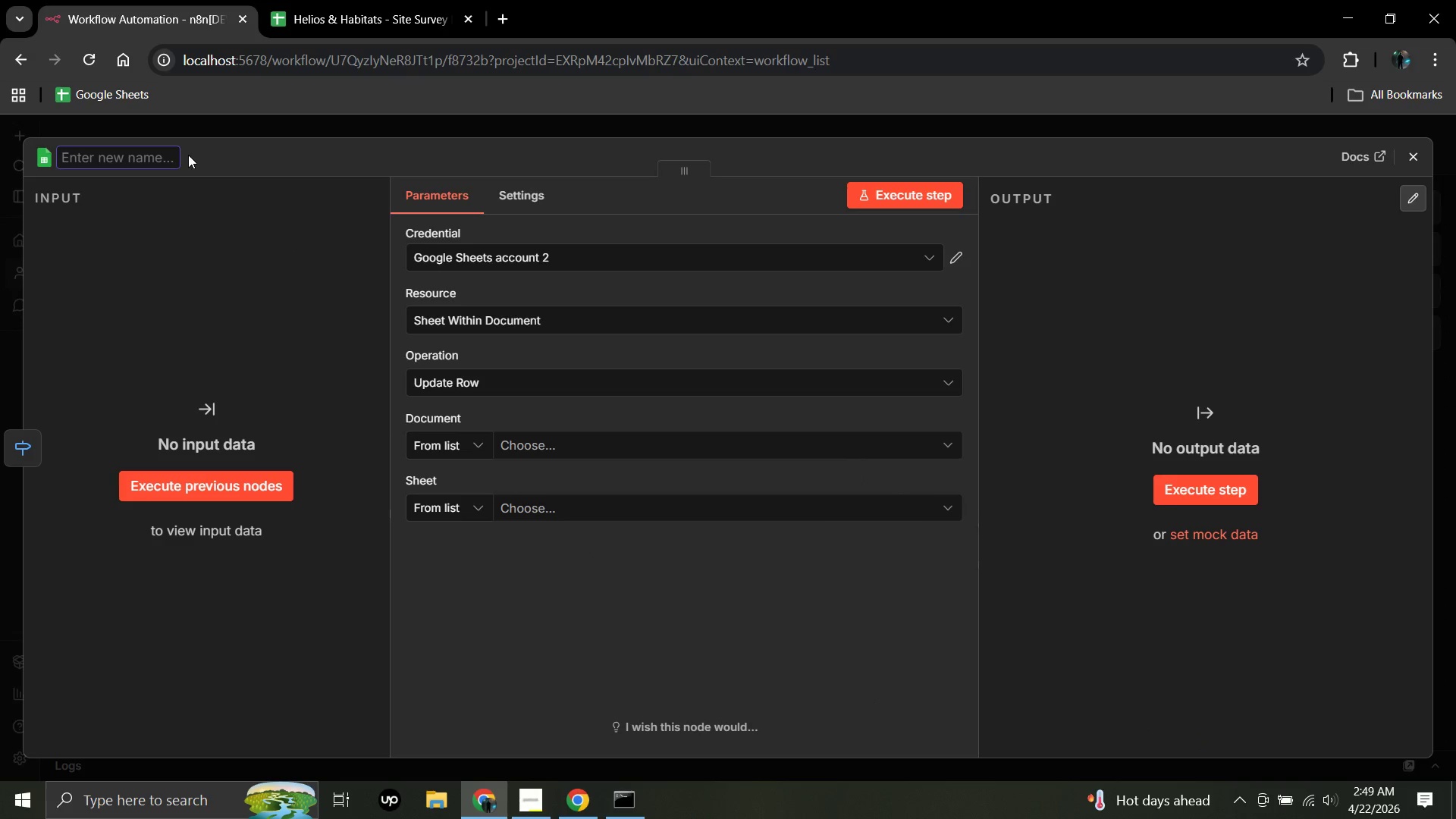 
wait(7.08)
 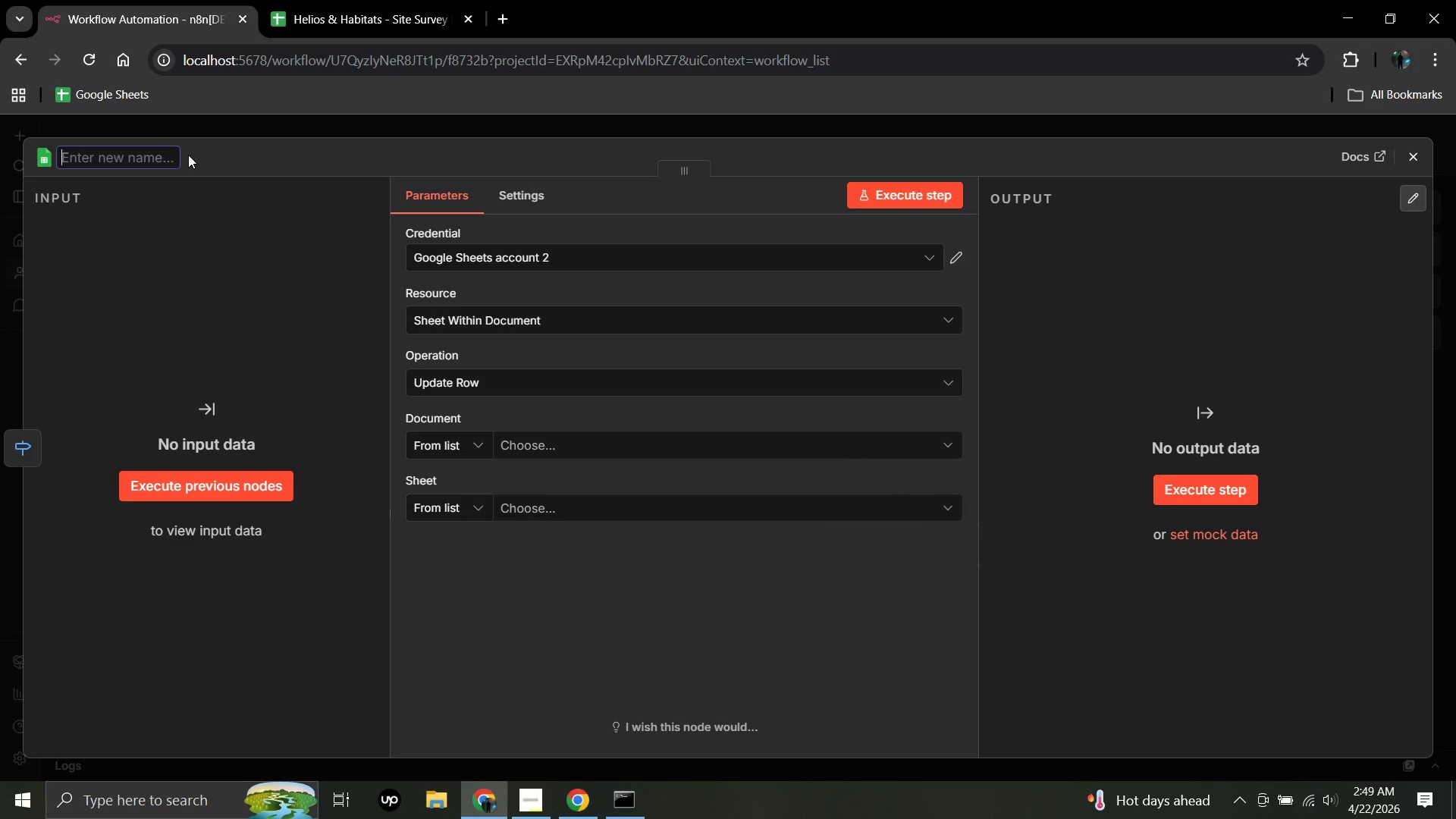 
type(Sheets - Mark Rejected)
 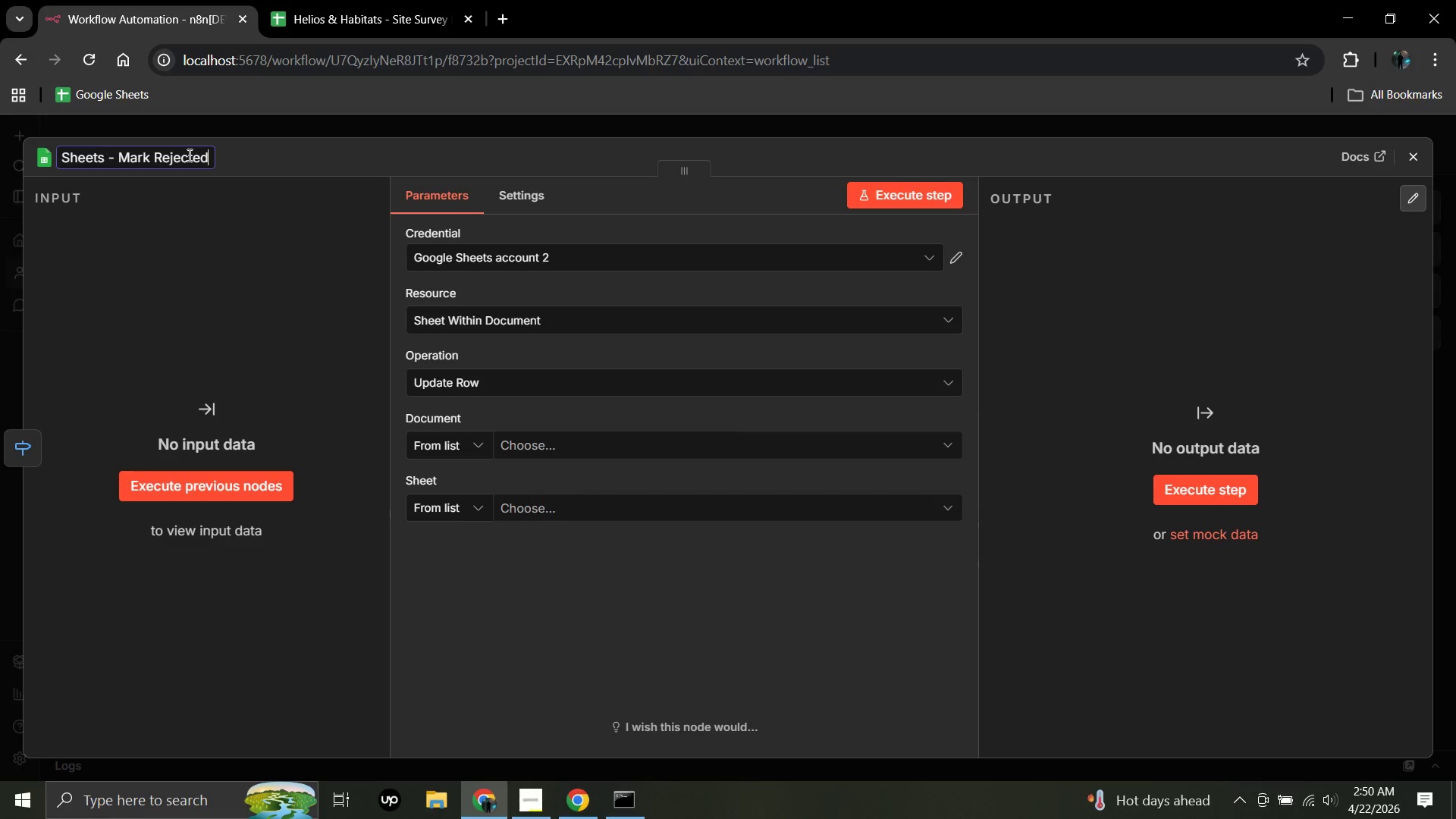 
wait(12.81)
 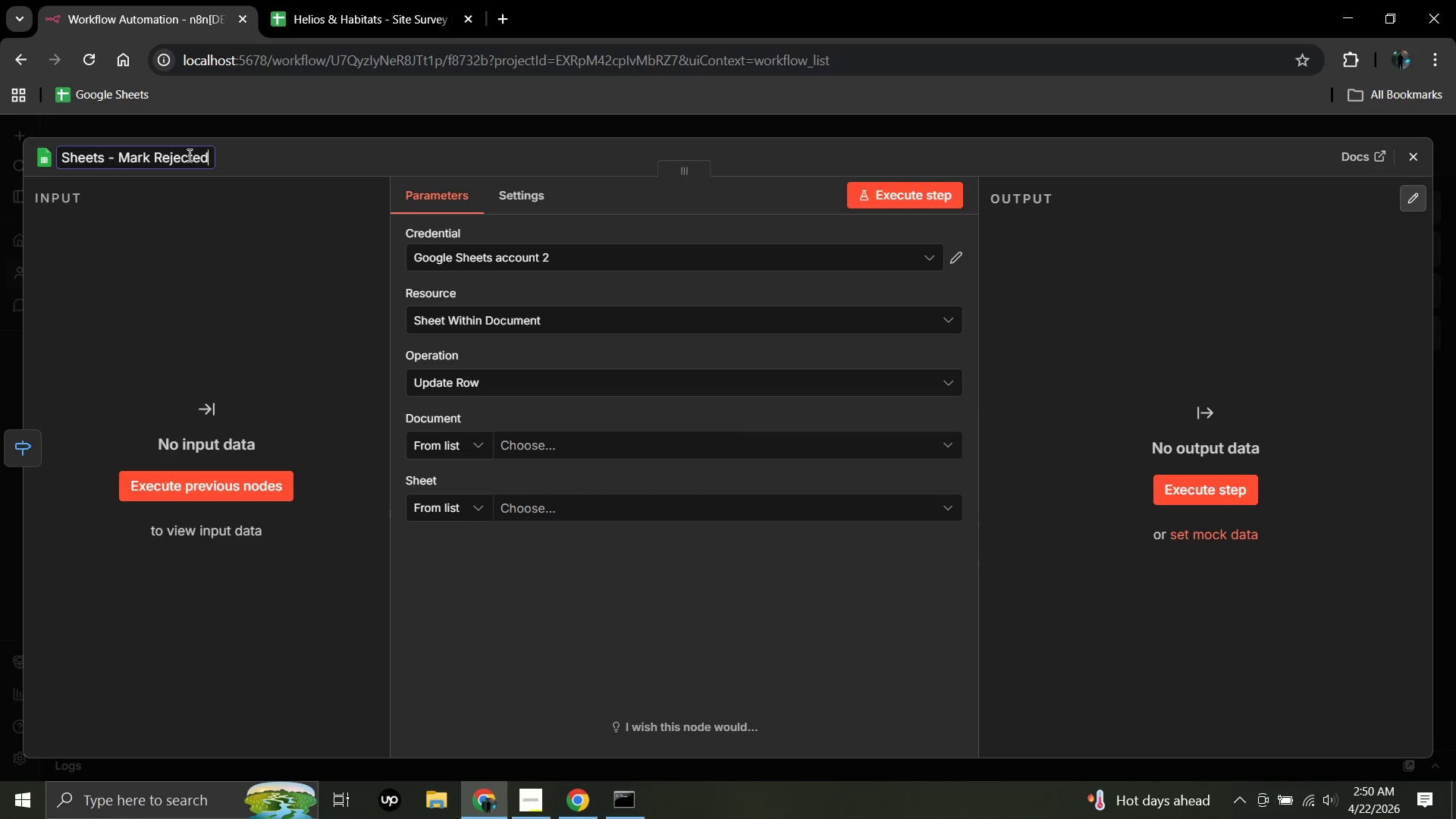 
left_click([526, 441])
 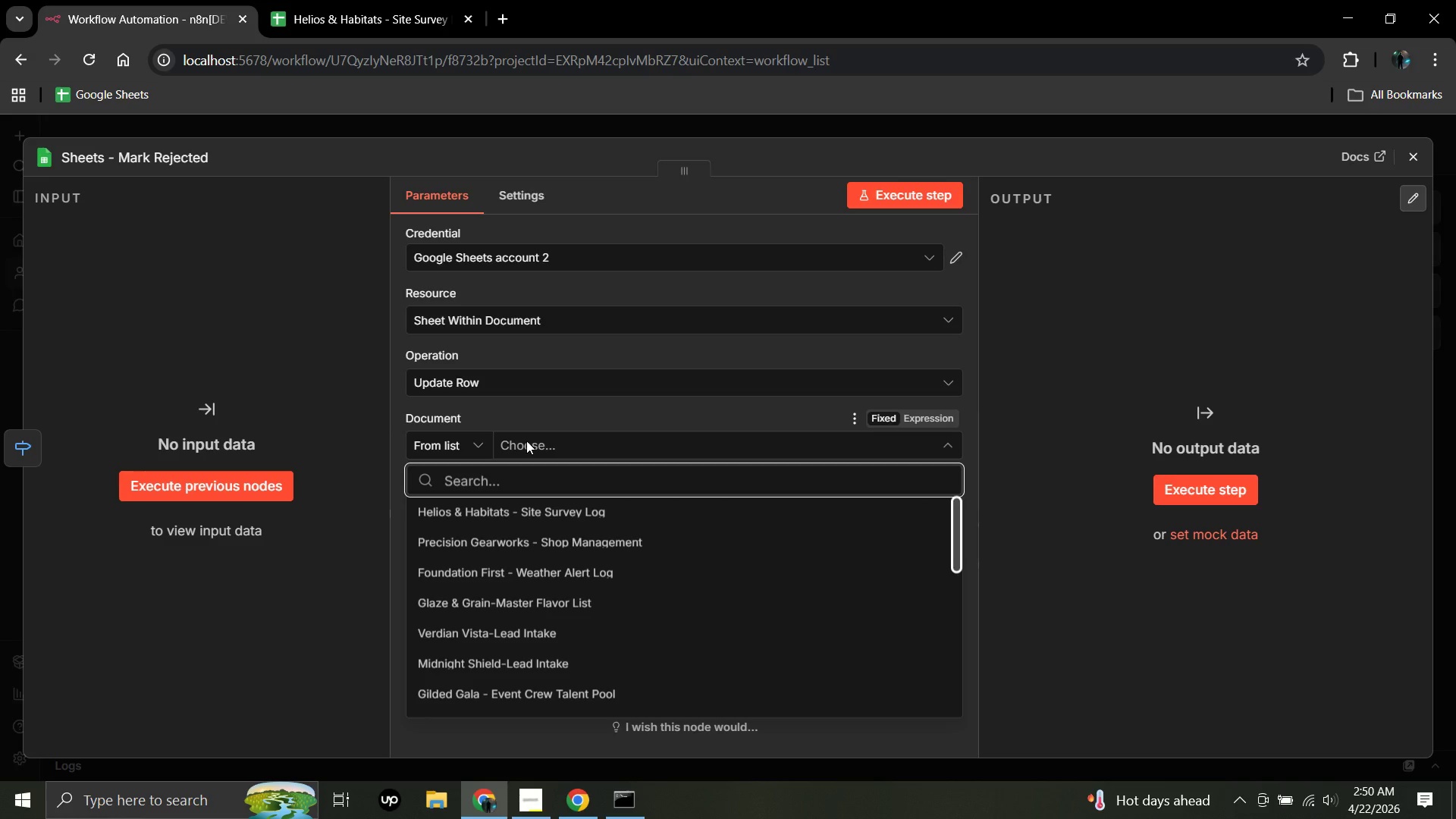 
wait(8.31)
 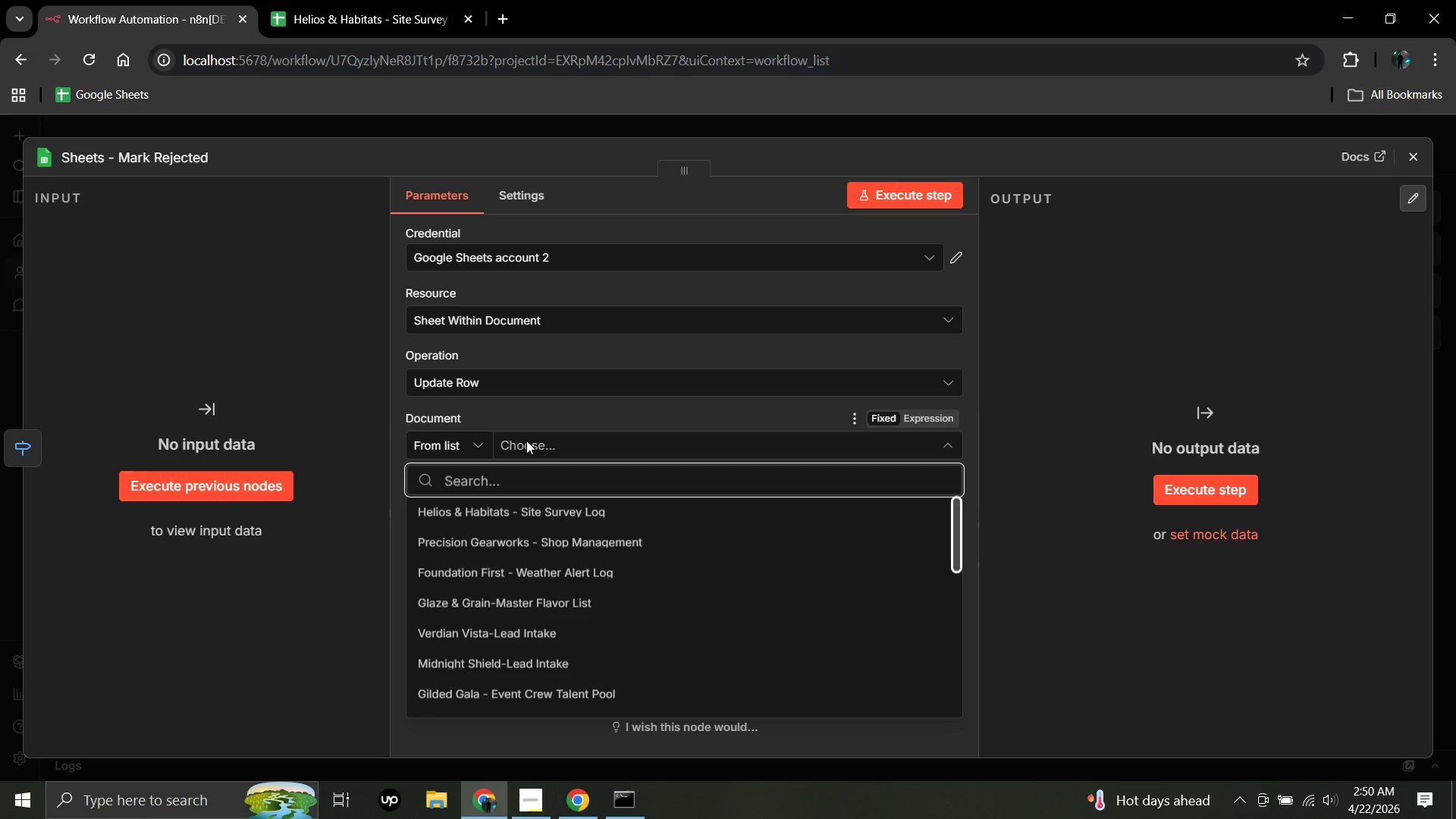 
left_click([527, 510])
 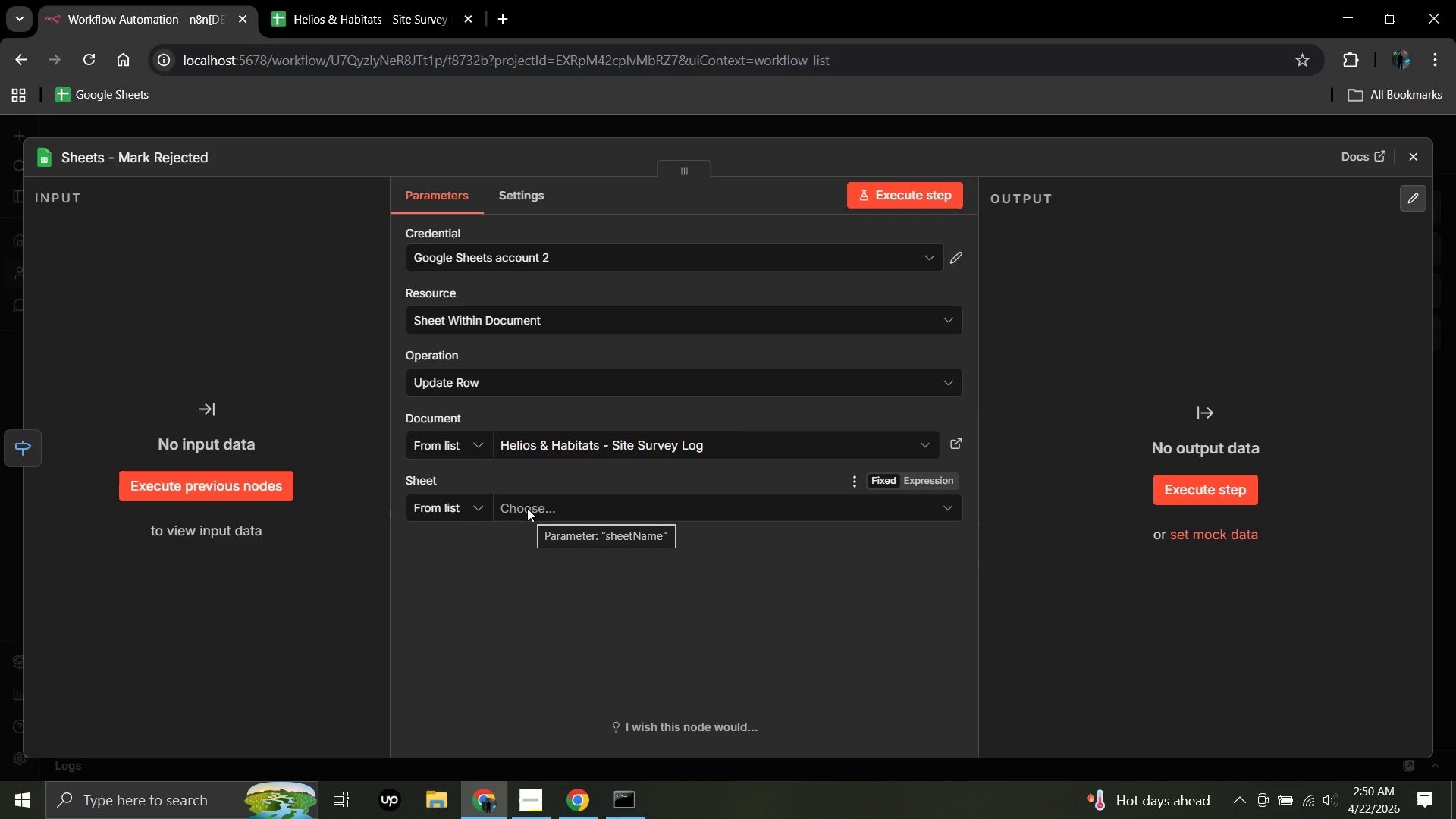 
wait(6.55)
 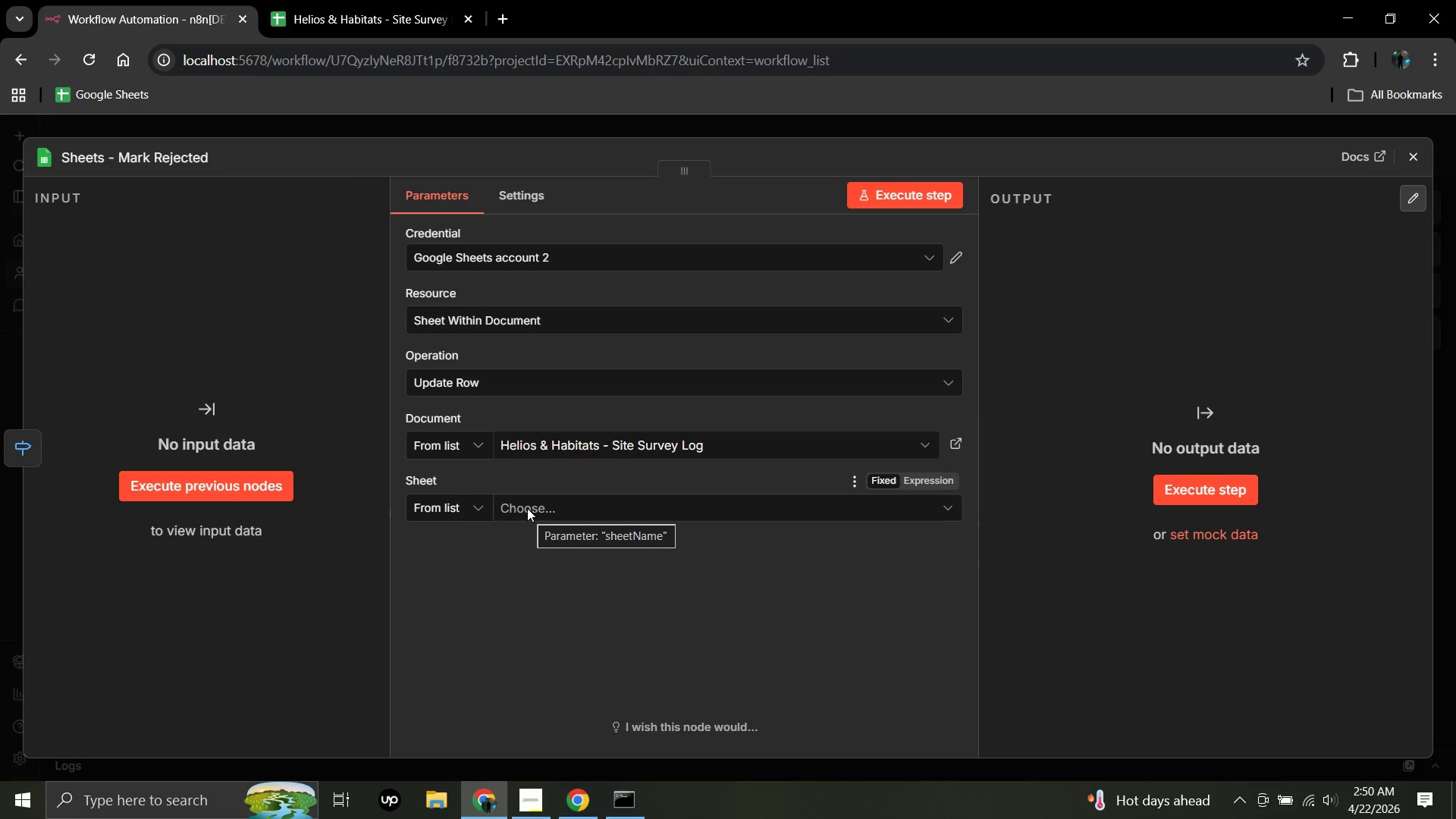 
left_click([526, 507])
 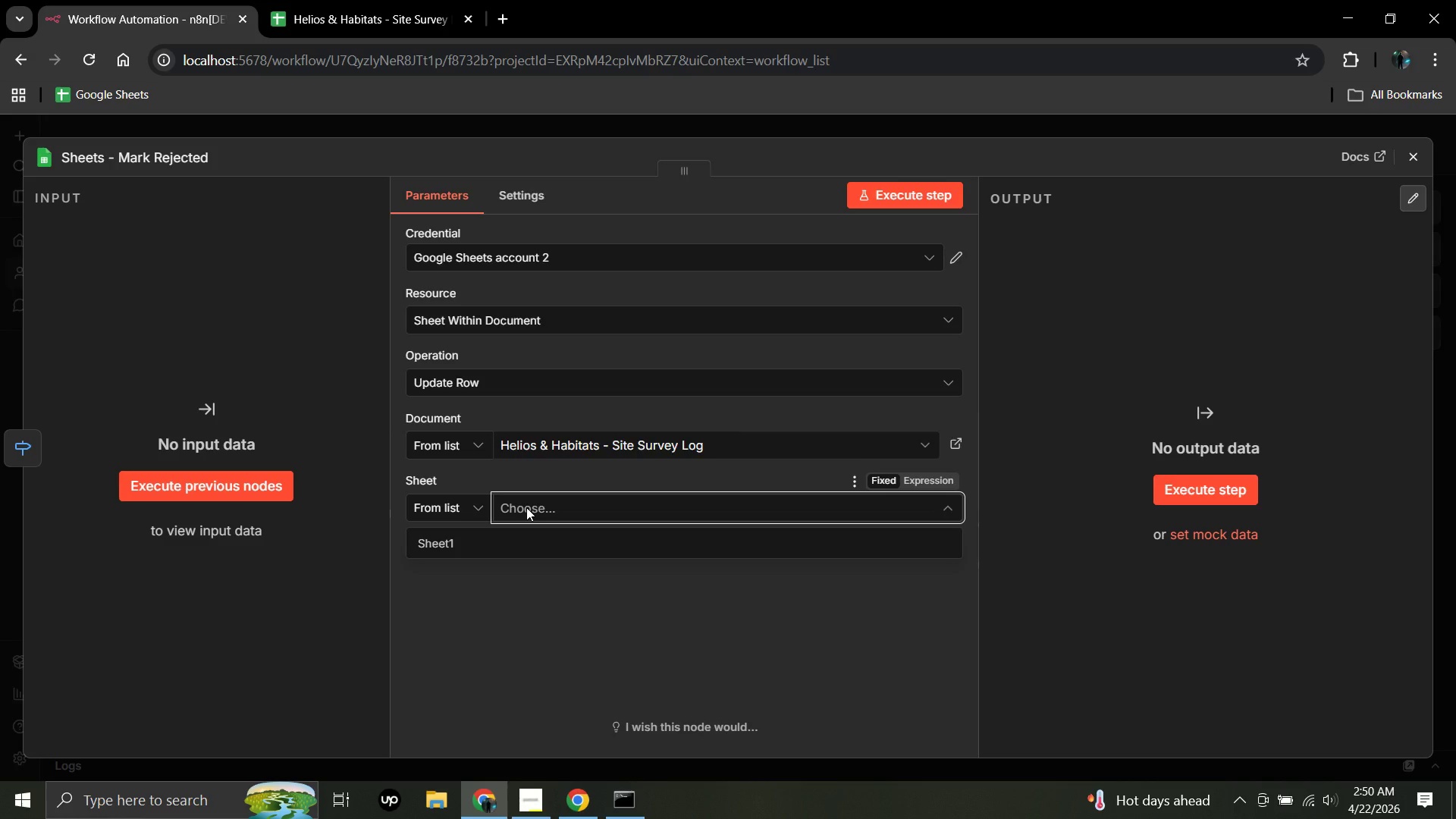 
left_click([514, 538])
 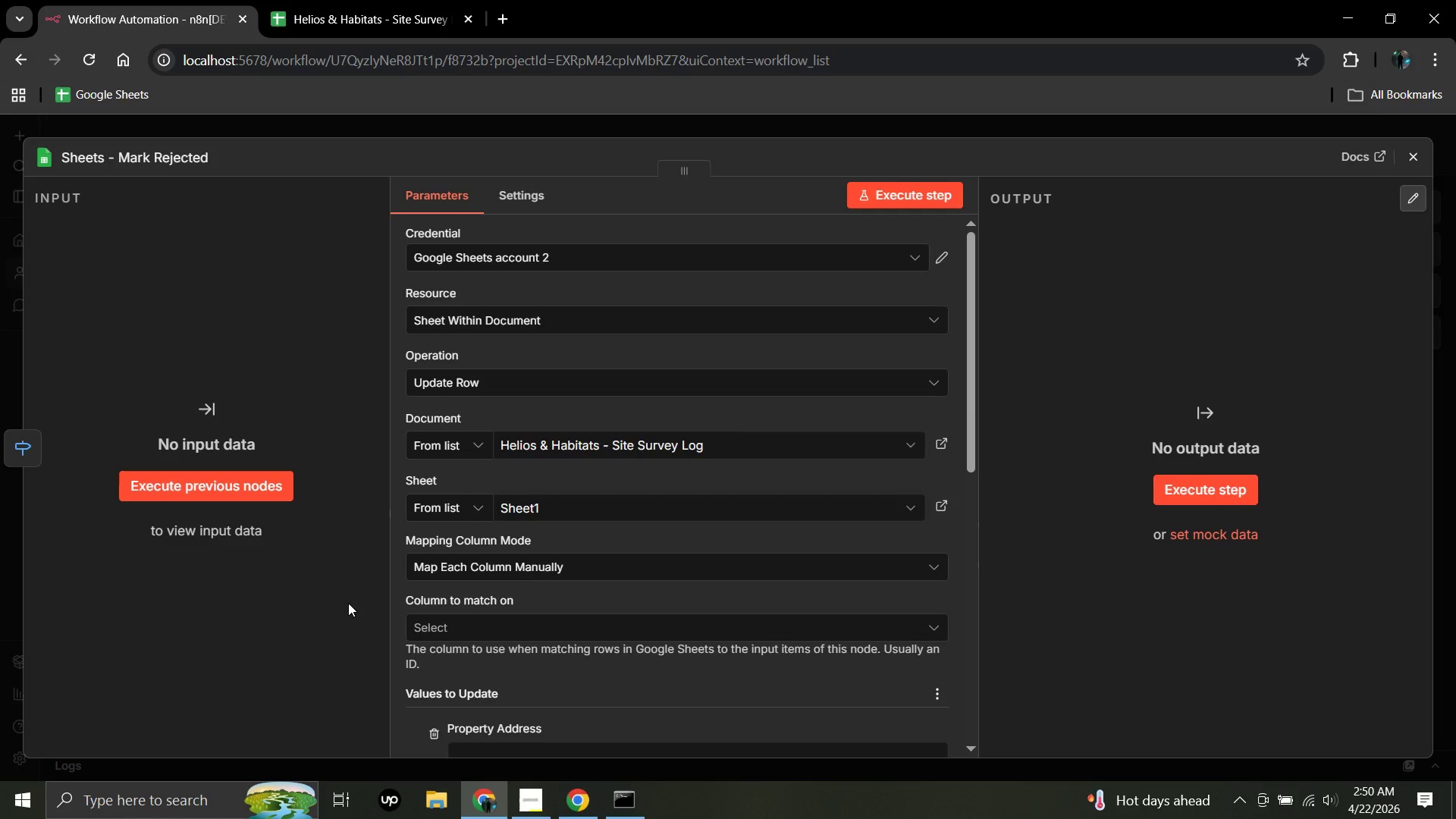 
wait(14.2)
 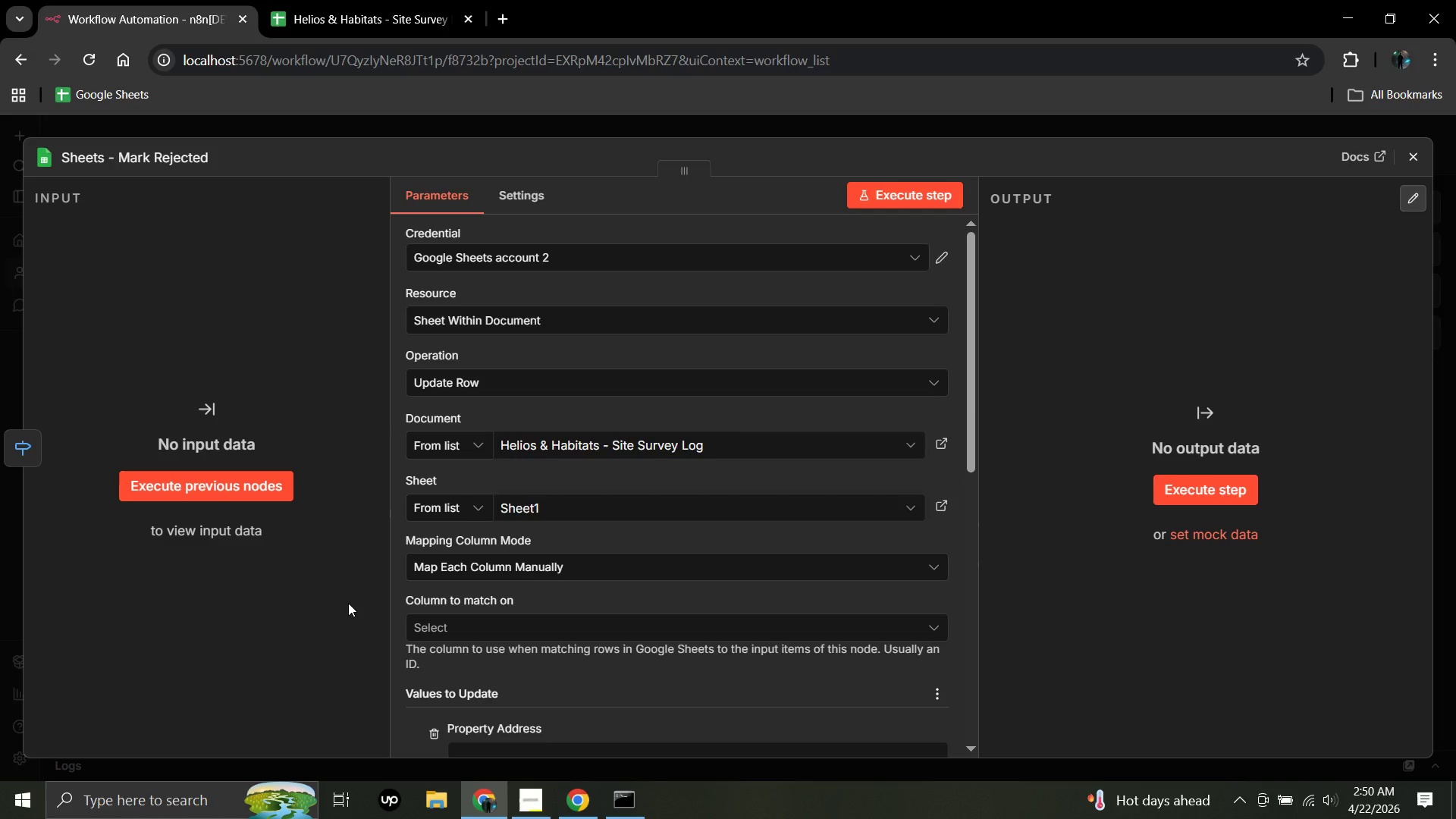 
scroll: coordinate [500, 614], scroll_direction: down, amount: 3.0
 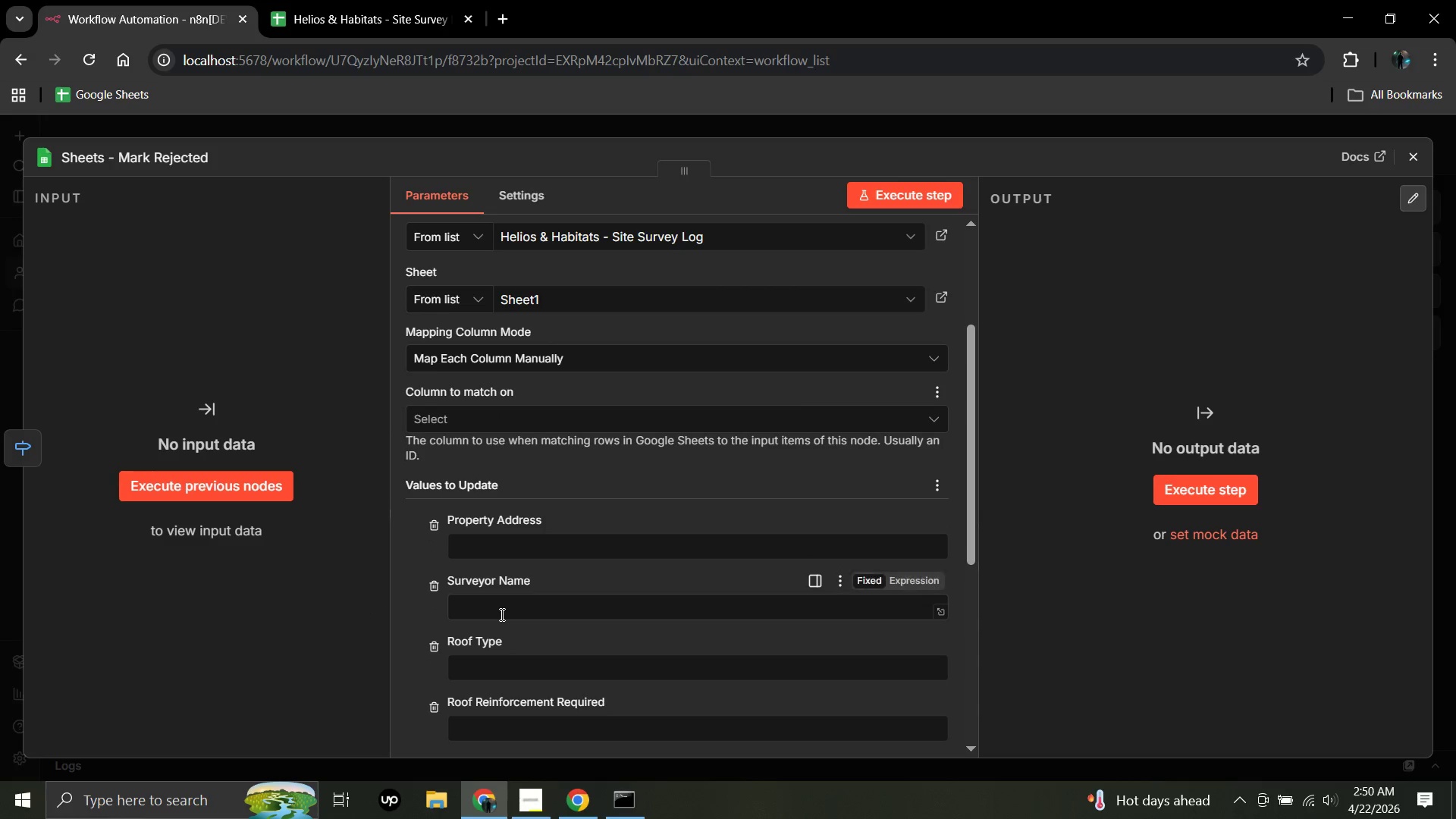 
scroll: coordinate [500, 614], scroll_direction: up, amount: 2.0
 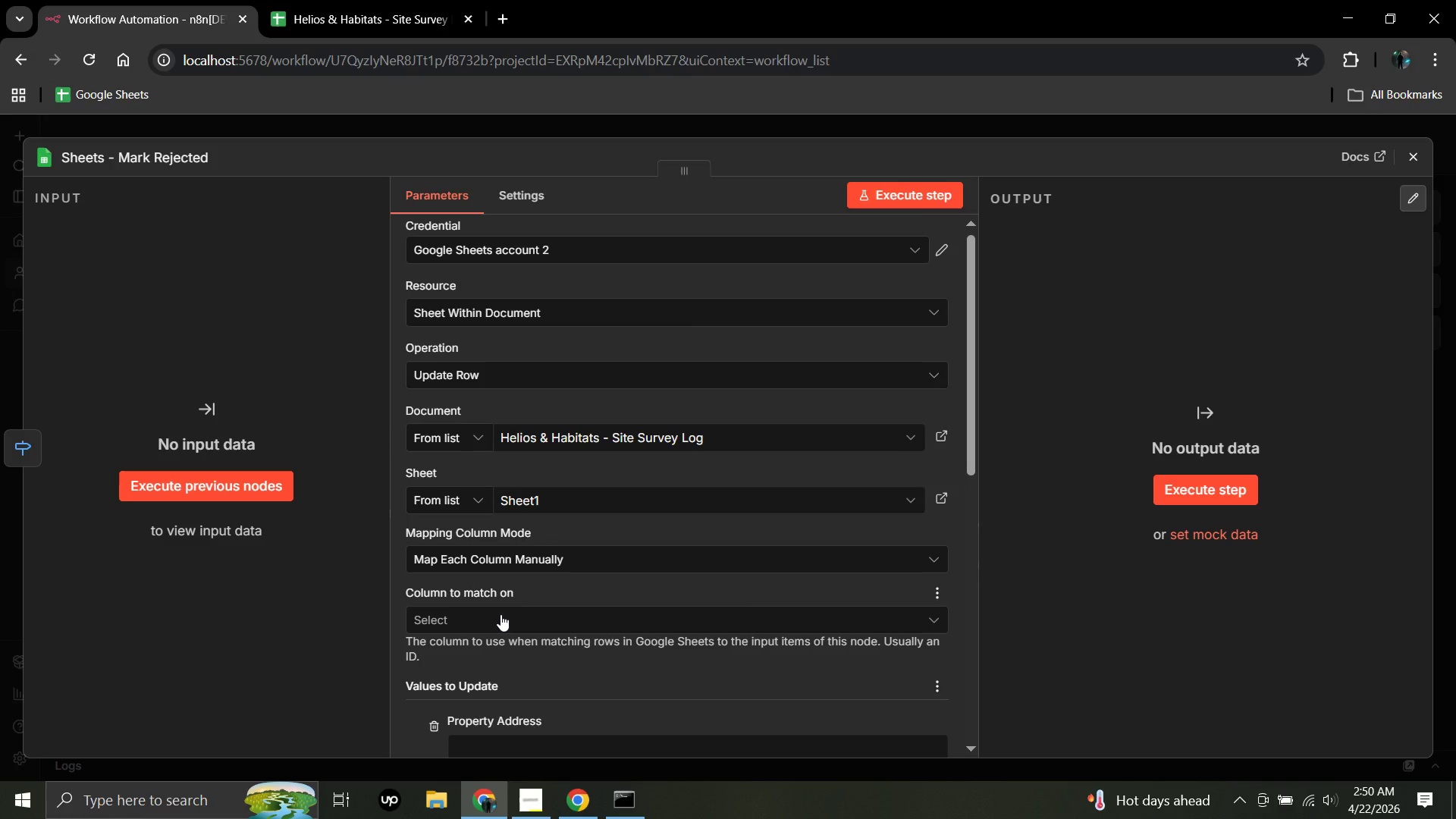 
scroll: coordinate [500, 614], scroll_direction: none, amount: 0.0
 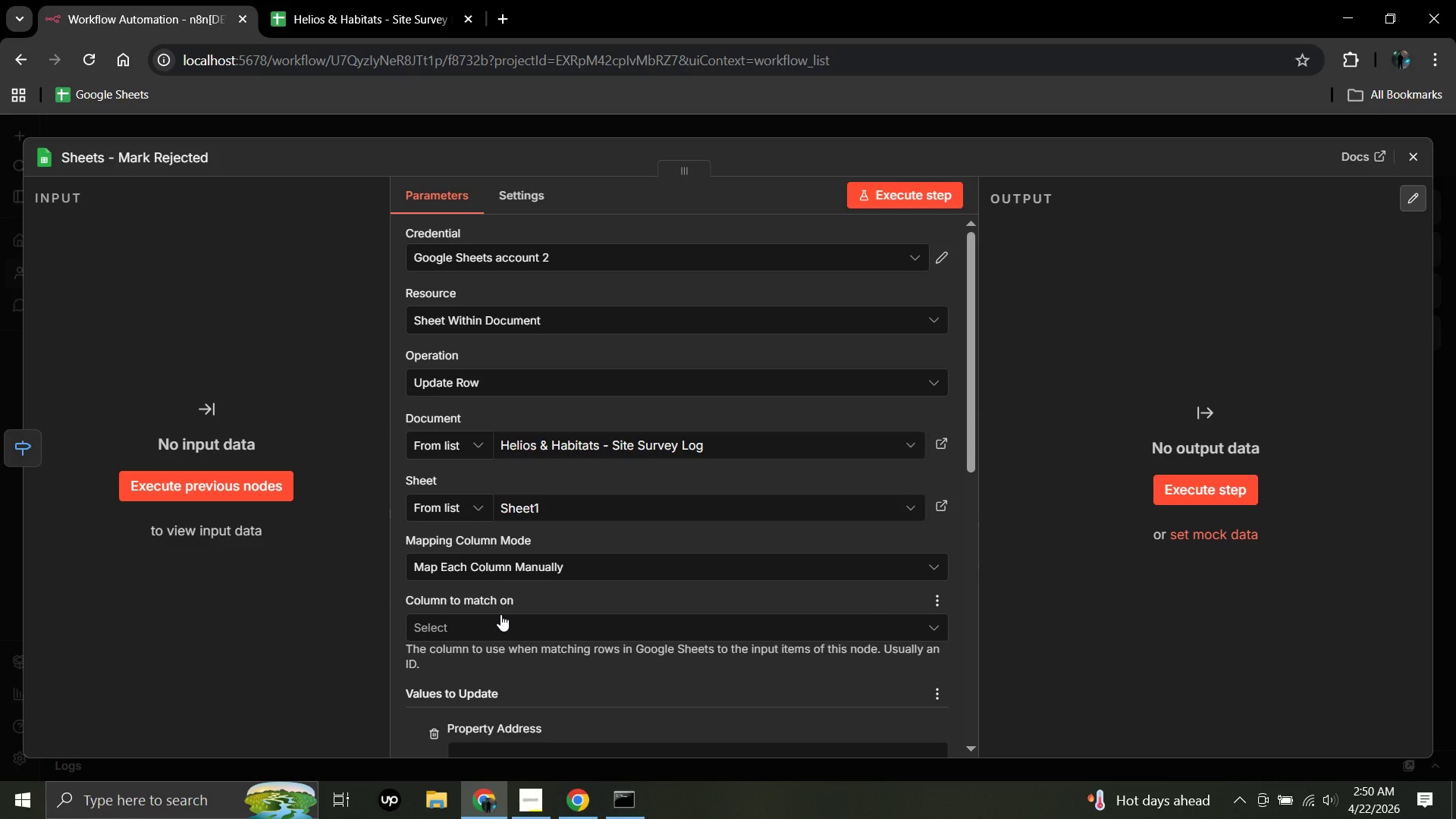 
scroll: coordinate [500, 614], scroll_direction: up, amount: 1.0
 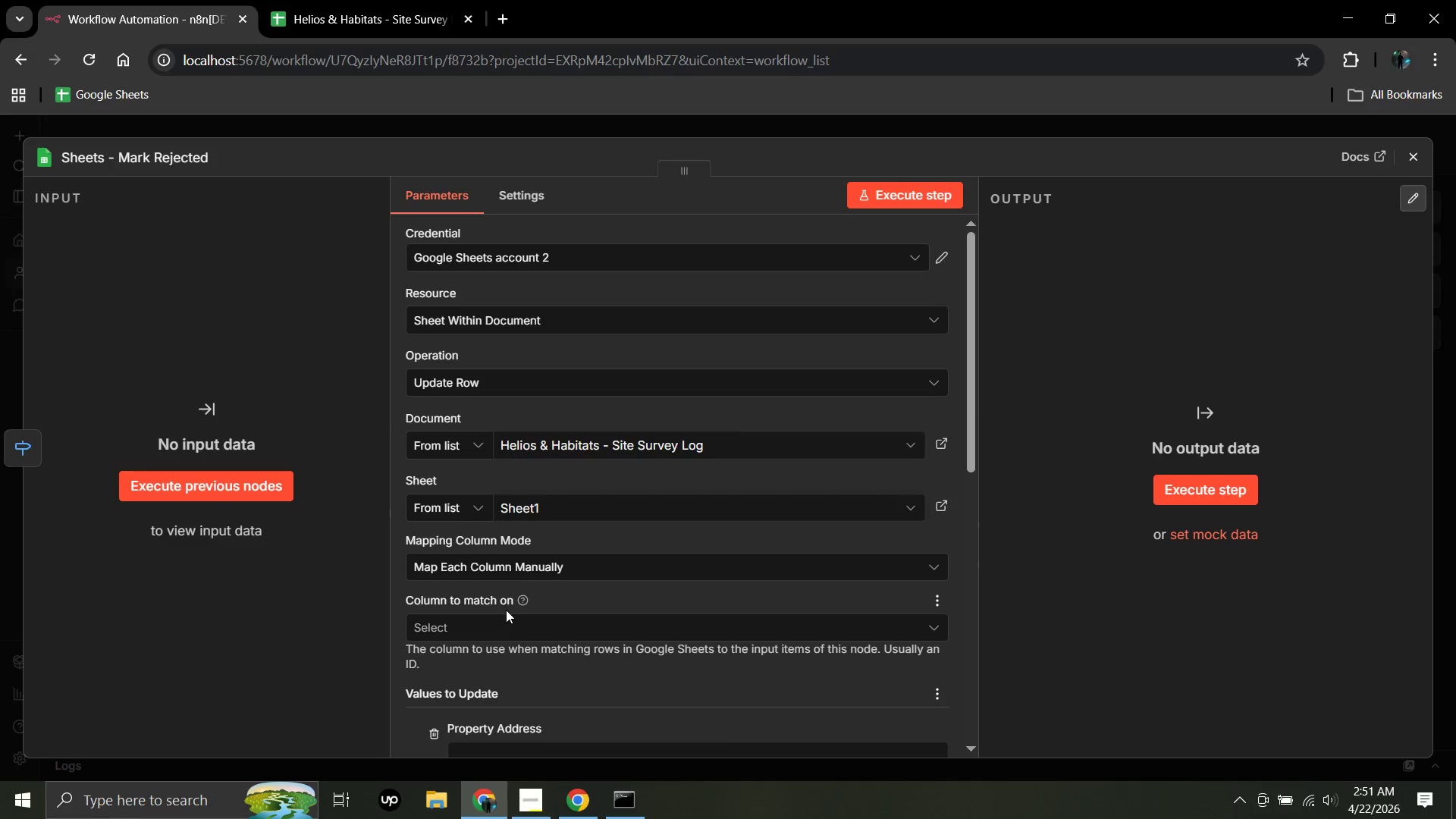 
wait(11.39)
 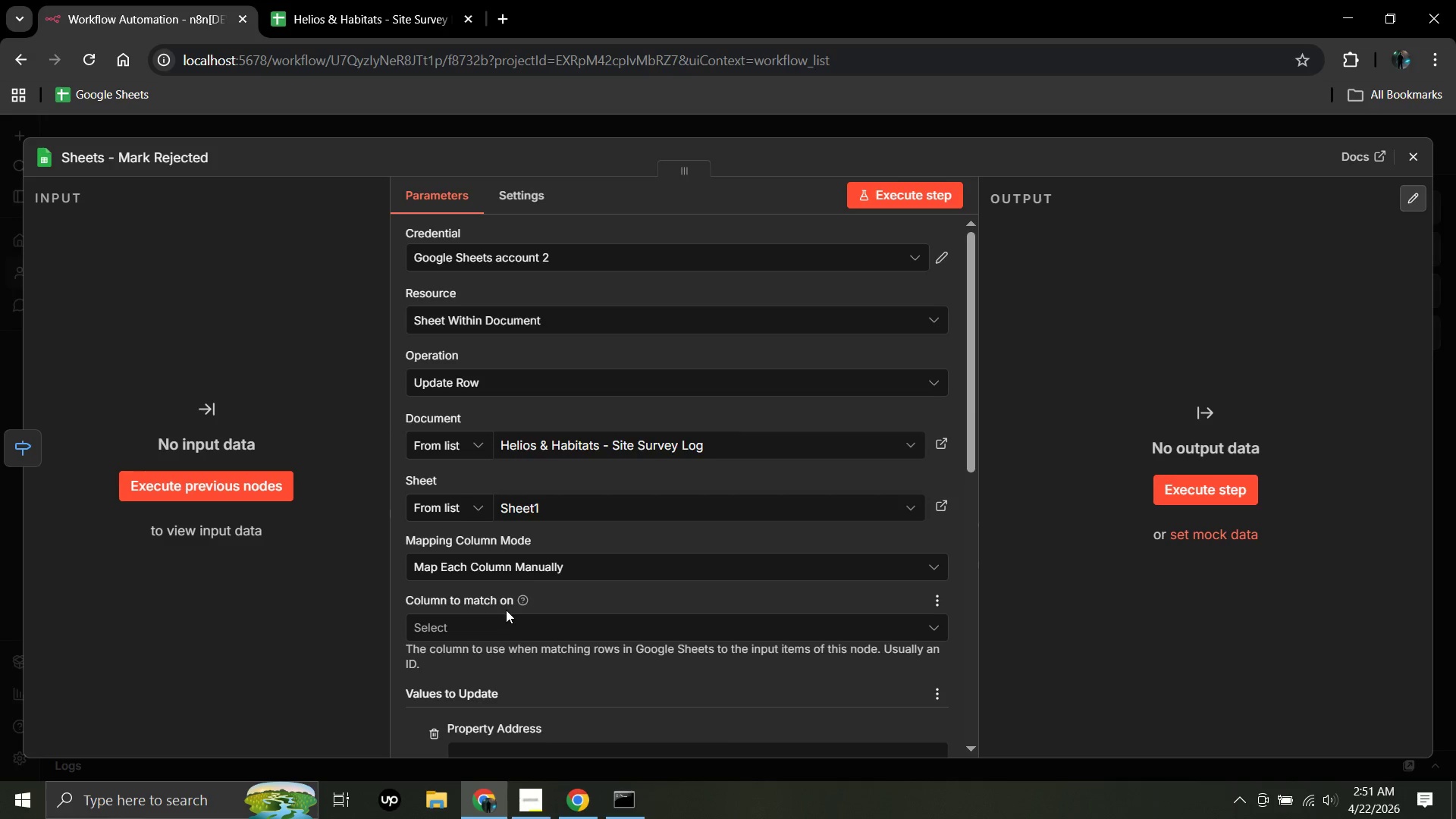 
left_click([497, 626])
 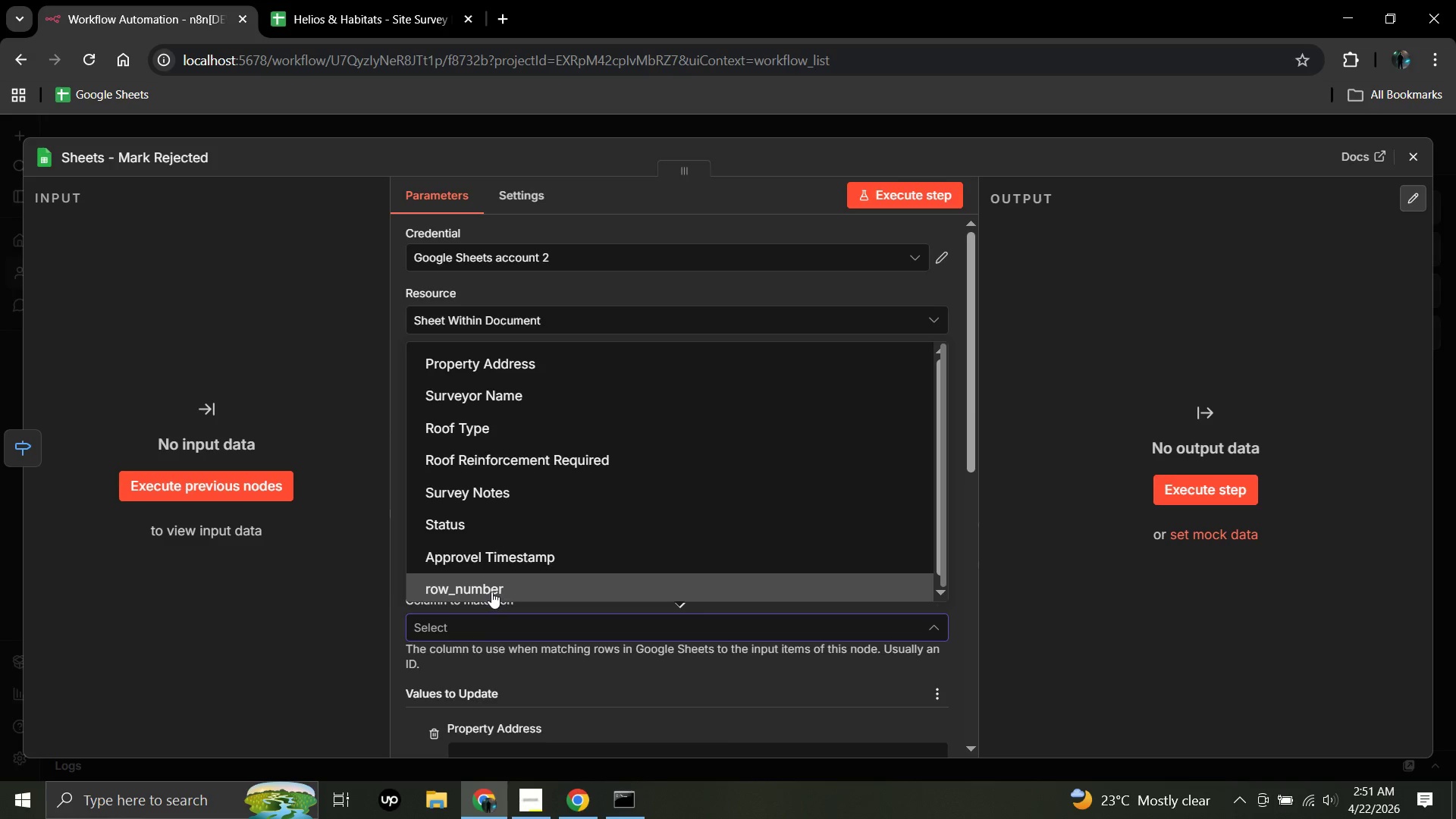 
left_click([491, 586])
 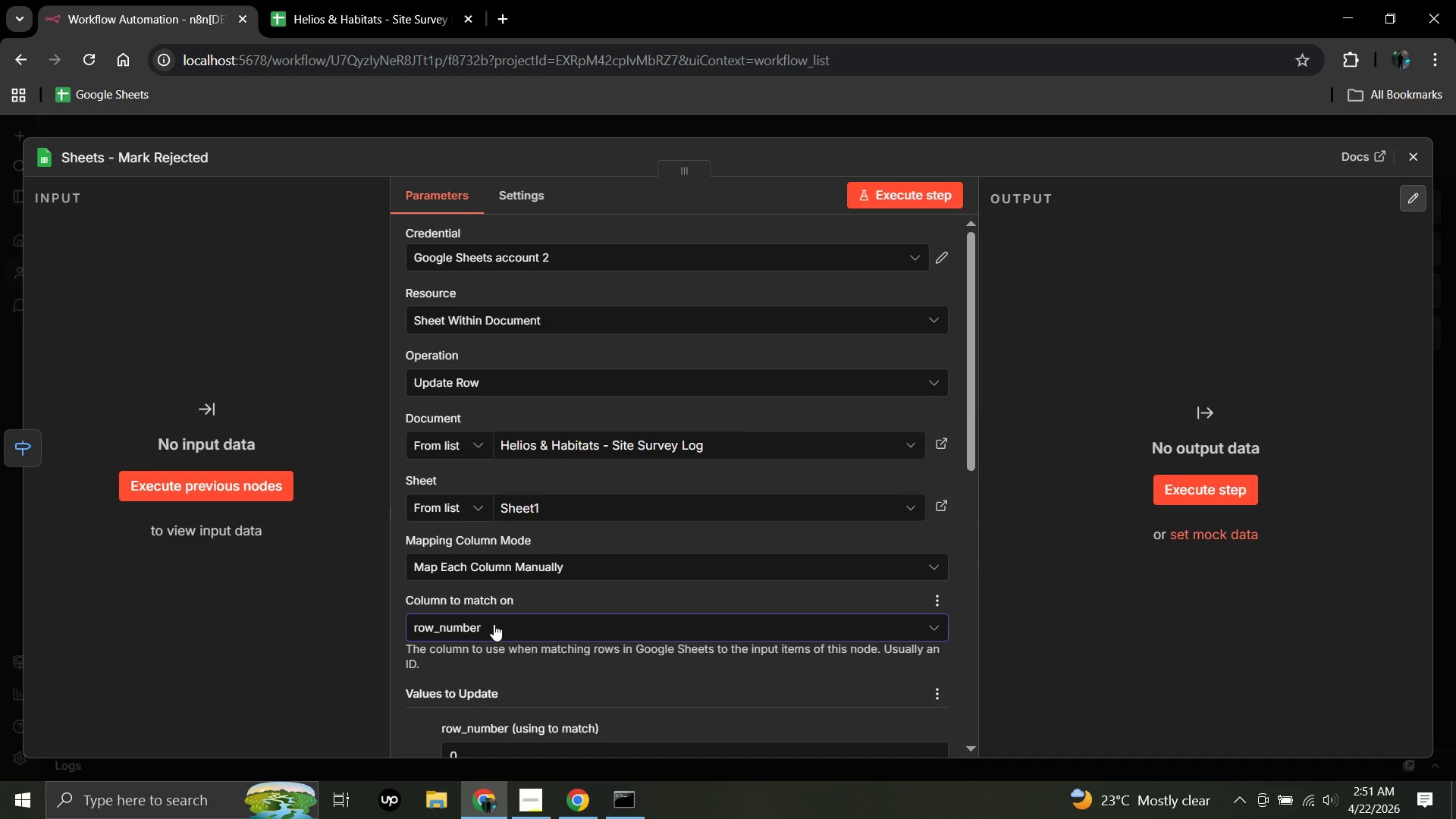 
wait(21.7)
 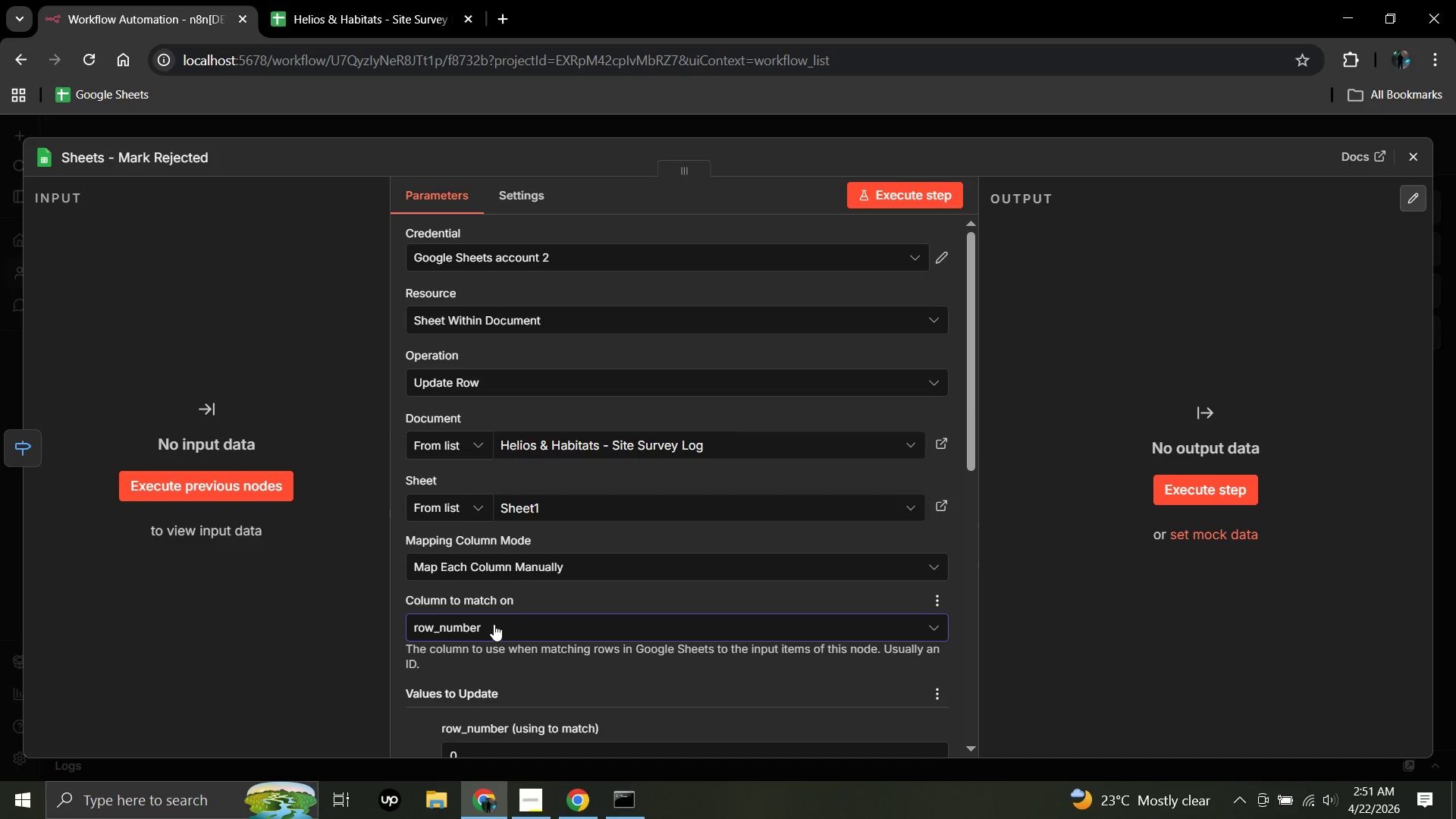 
scroll: coordinate [494, 624], scroll_direction: down, amount: 1.0
 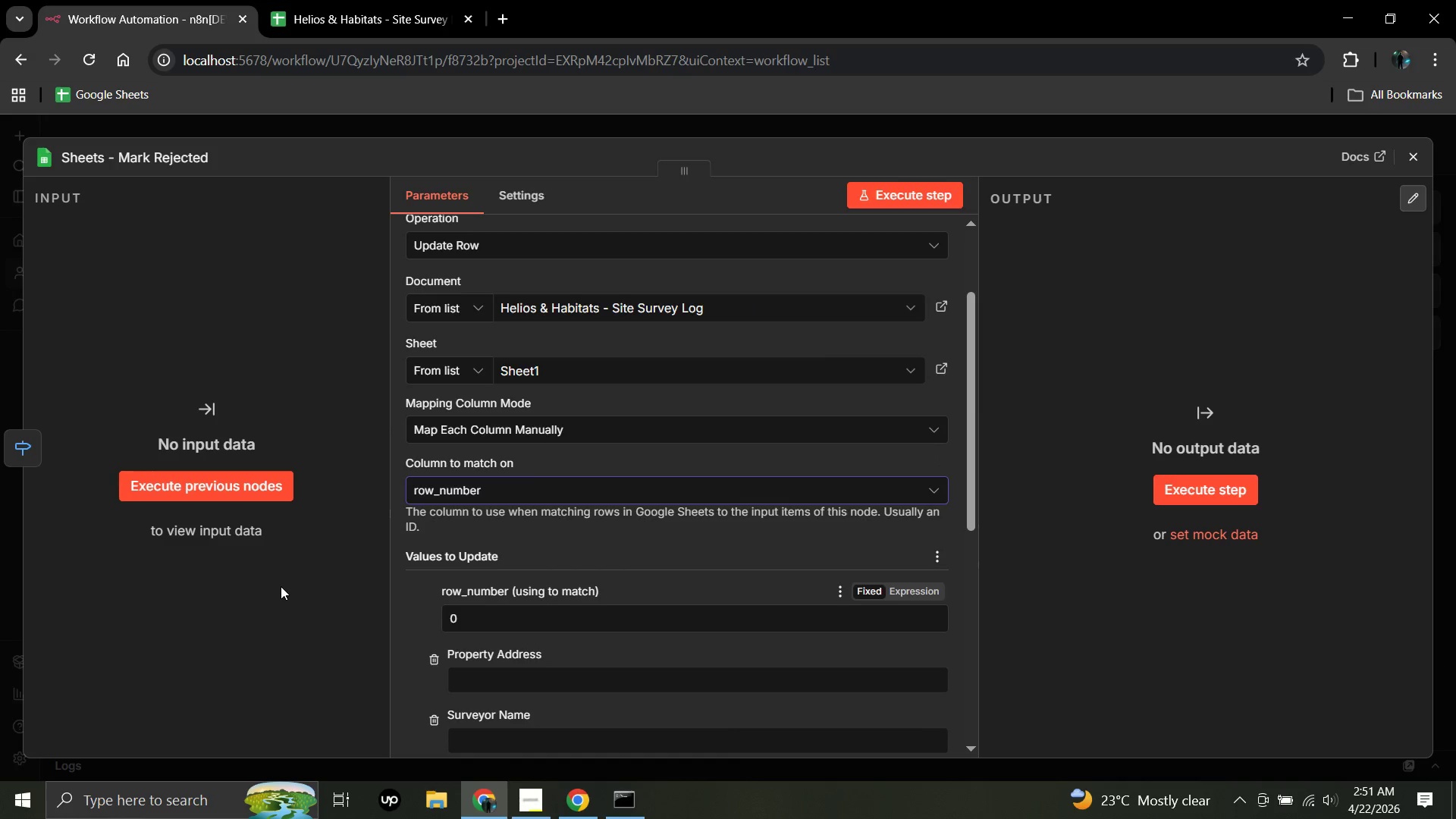 
left_click([281, 586])
 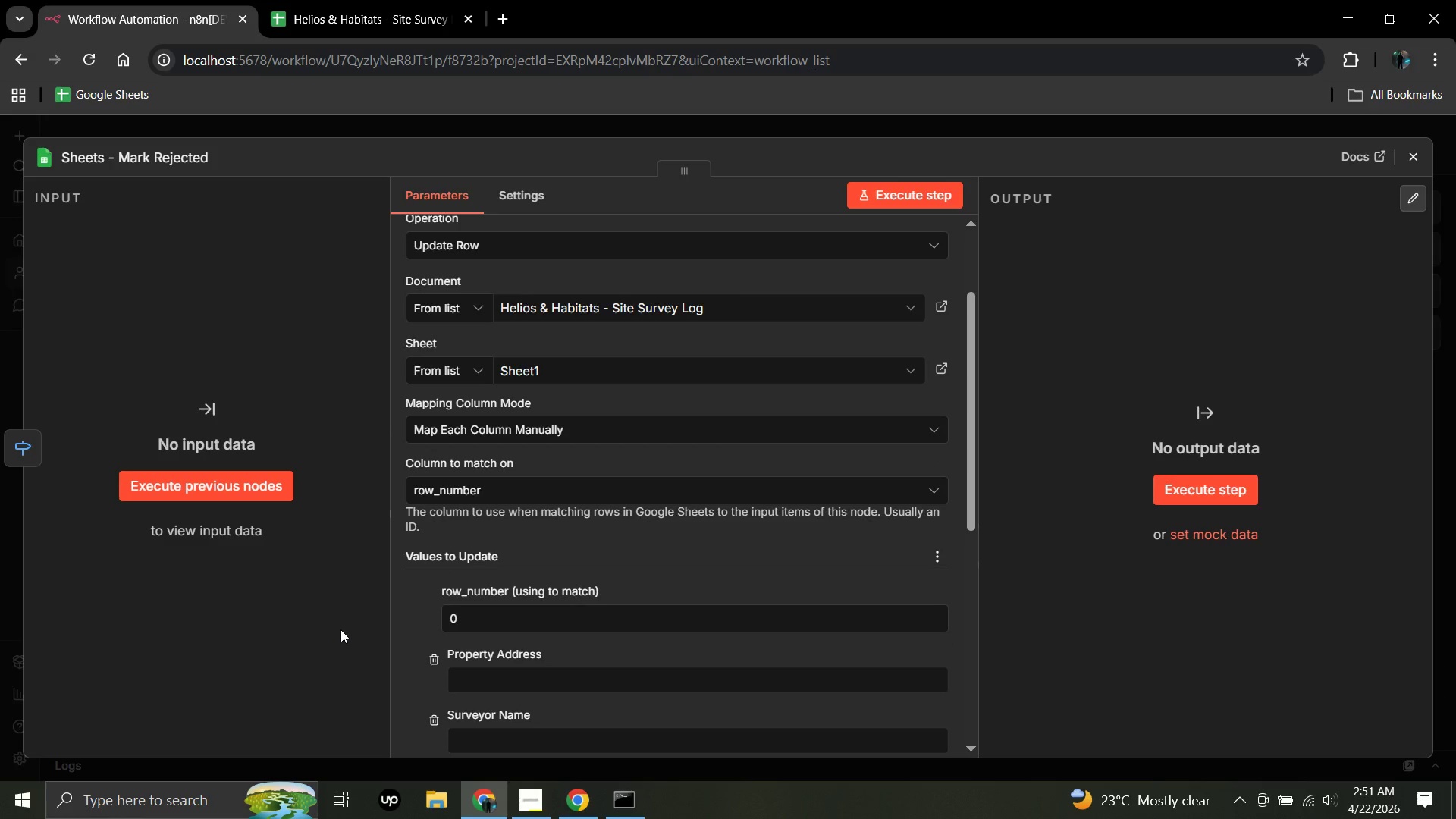 
wait(11.16)
 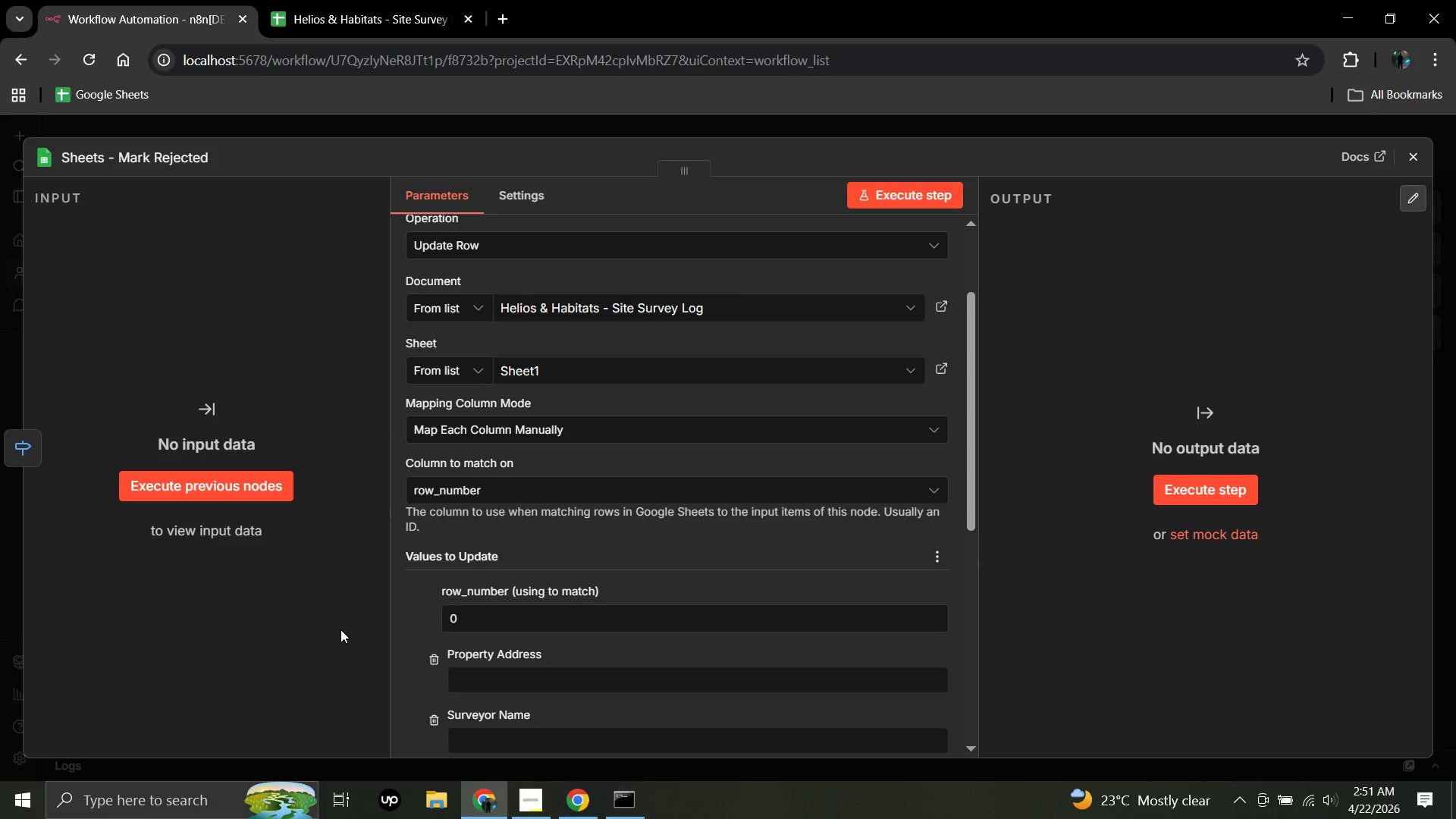 
scroll: coordinate [500, 520], scroll_direction: down, amount: 1.0
 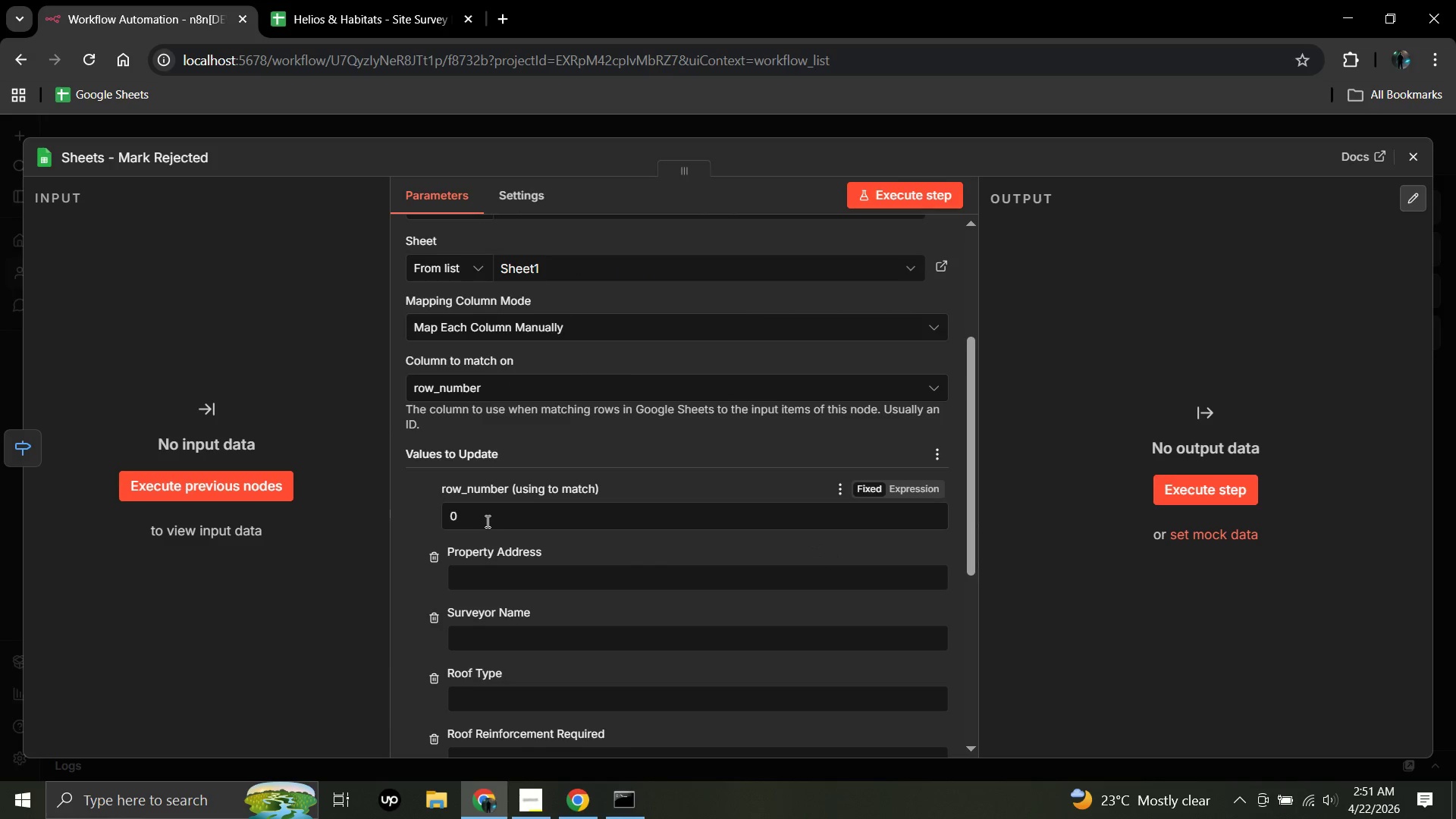 
left_click([486, 521])
 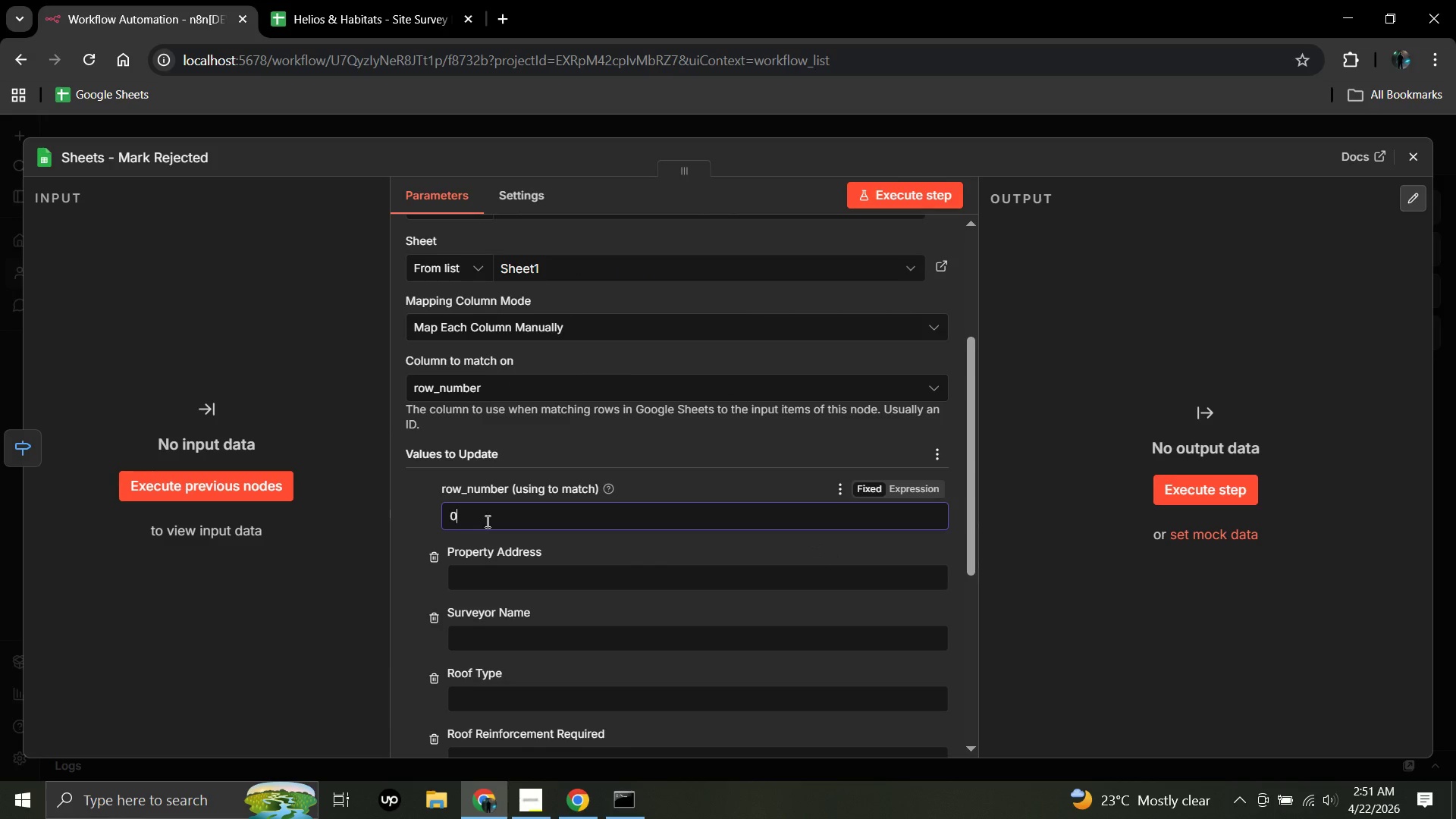 
left_click([486, 521])
 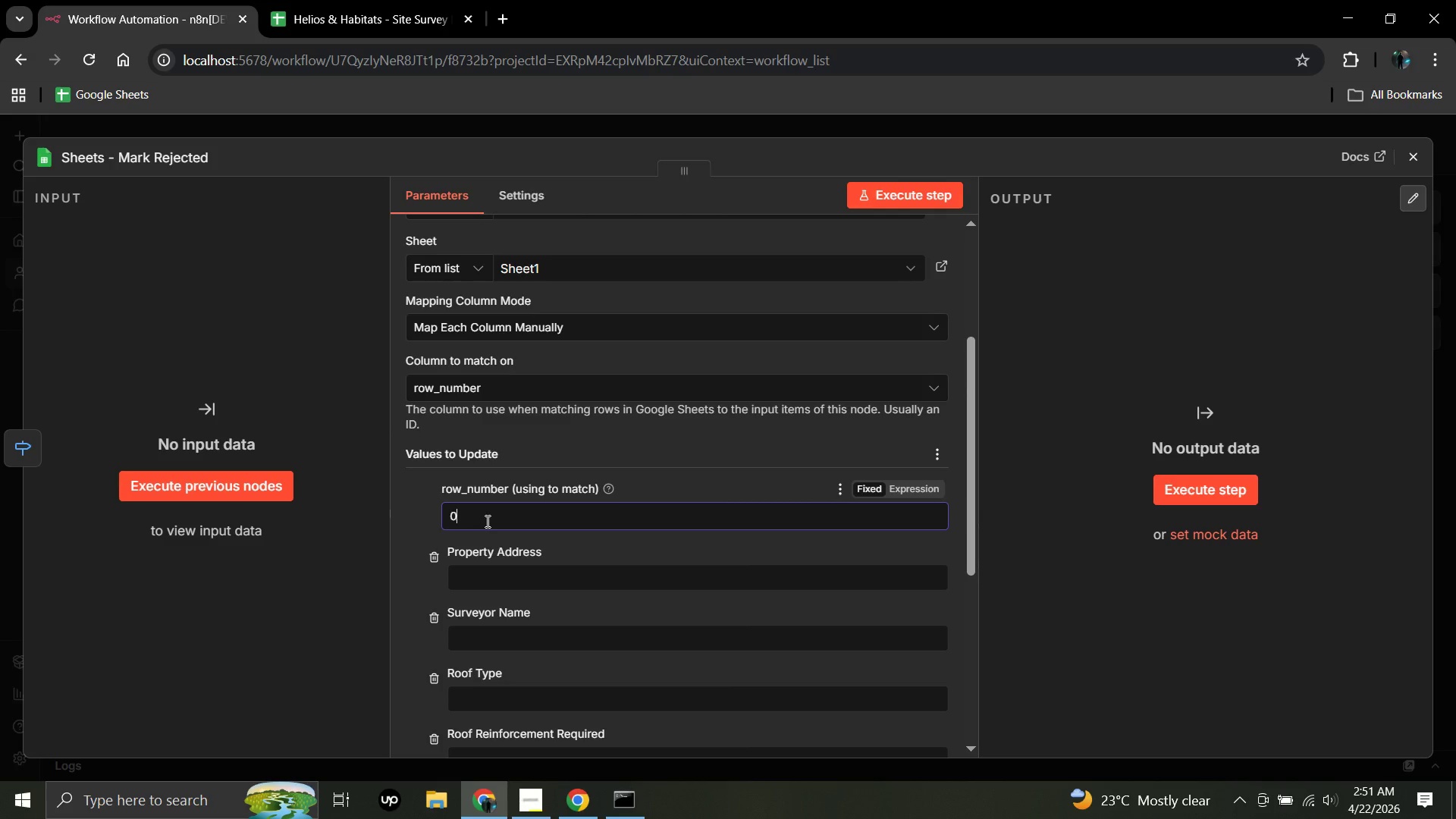 
key(Backspace)
 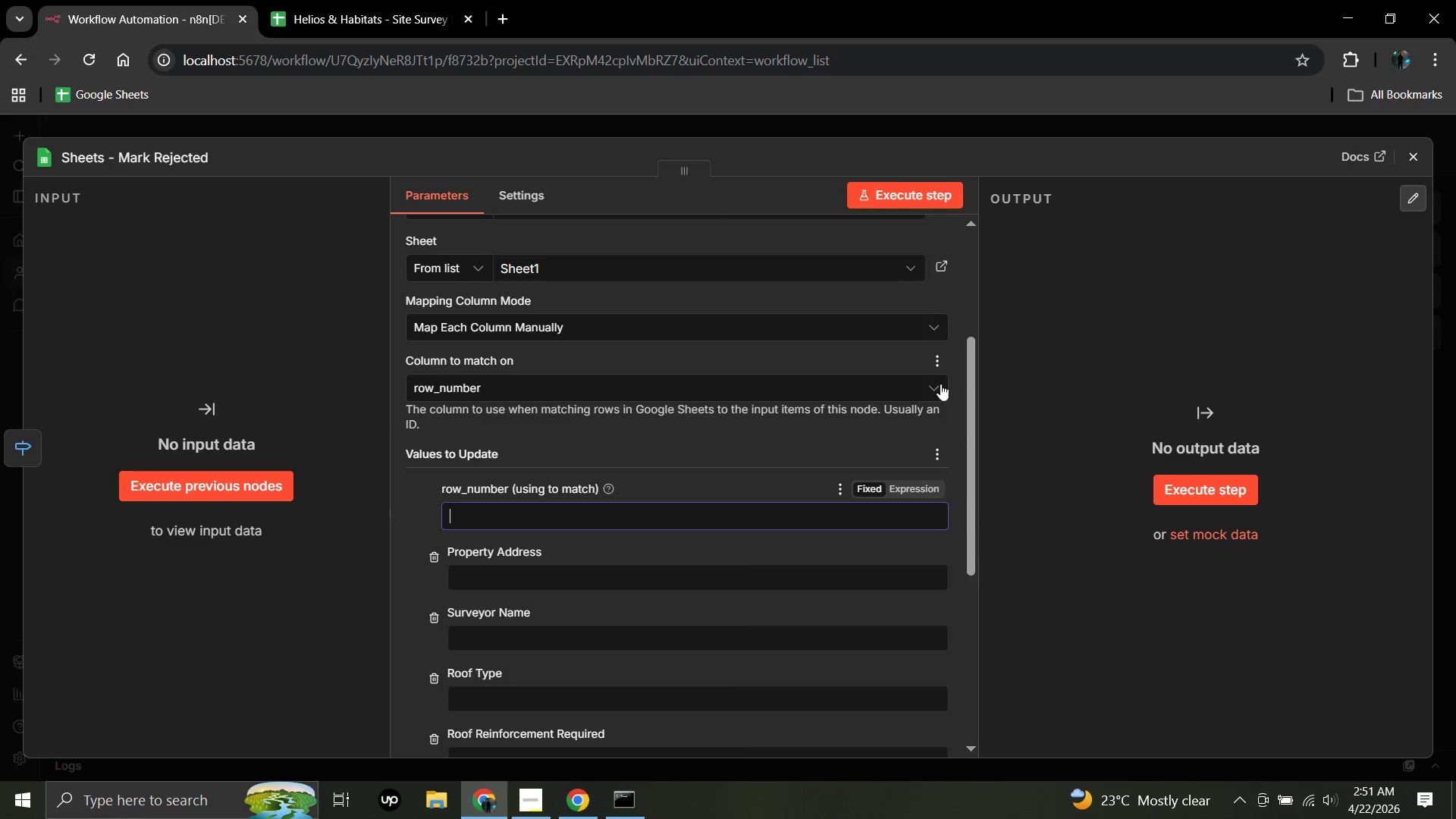 
left_click([941, 384])
 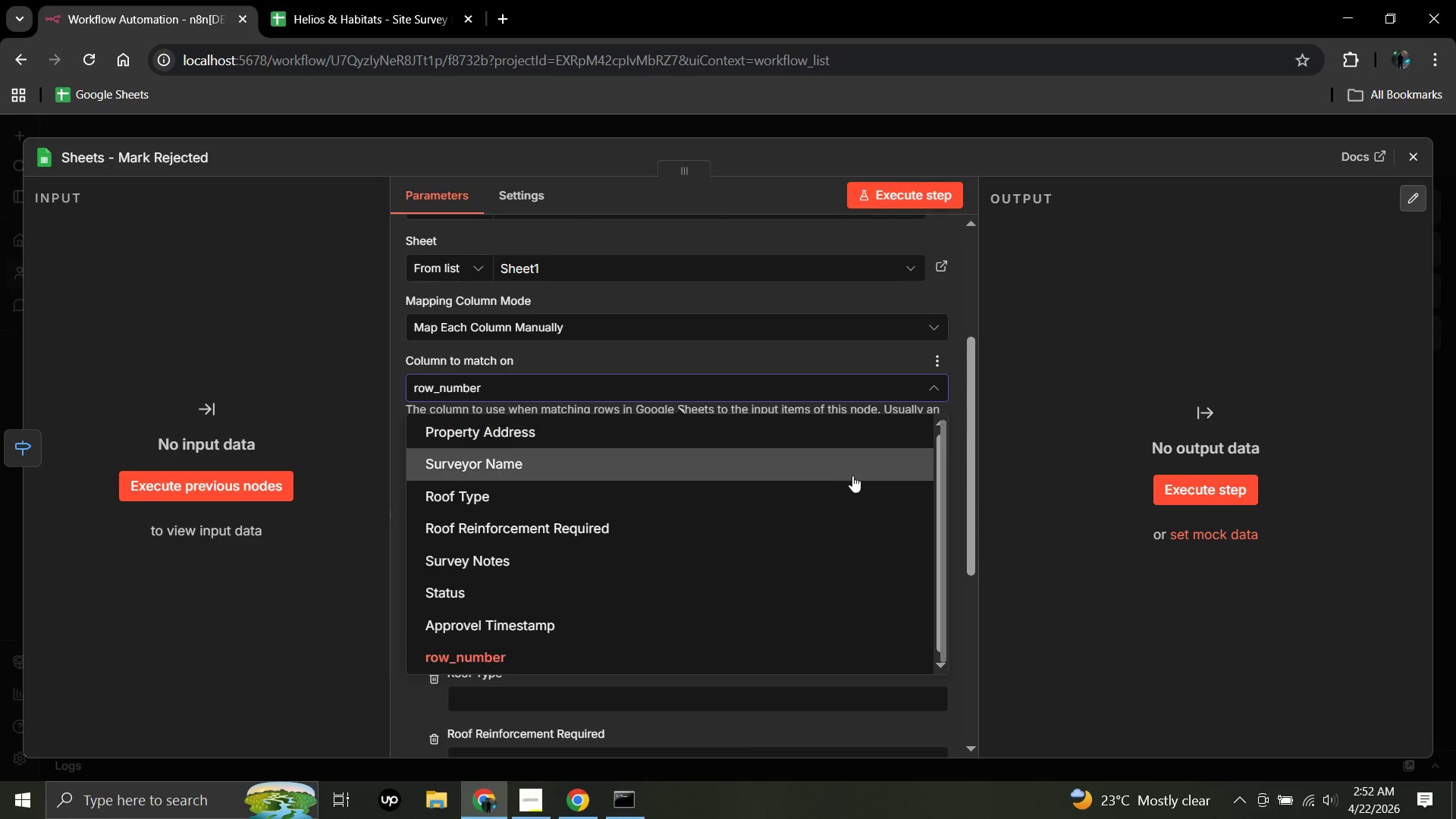 
scroll: coordinate [849, 477], scroll_direction: up, amount: 2.0
 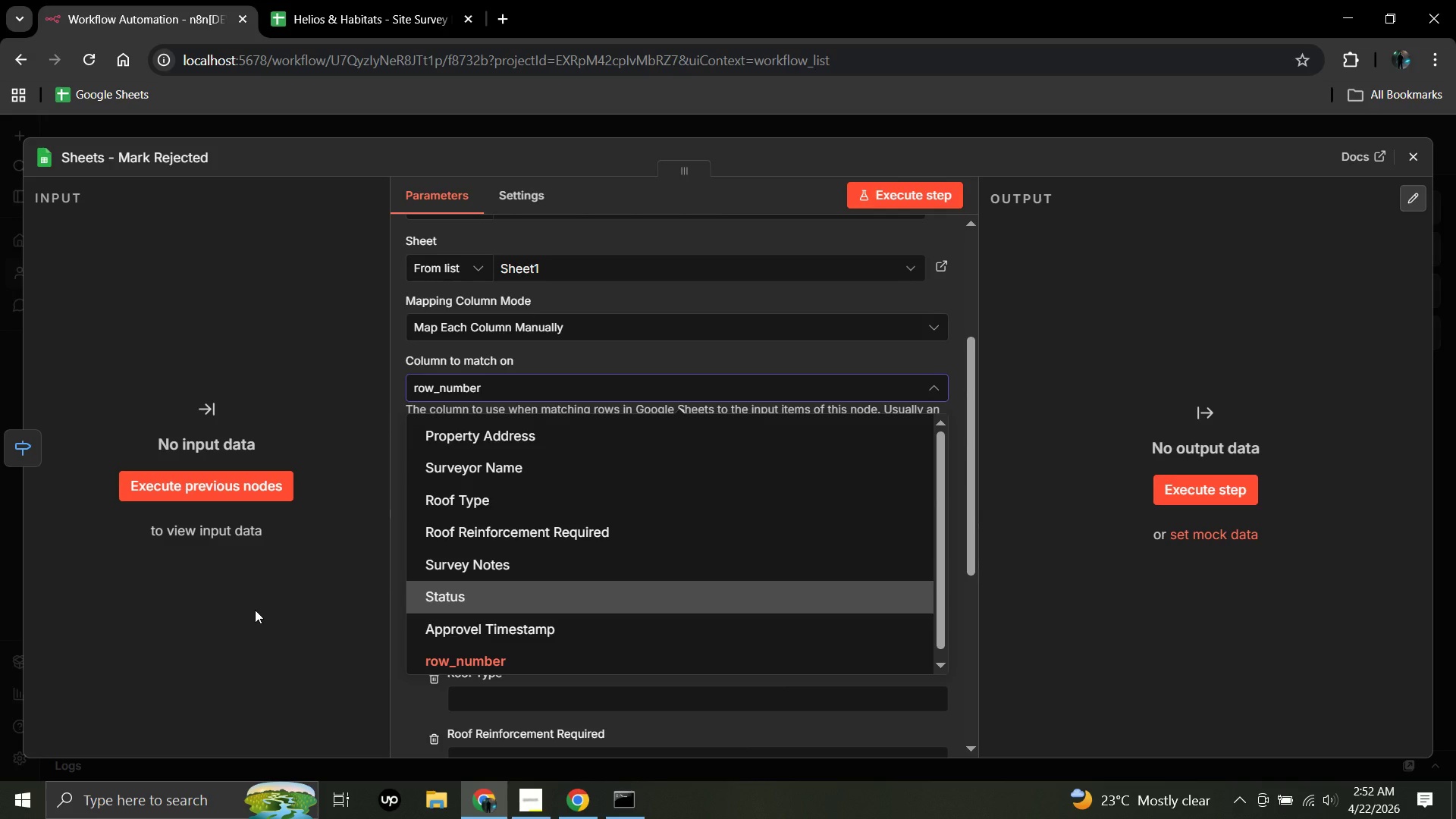 
left_click([255, 610])
 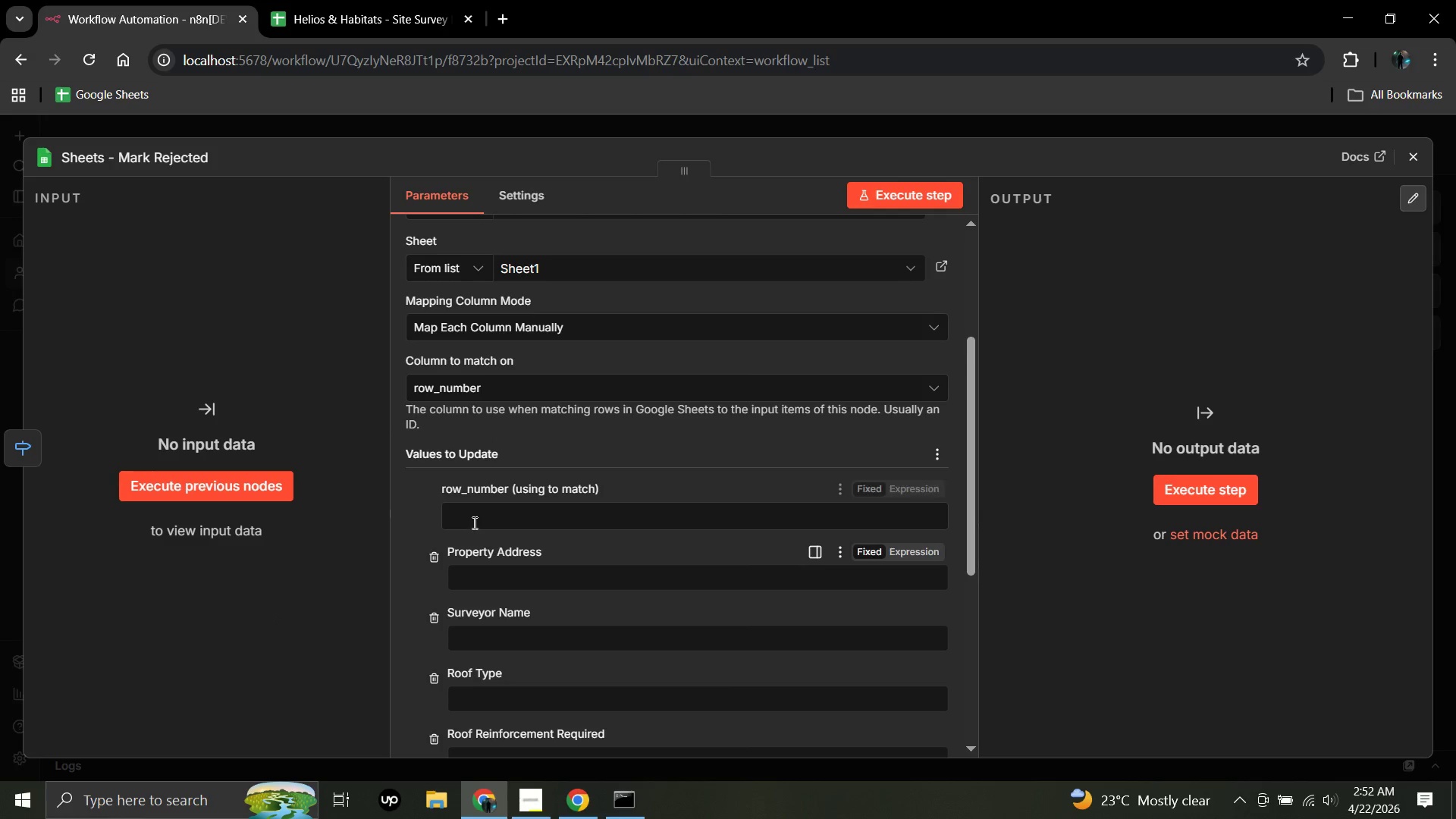 
left_click([472, 516])
 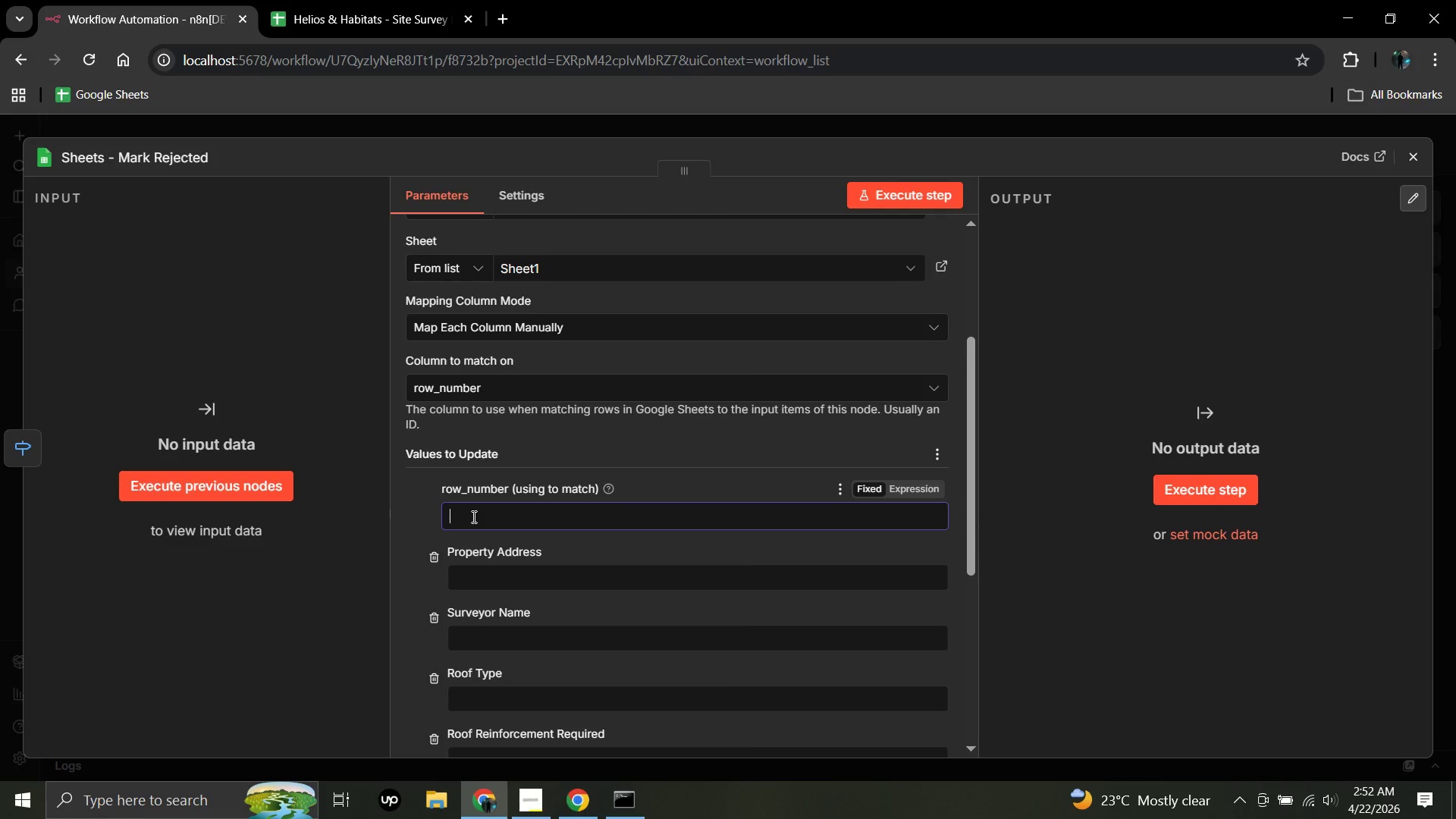 
wait(11.41)
 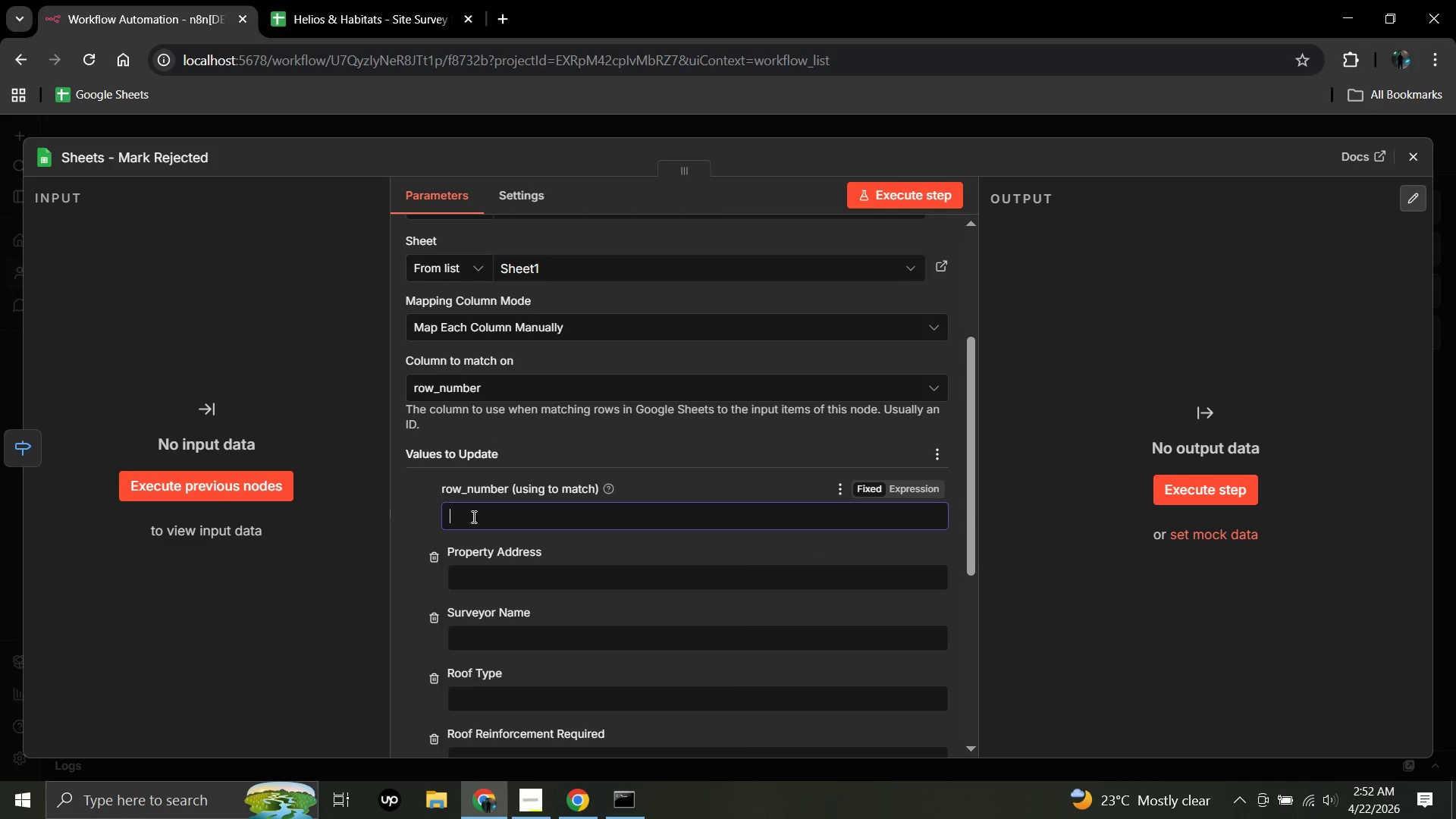 
left_click([905, 491])
 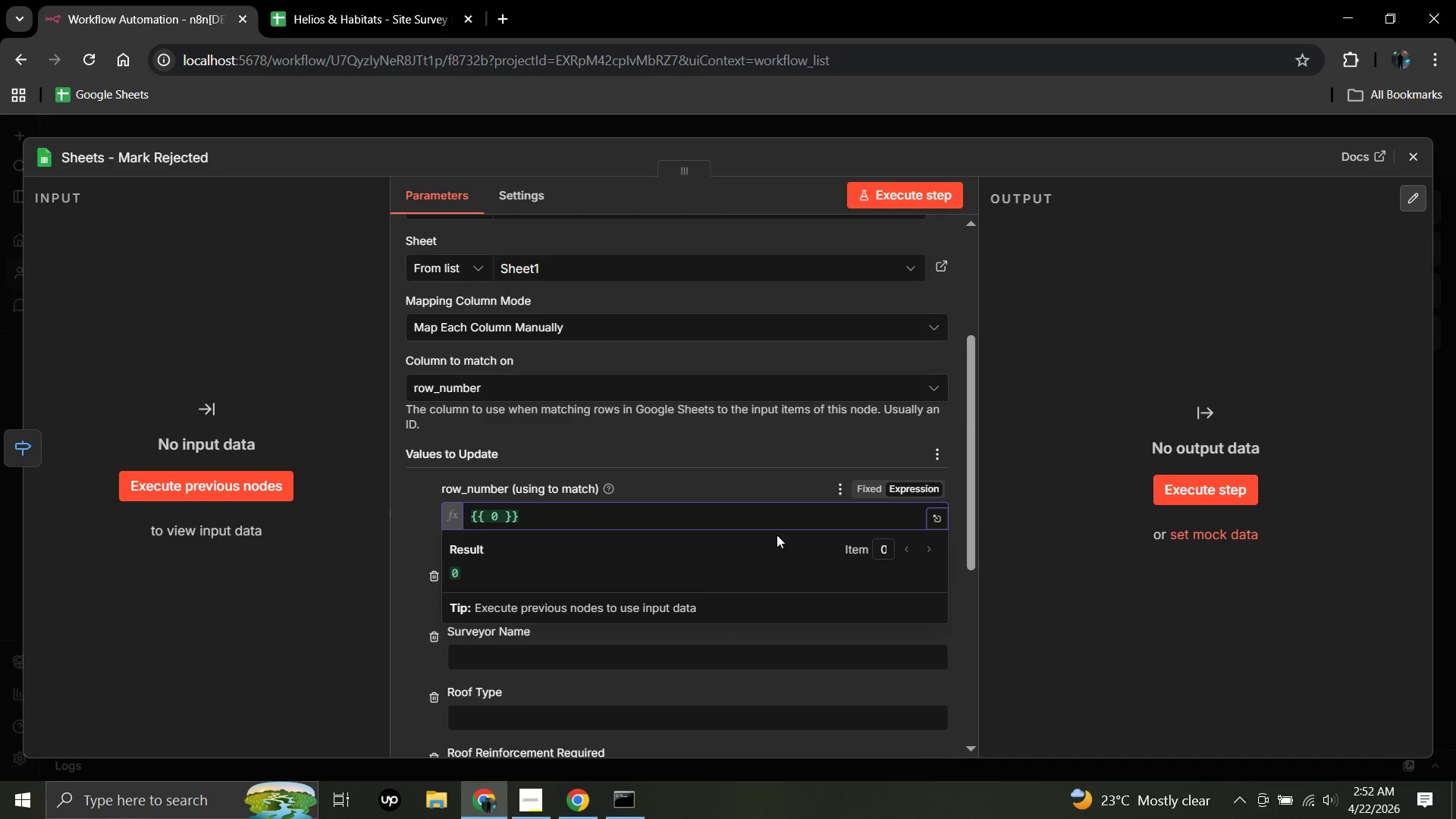 
key(Backspace)
 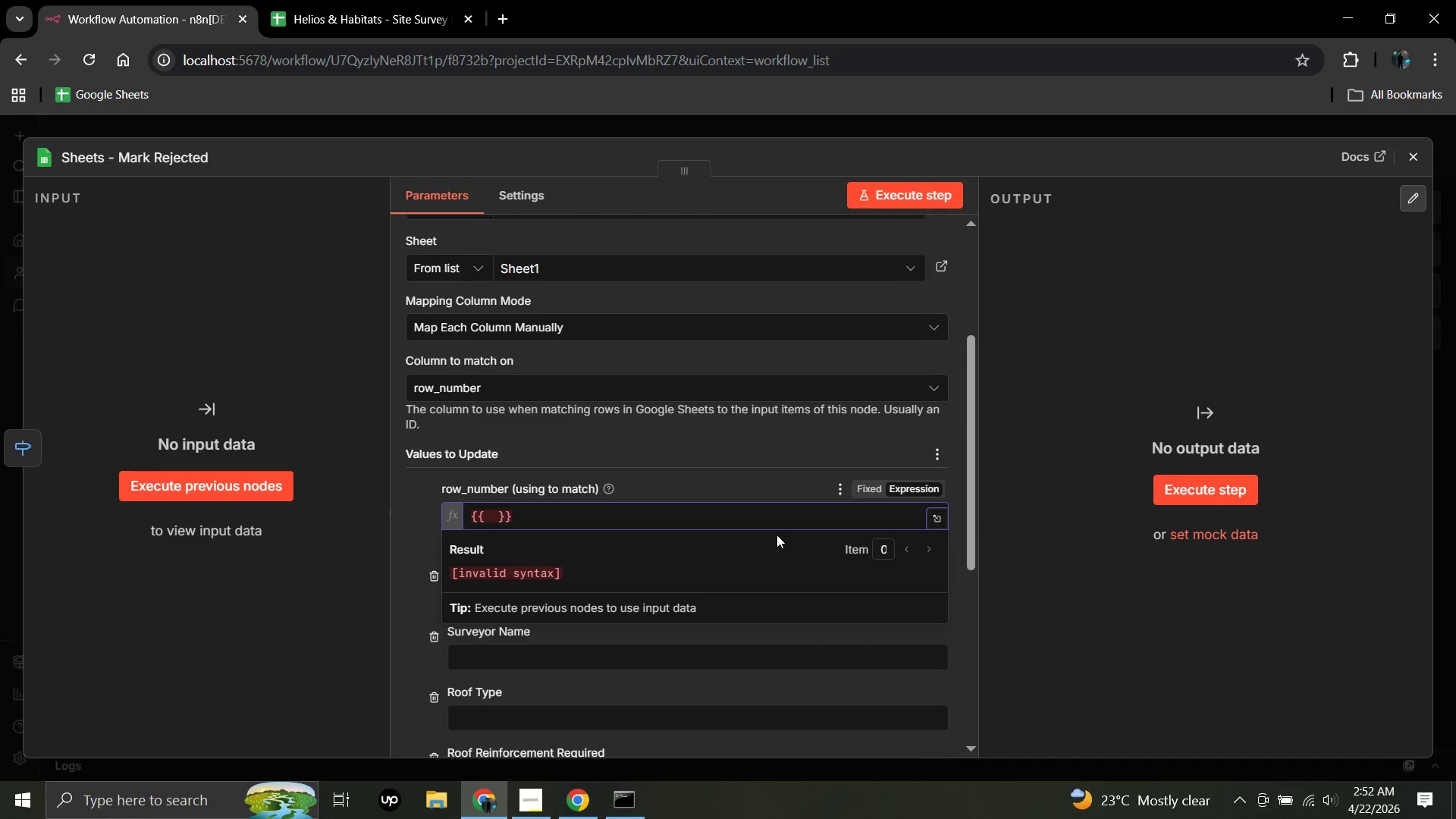 
key(Backspace)
 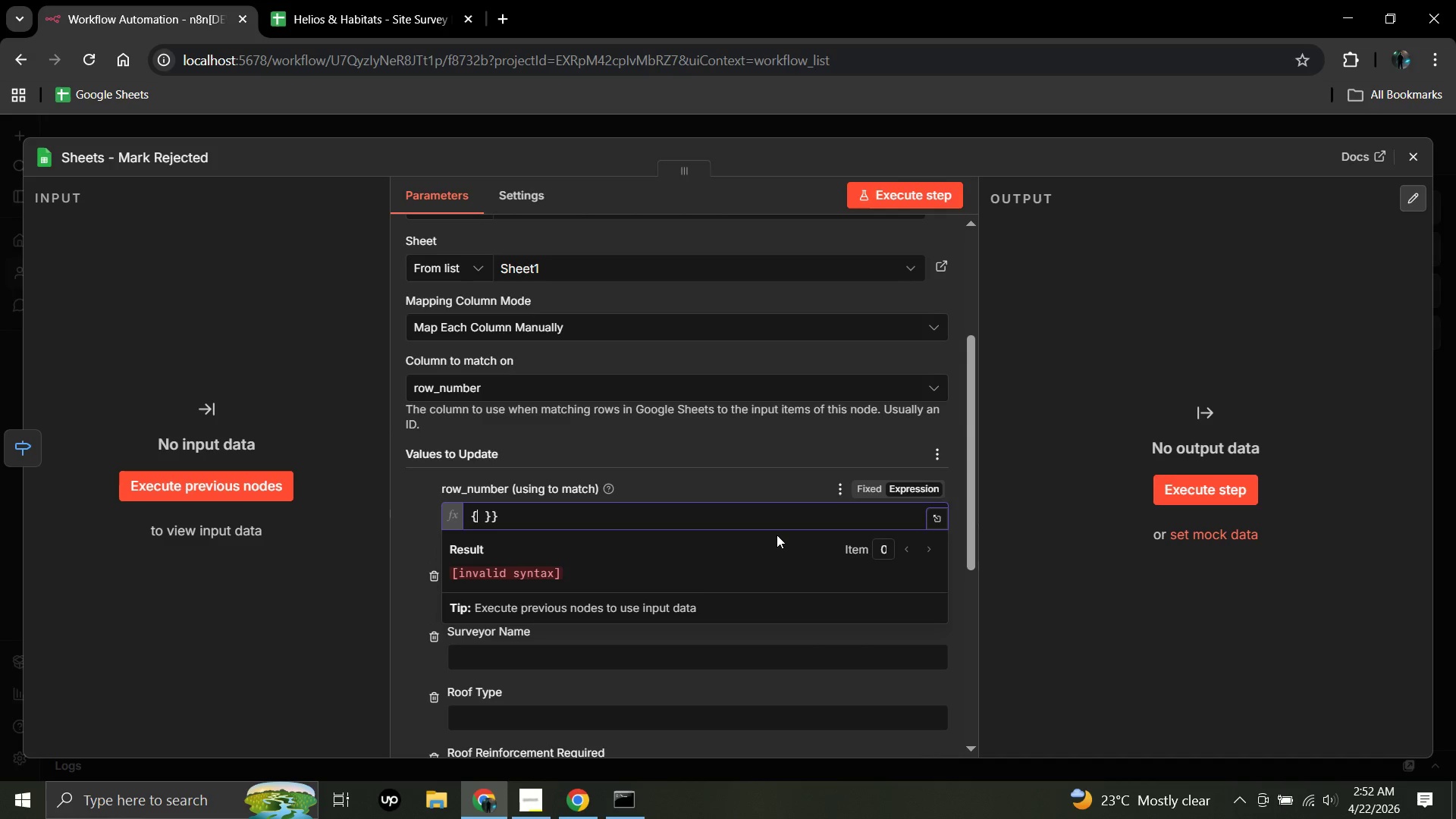 
key(Backspace)
 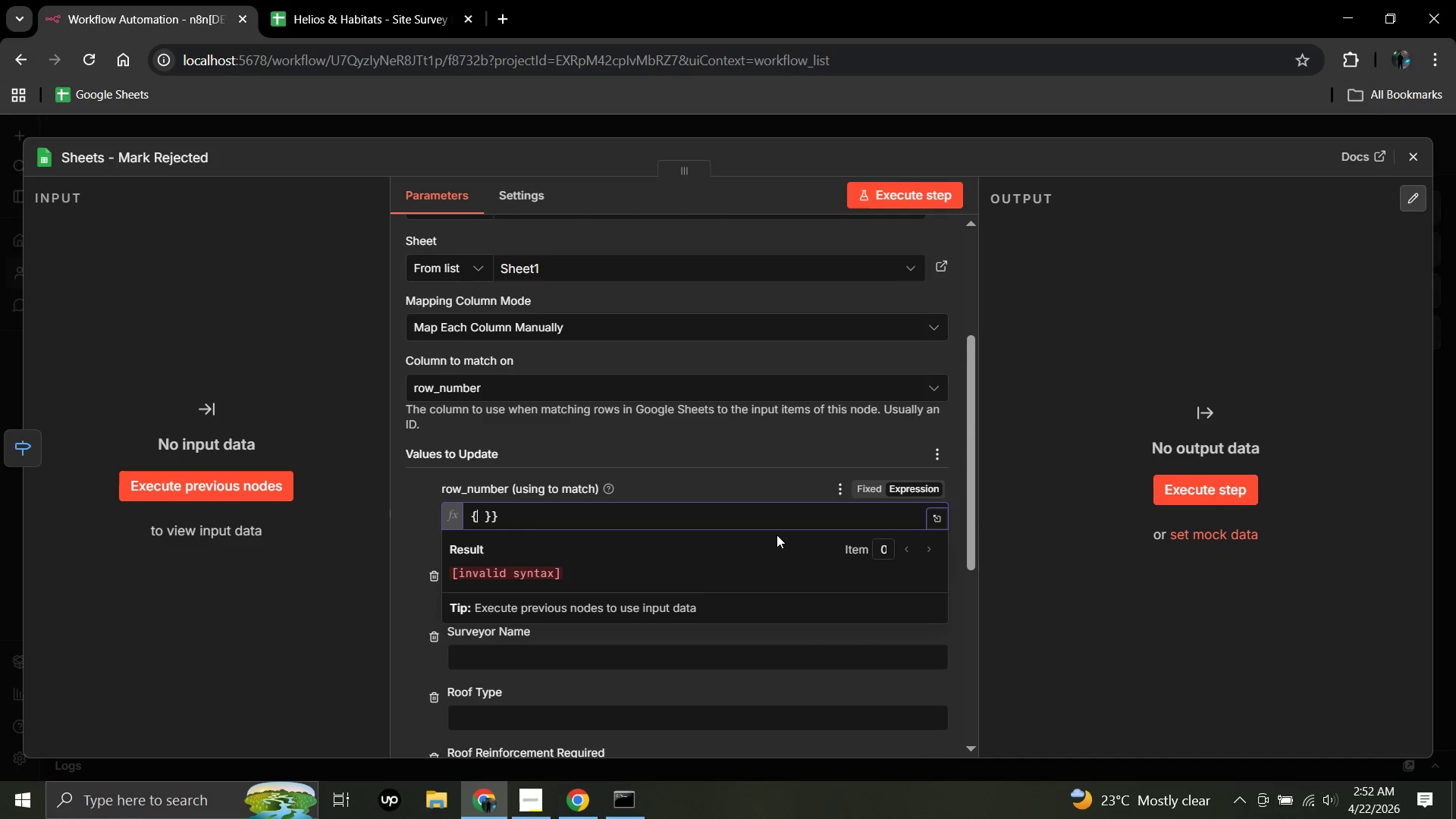 
key(Backspace)
 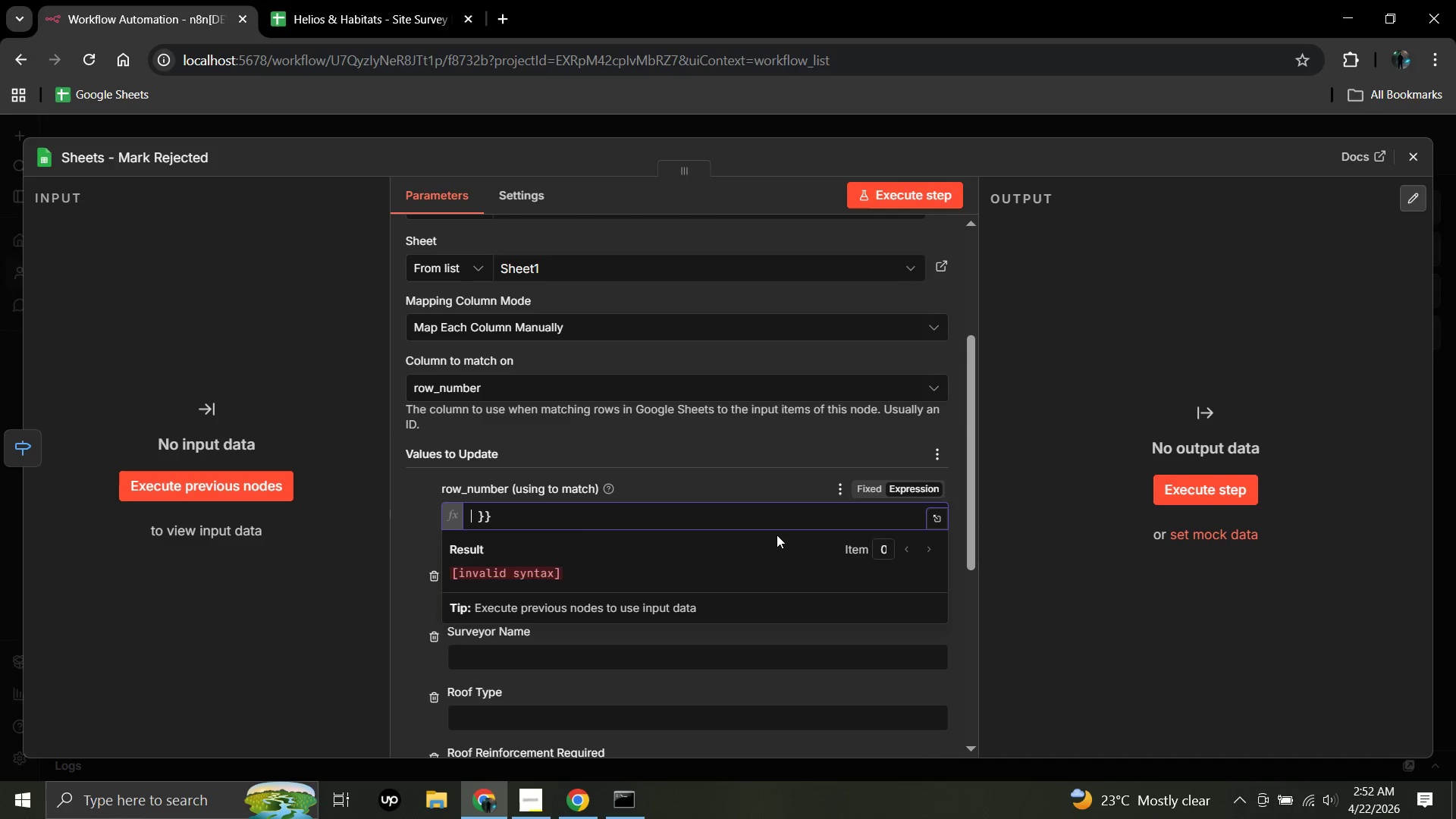 
key(Backspace)
 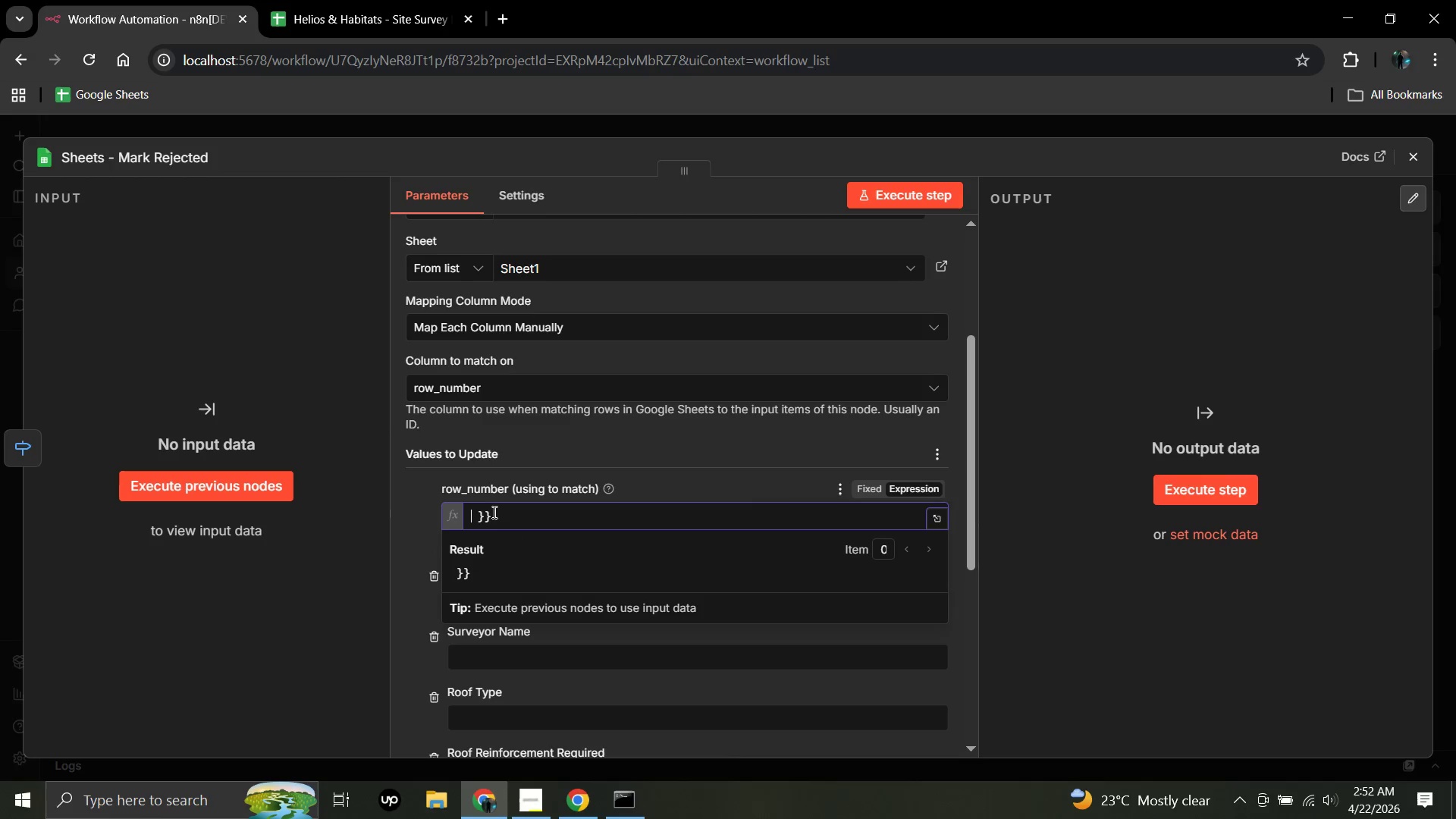 
left_click([493, 512])
 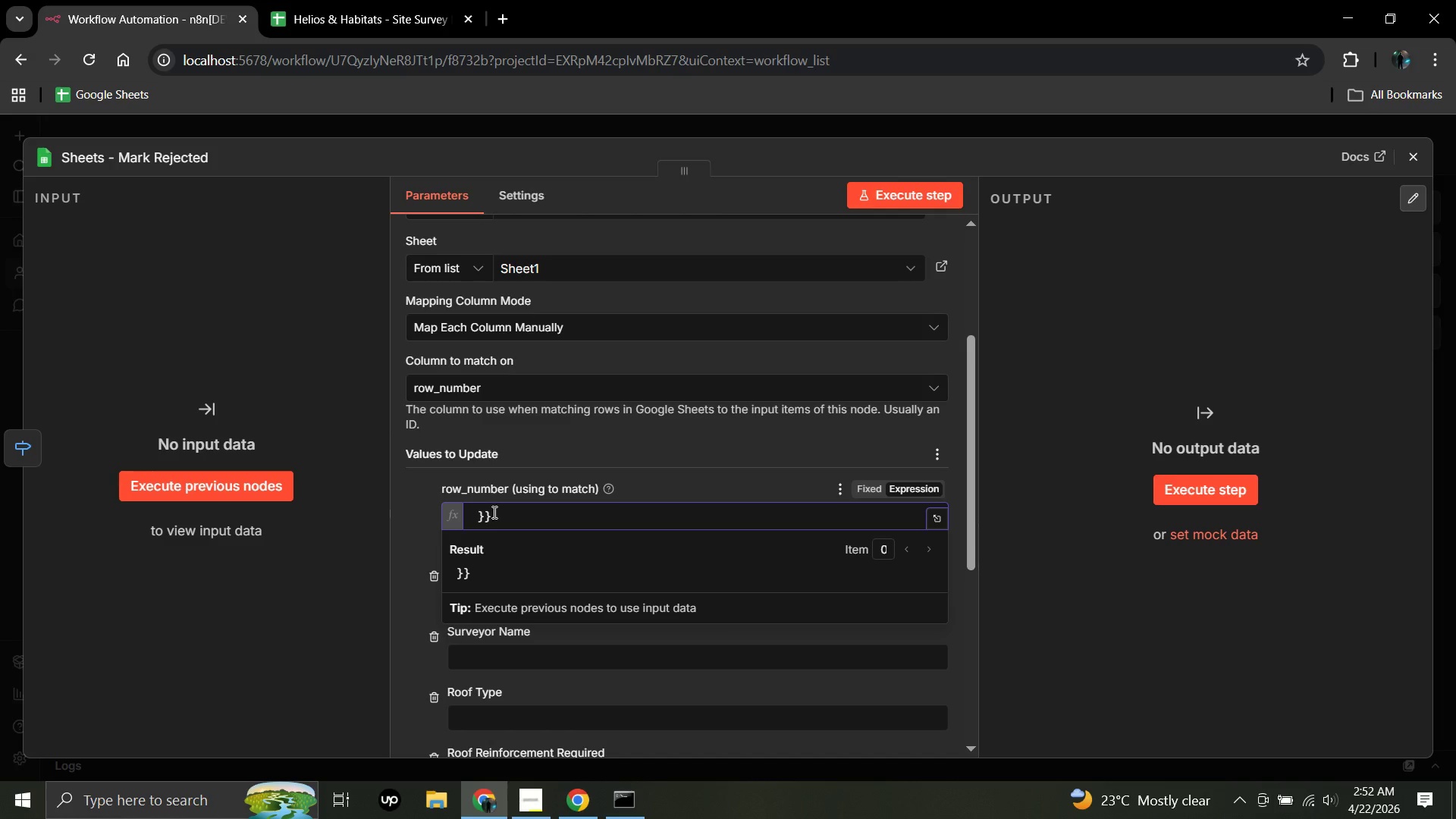 
key(Backspace)
 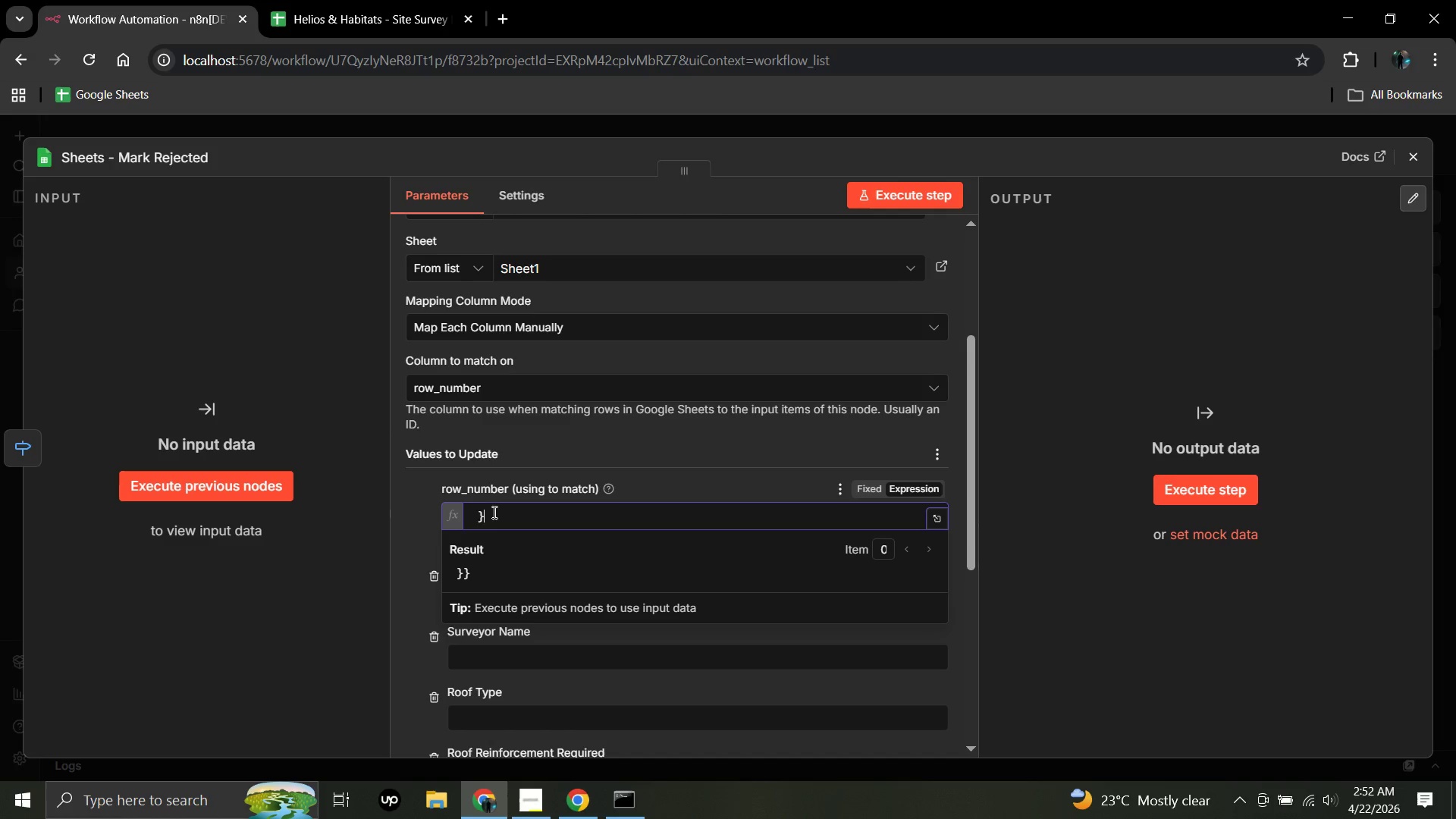 
key(Backspace)
 